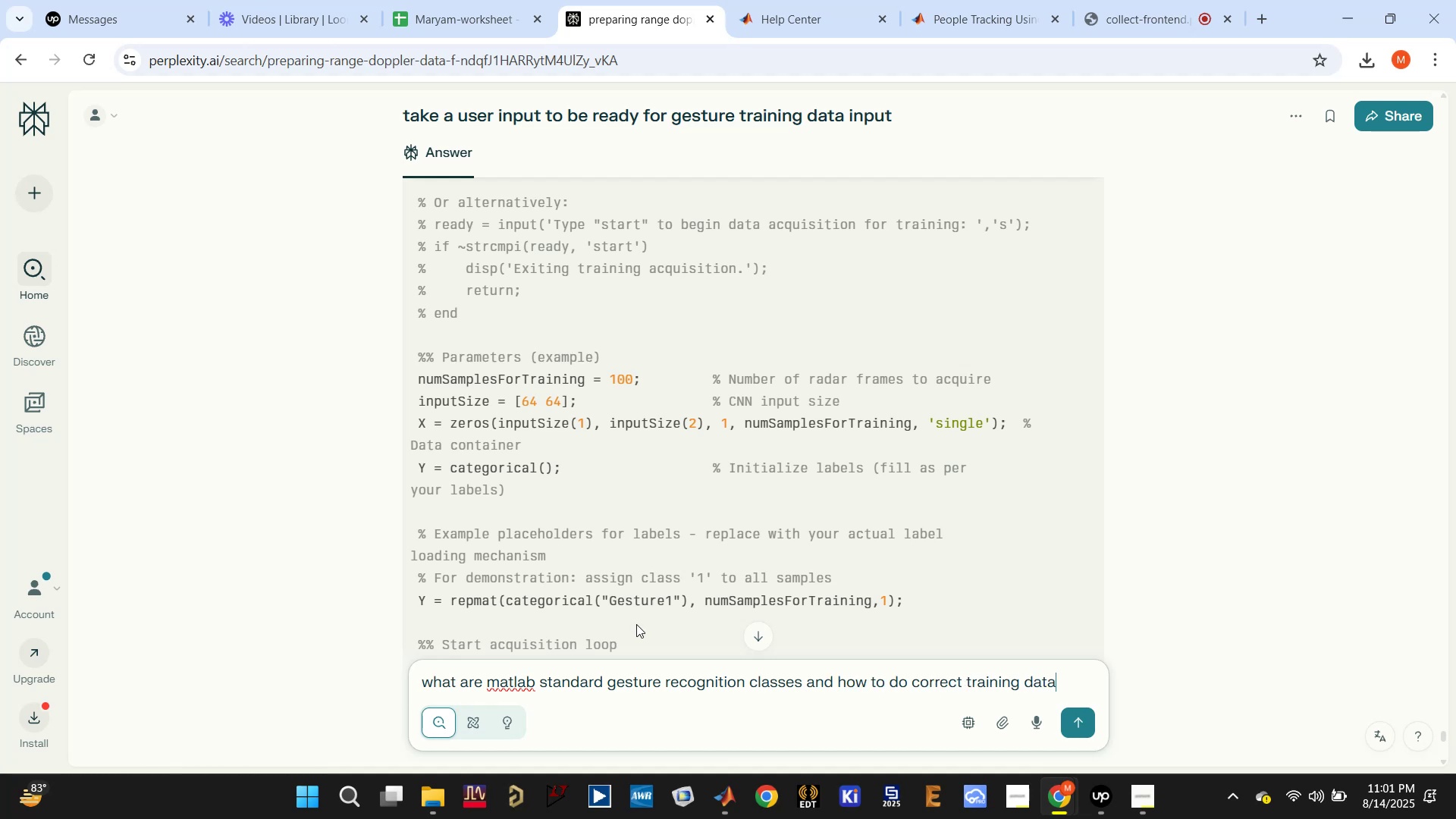 
key(Enter)
 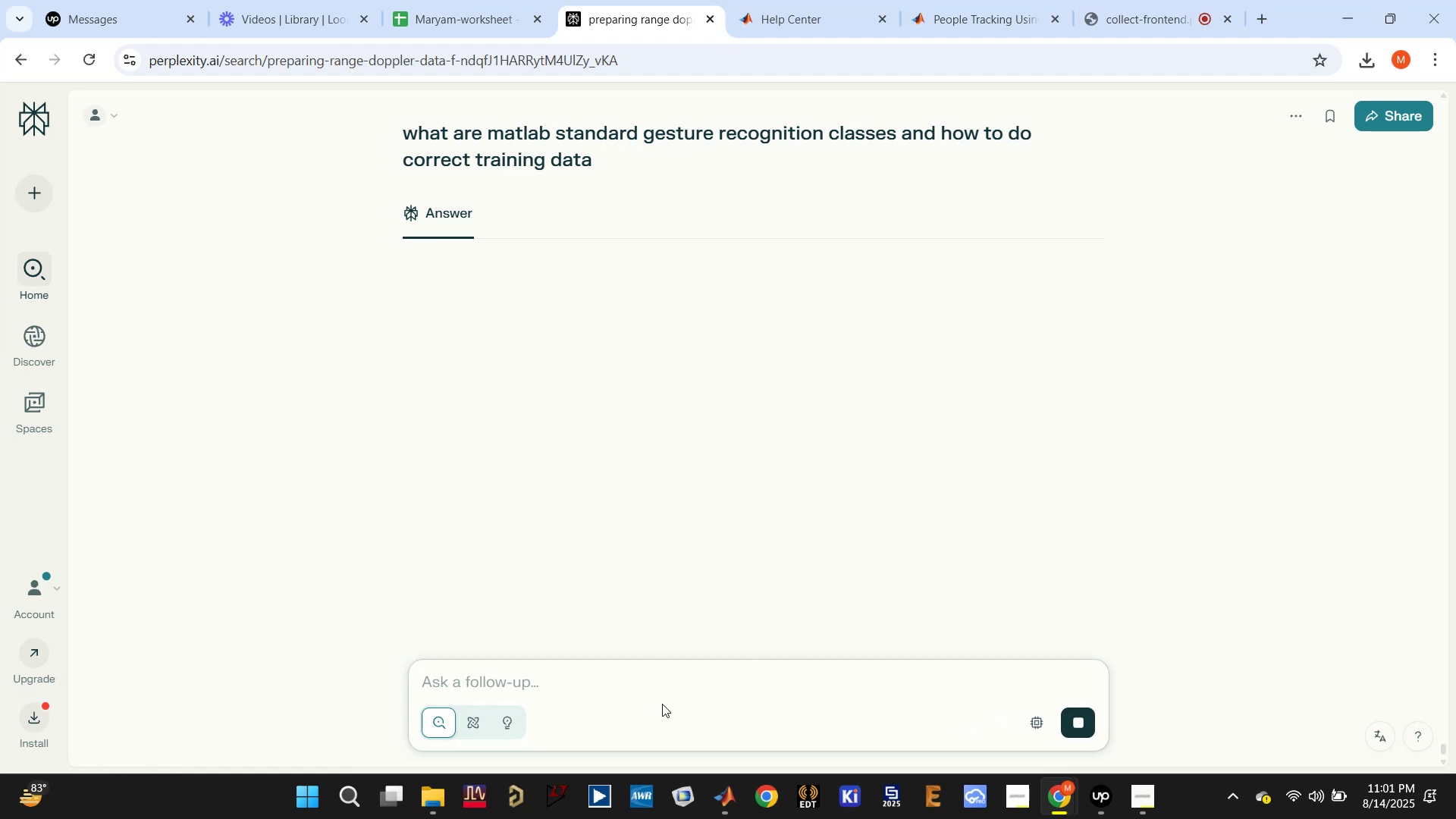 
left_click([705, 664])
 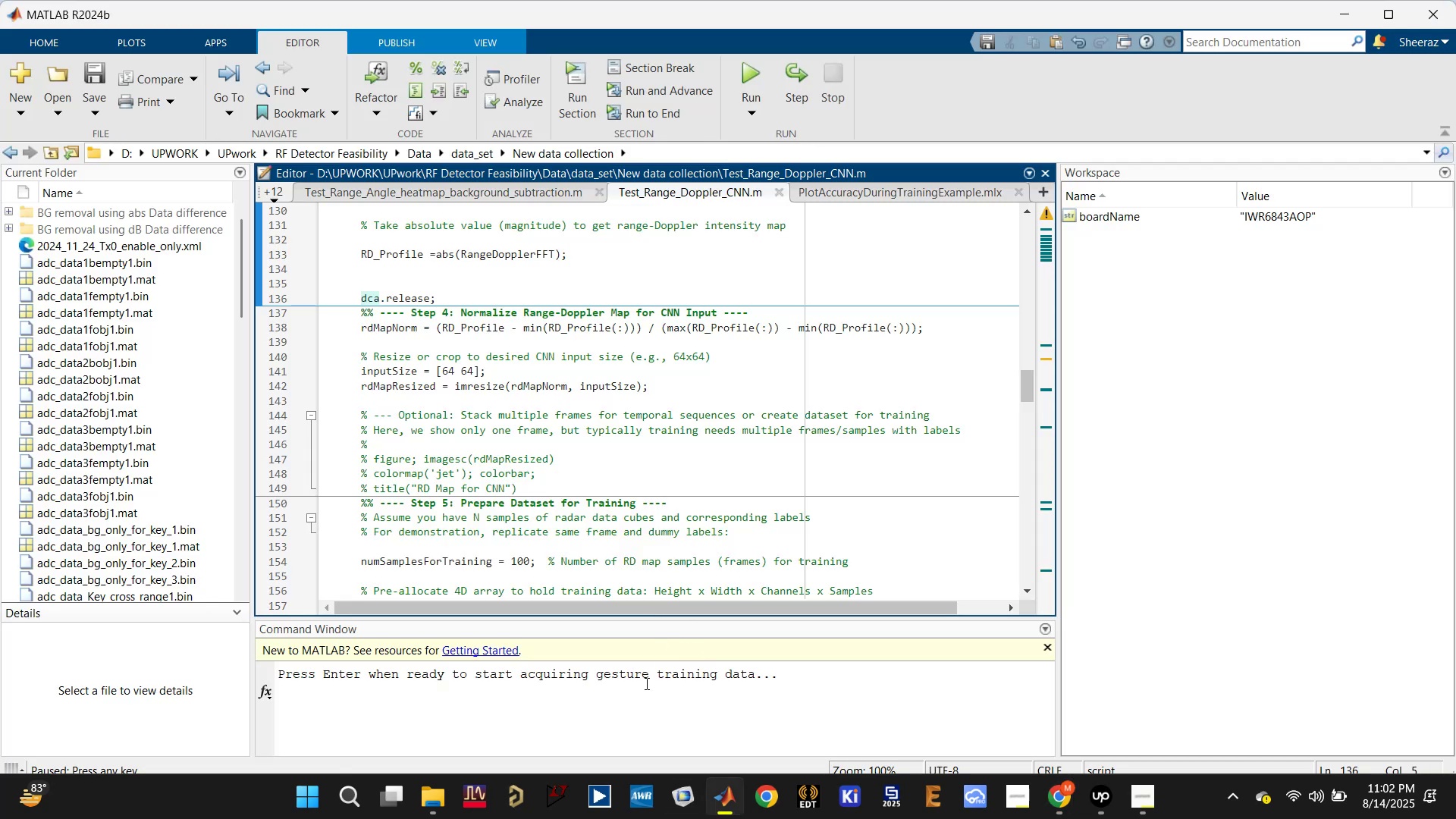 
left_click([644, 704])
 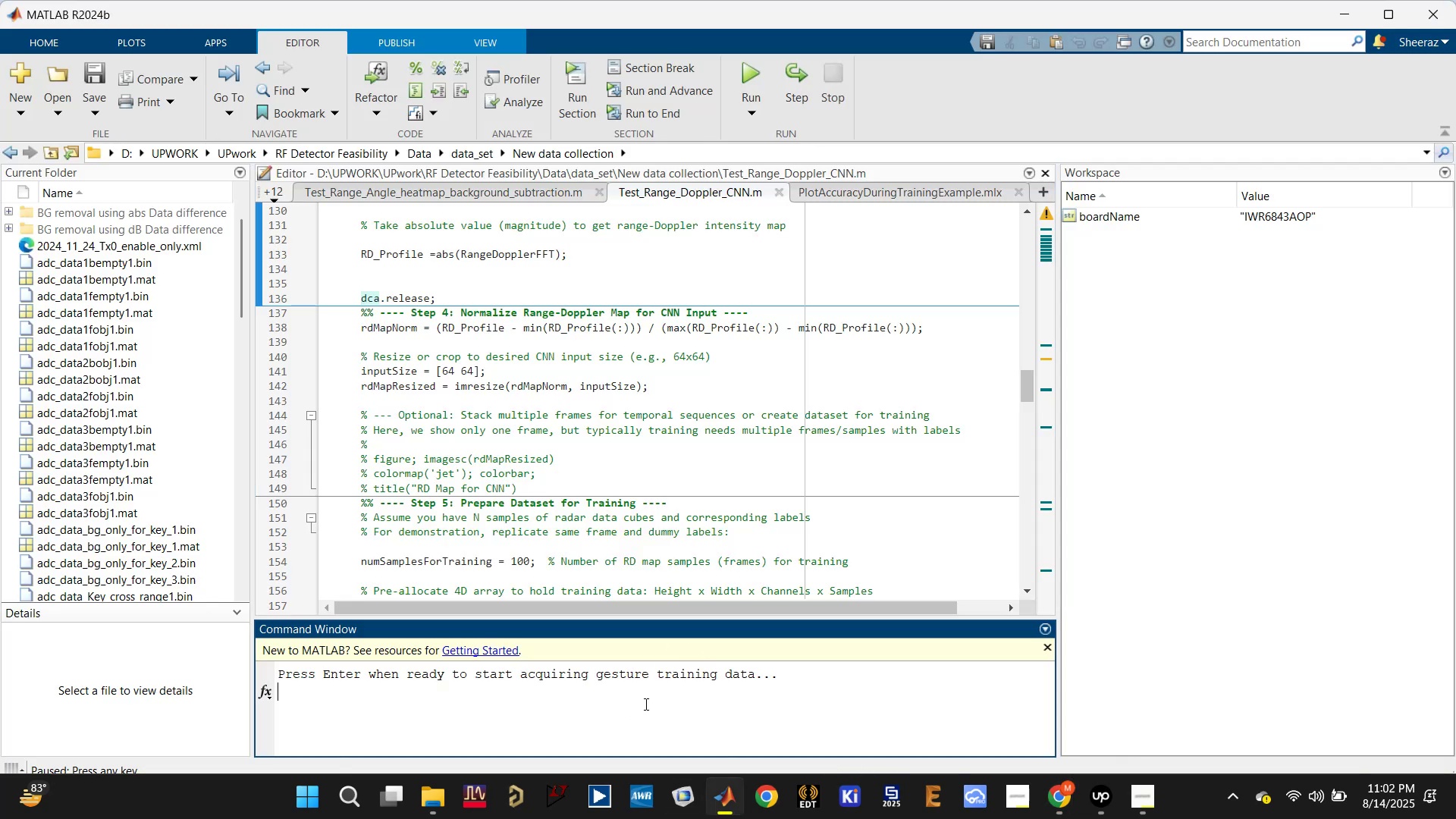 
key(Enter)
 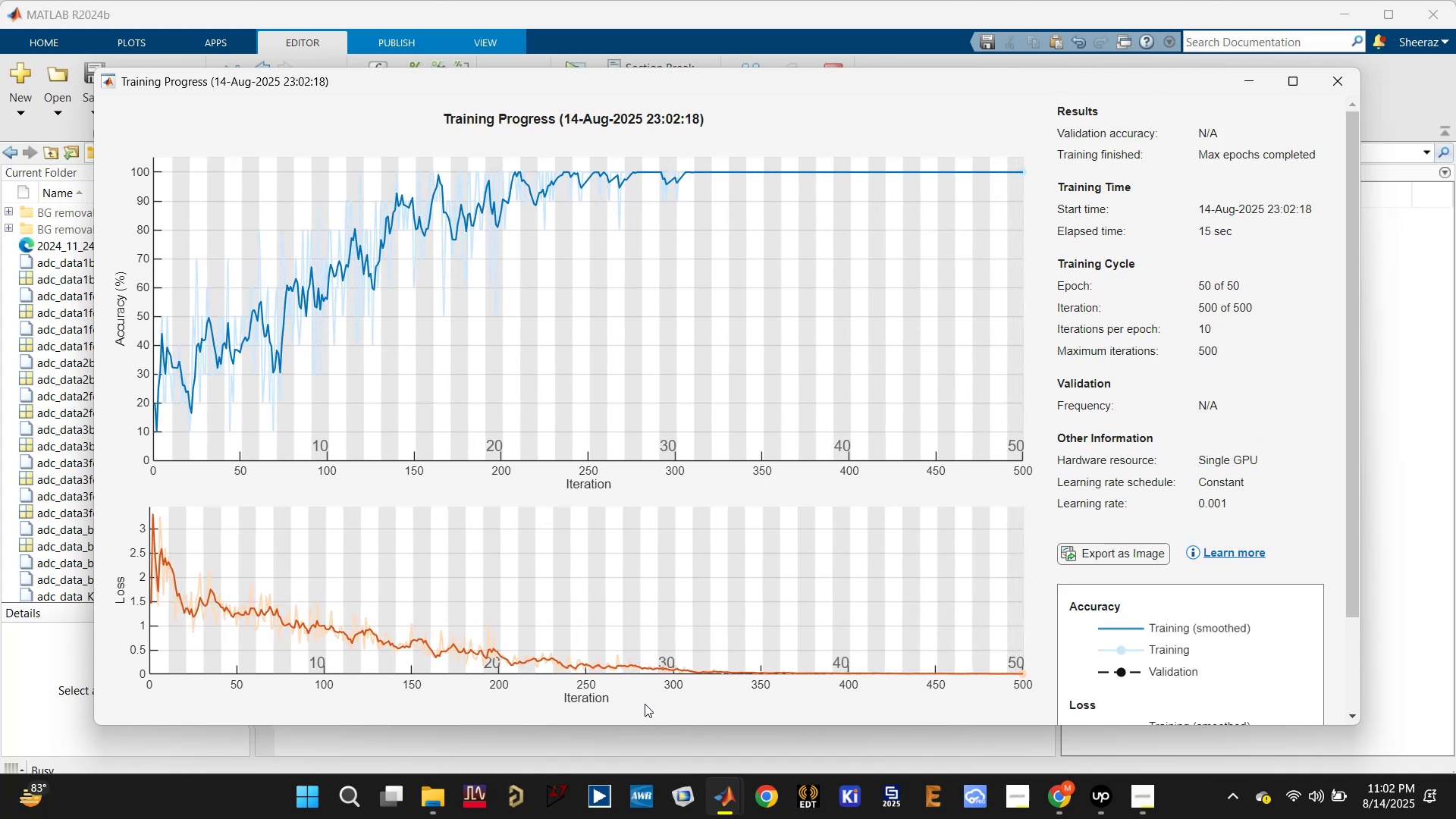 
wait(38.39)
 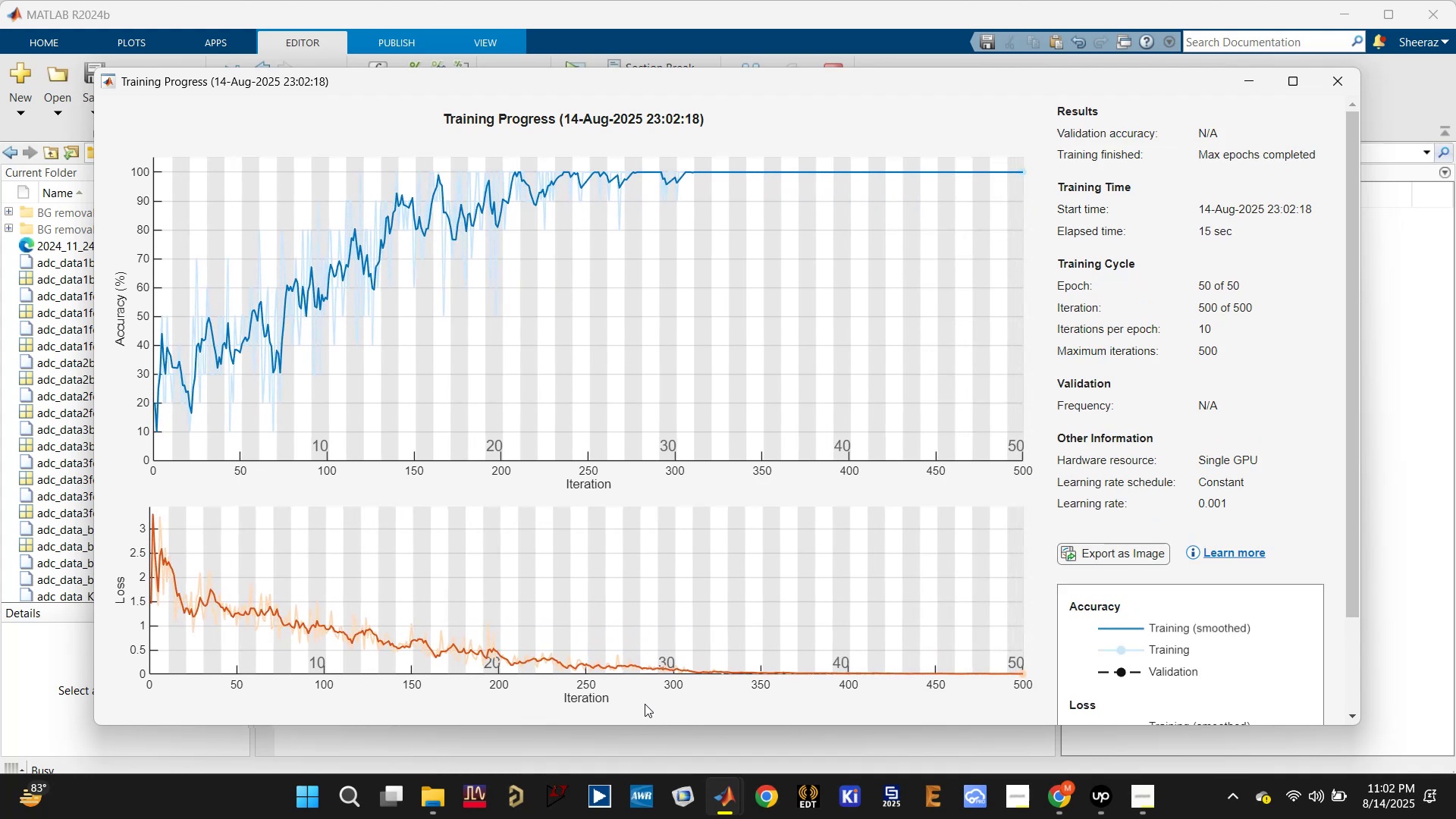 
left_click([1238, 83])
 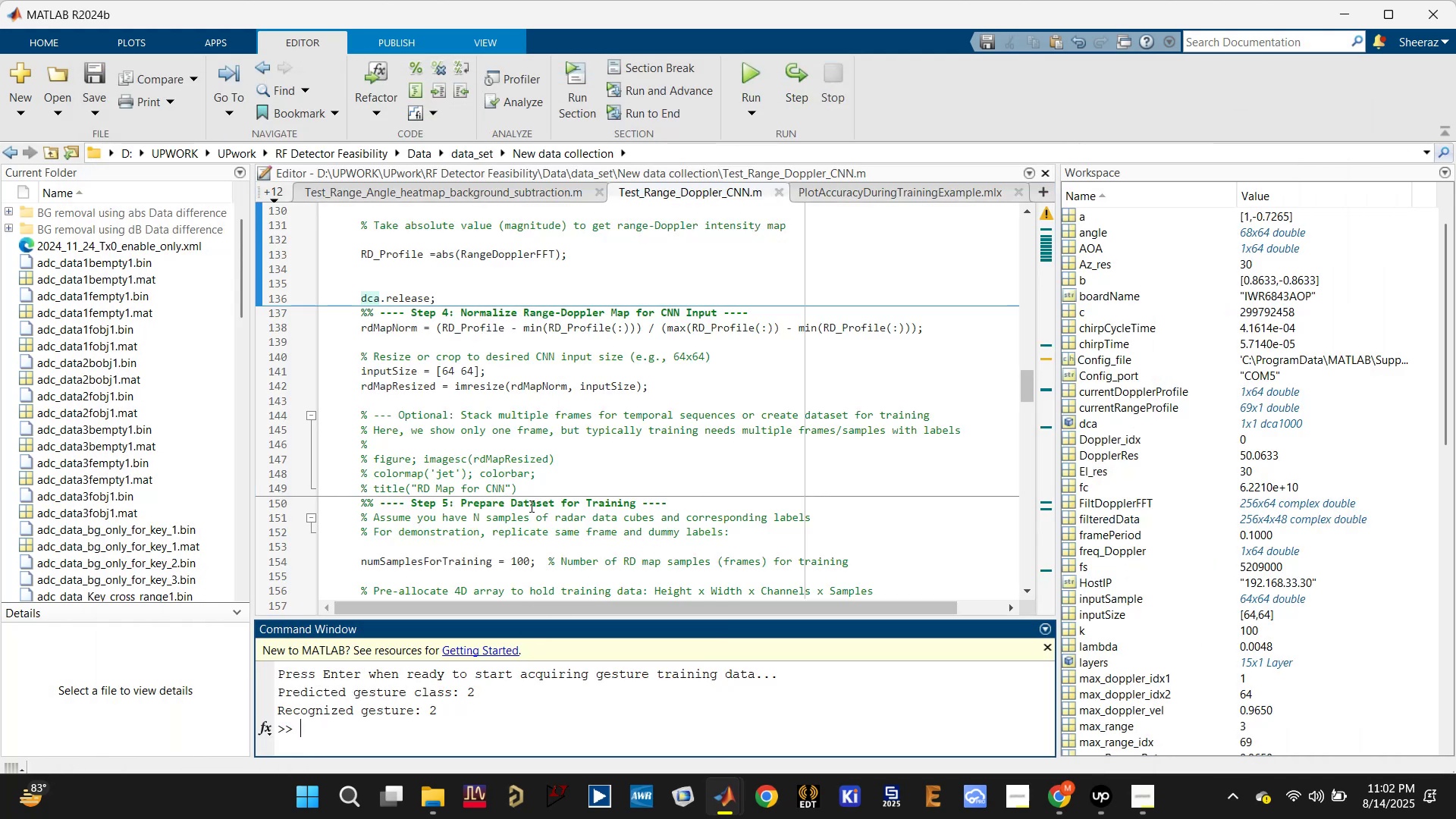 
scroll: coordinate [470, 418], scroll_direction: down, amount: 12.0
 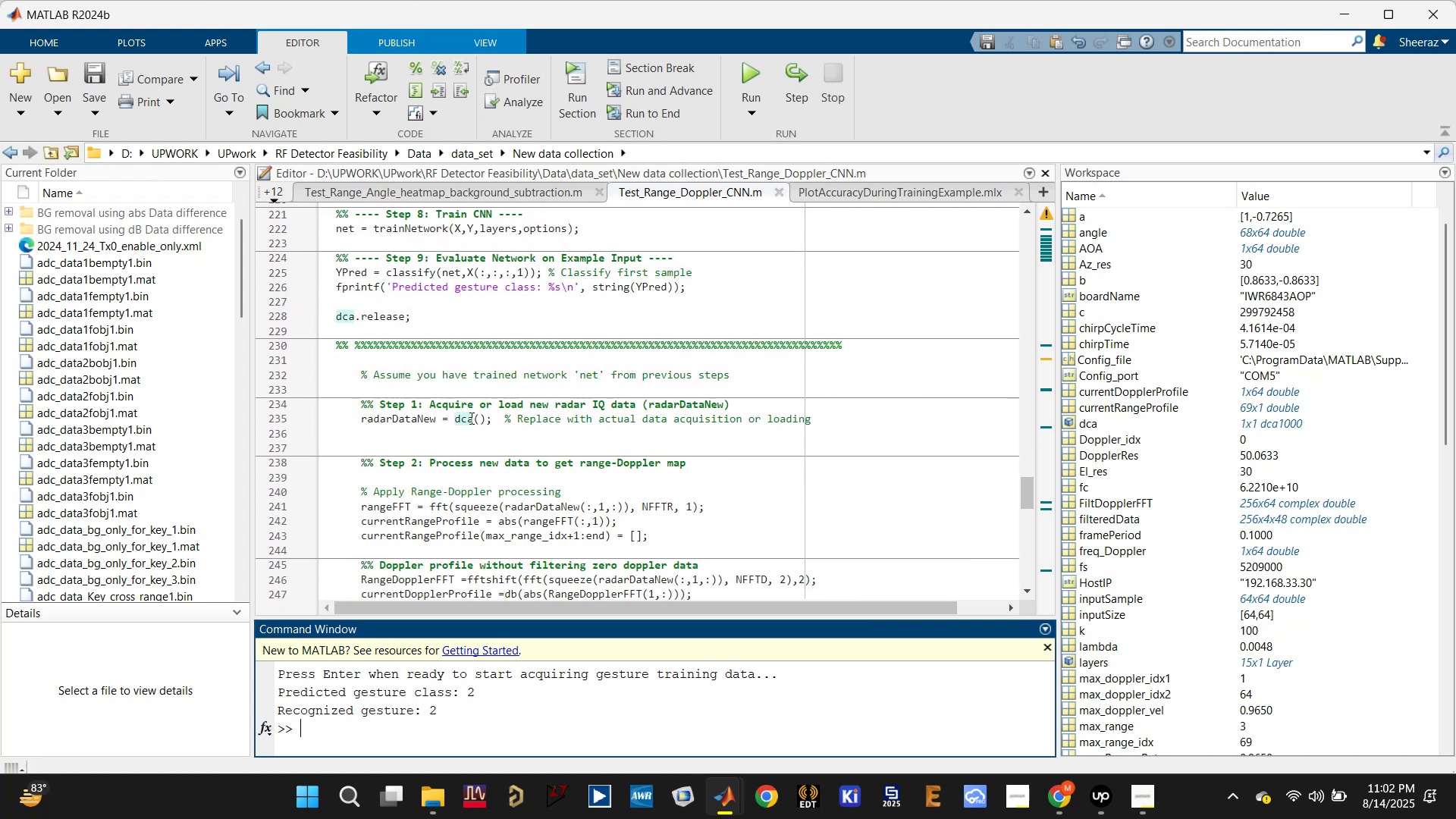 
scroll: coordinate [472, 432], scroll_direction: down, amount: 6.0
 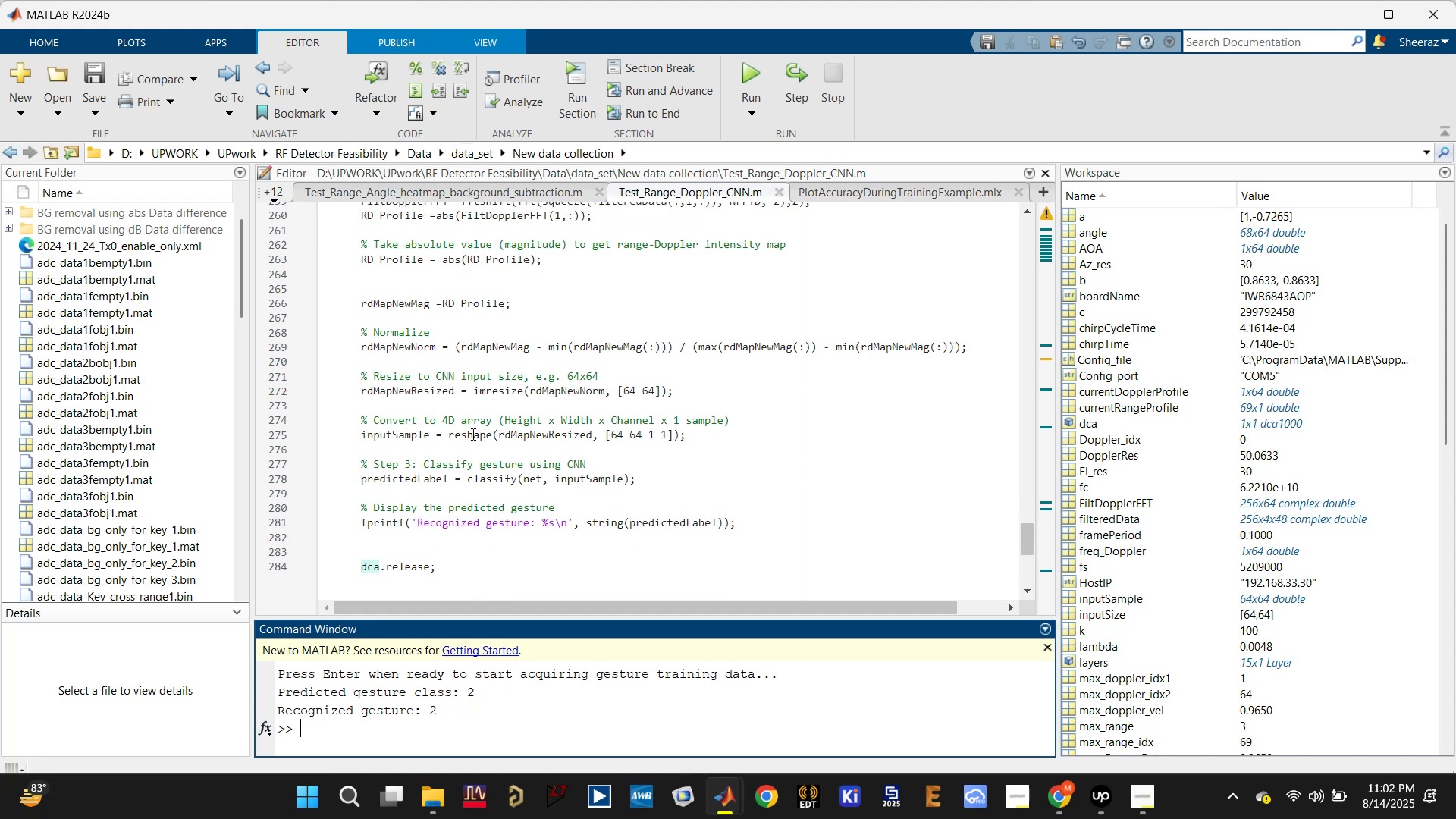 
scroll: coordinate [479, 328], scroll_direction: up, amount: 6.0
 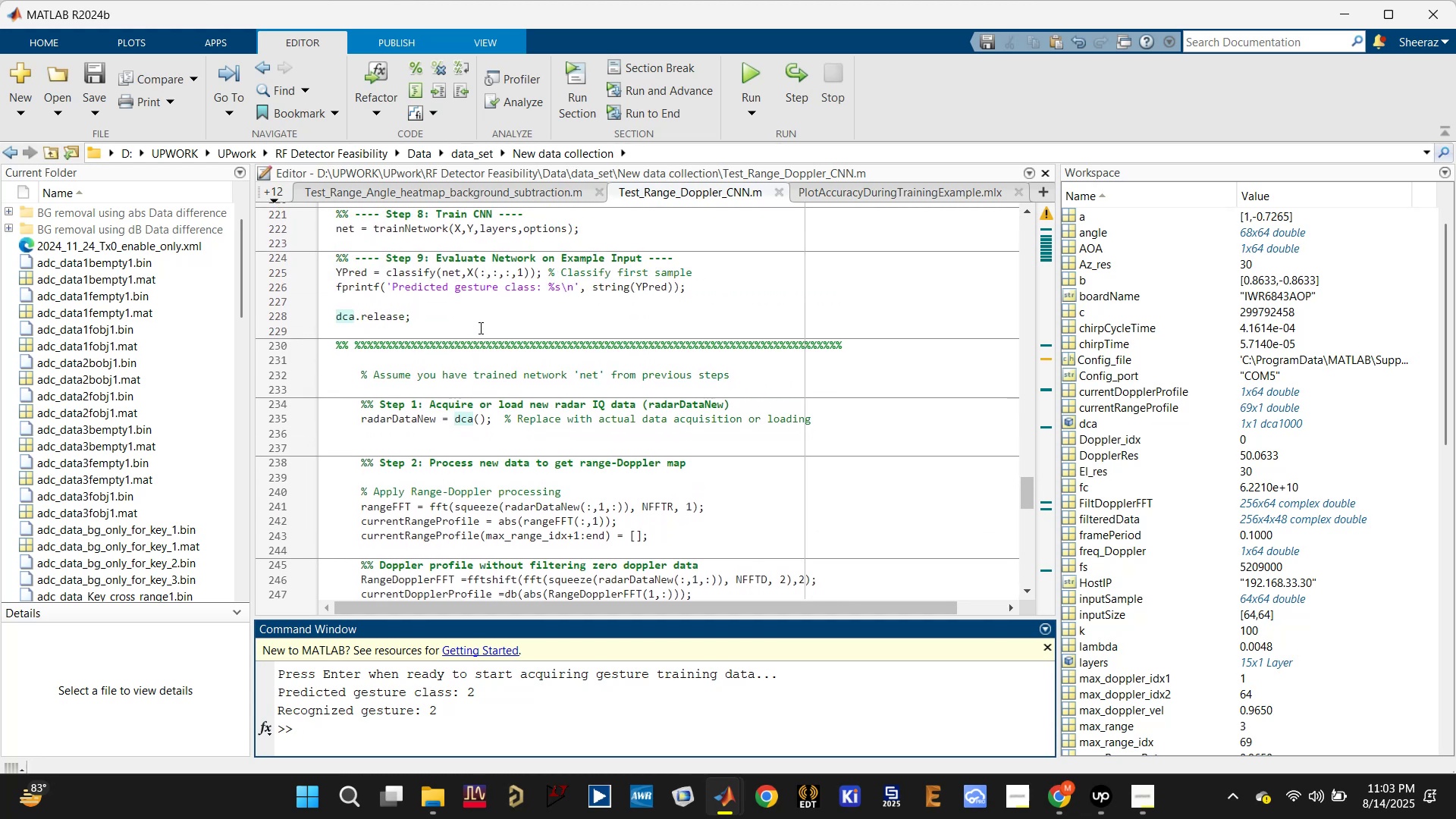 
scroll: coordinate [485, 350], scroll_direction: down, amount: 5.0
 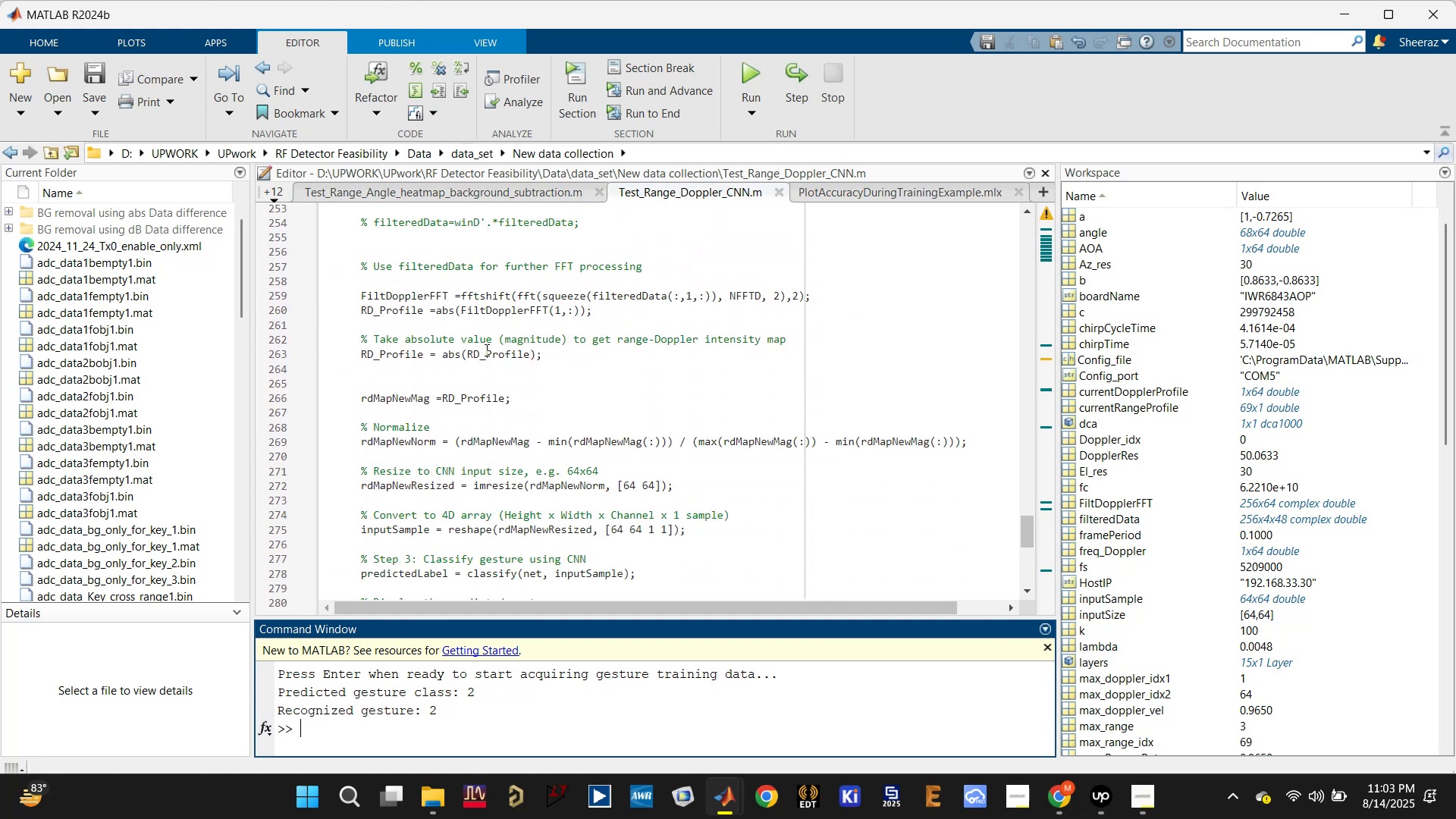 
scroll: coordinate [485, 350], scroll_direction: up, amount: 1.0
 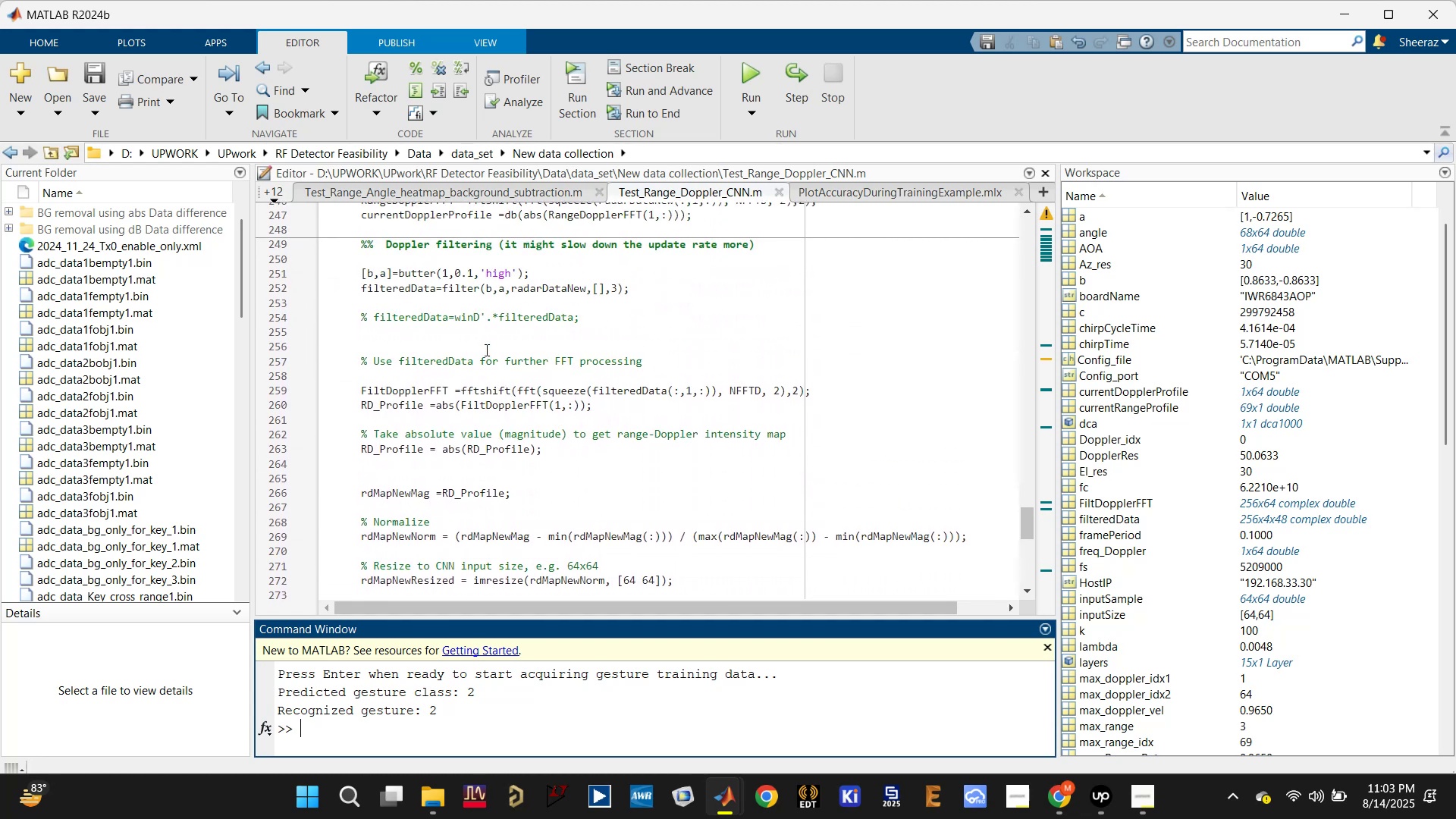 
scroll: coordinate [483, 353], scroll_direction: down, amount: 5.0
 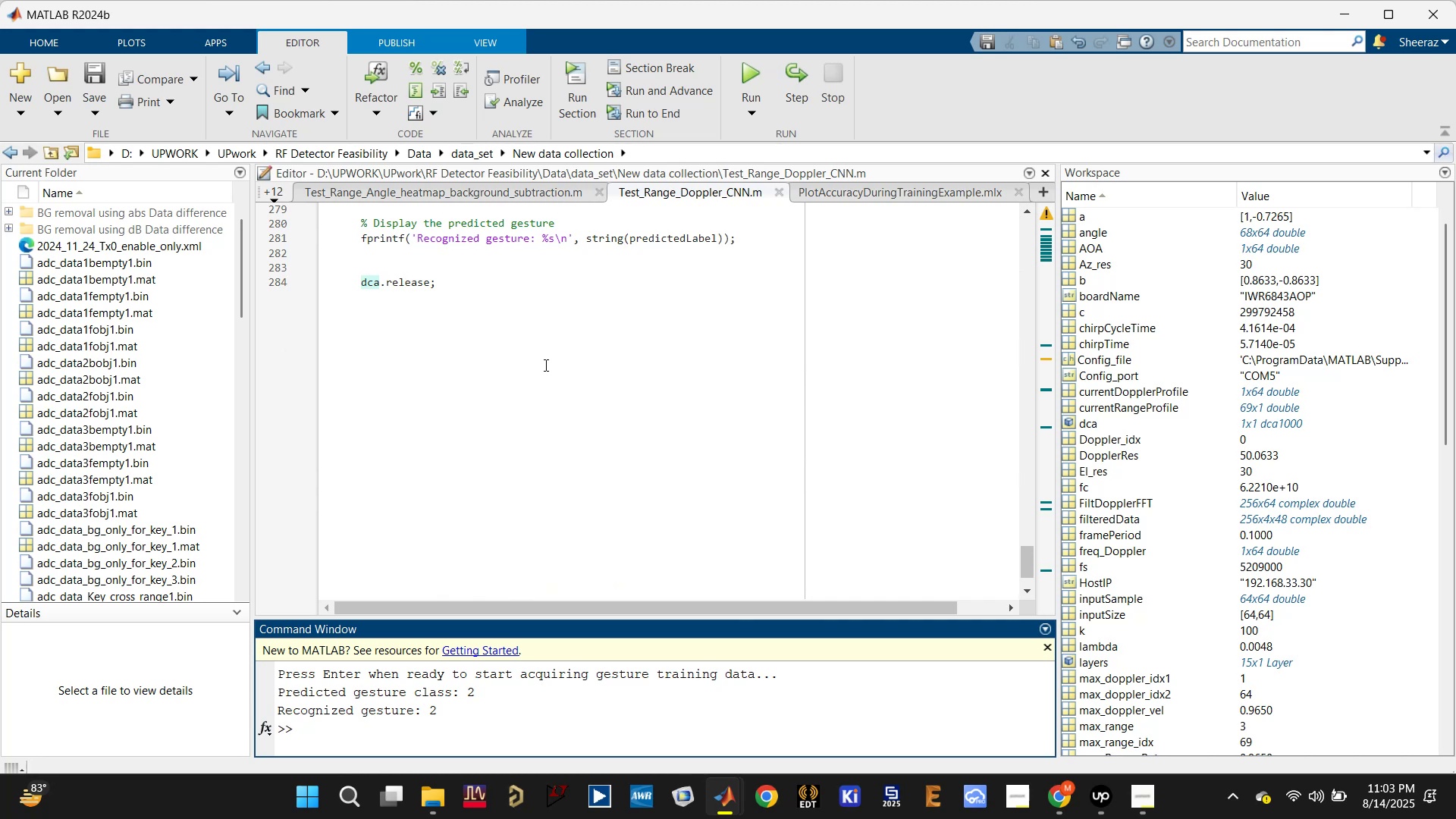 
scroll: coordinate [544, 365], scroll_direction: up, amount: 5.0
 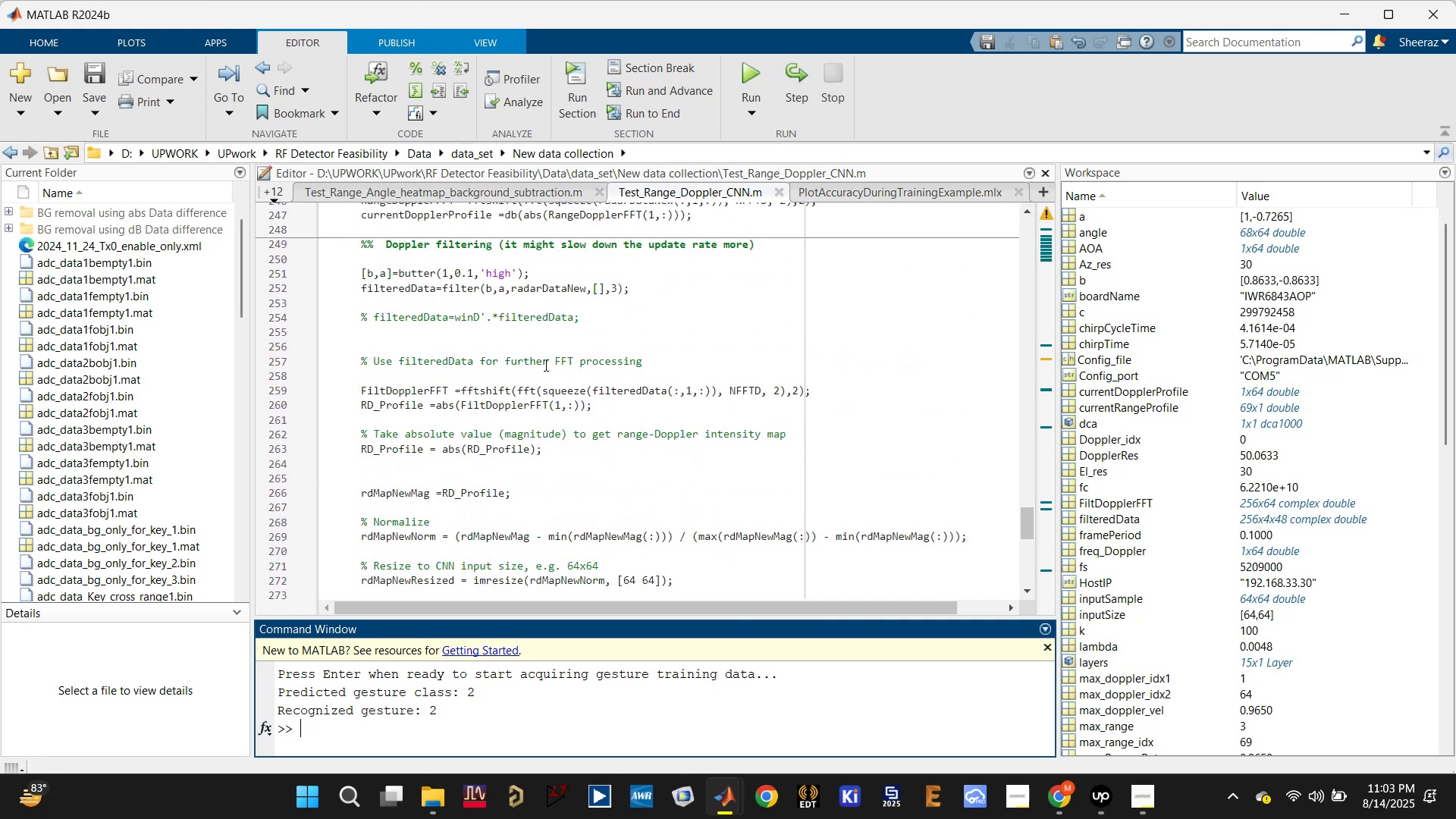 
key(Control+A)
 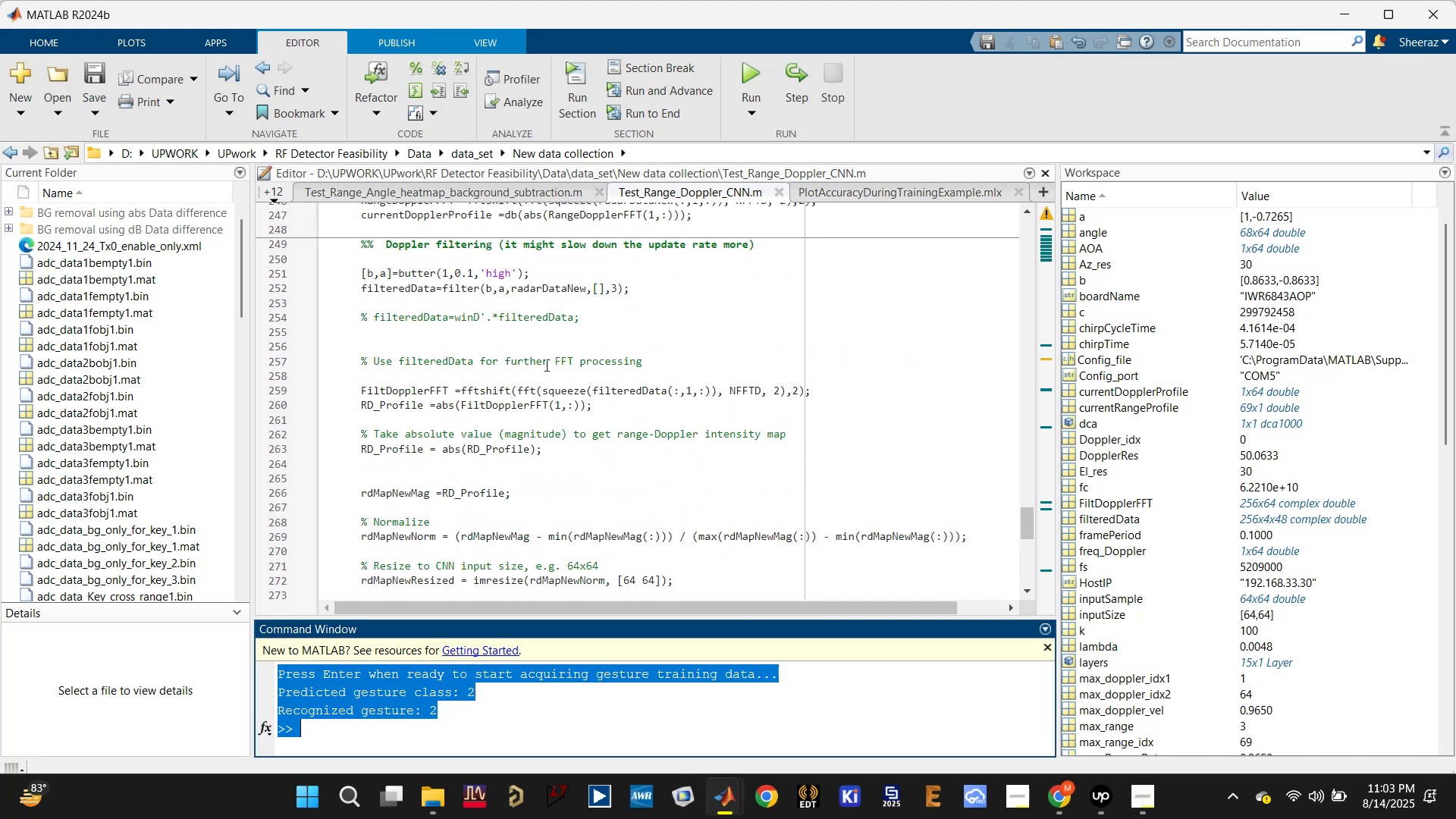 
key(Control+C)
 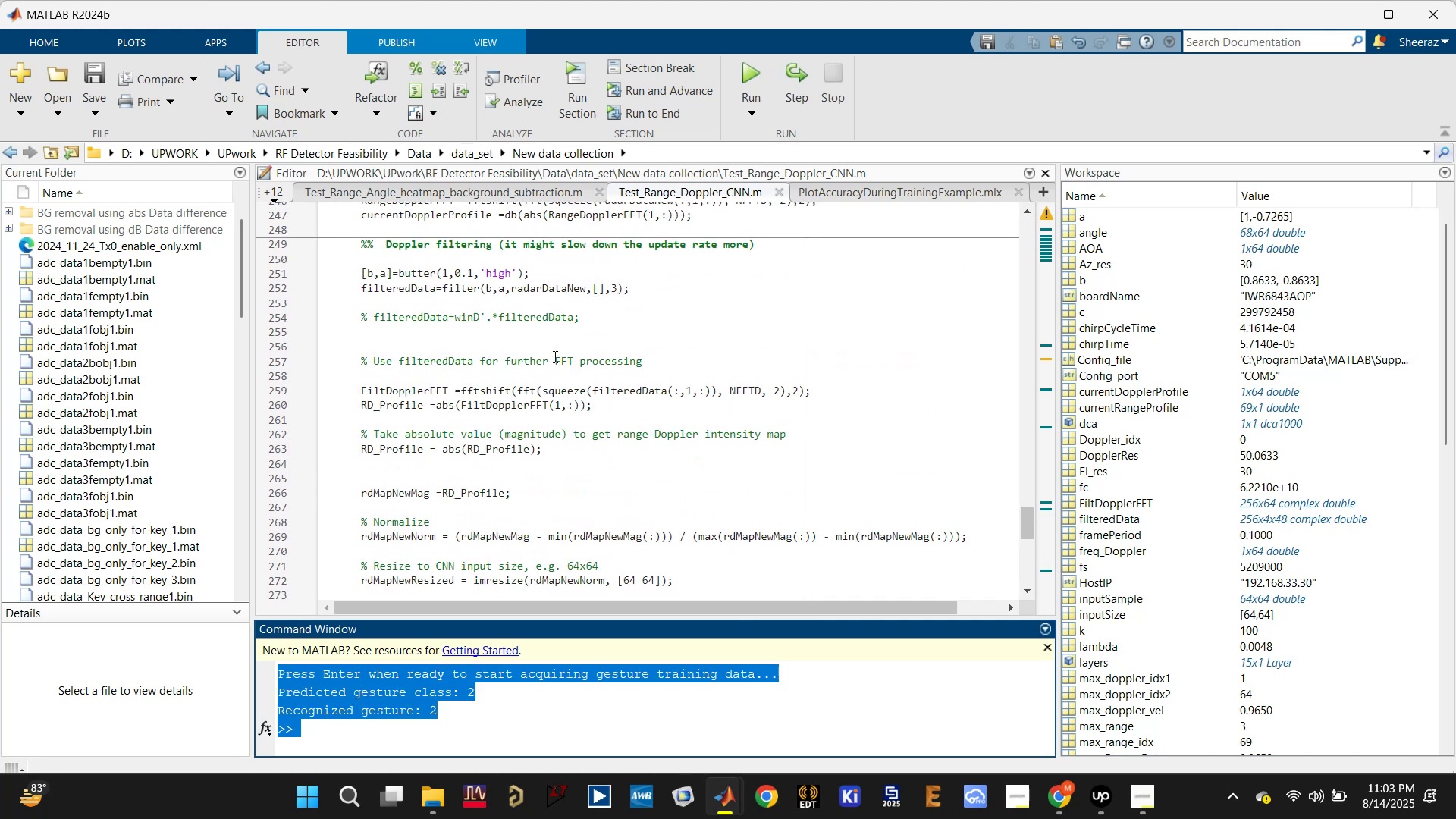 
left_click([607, 312])
 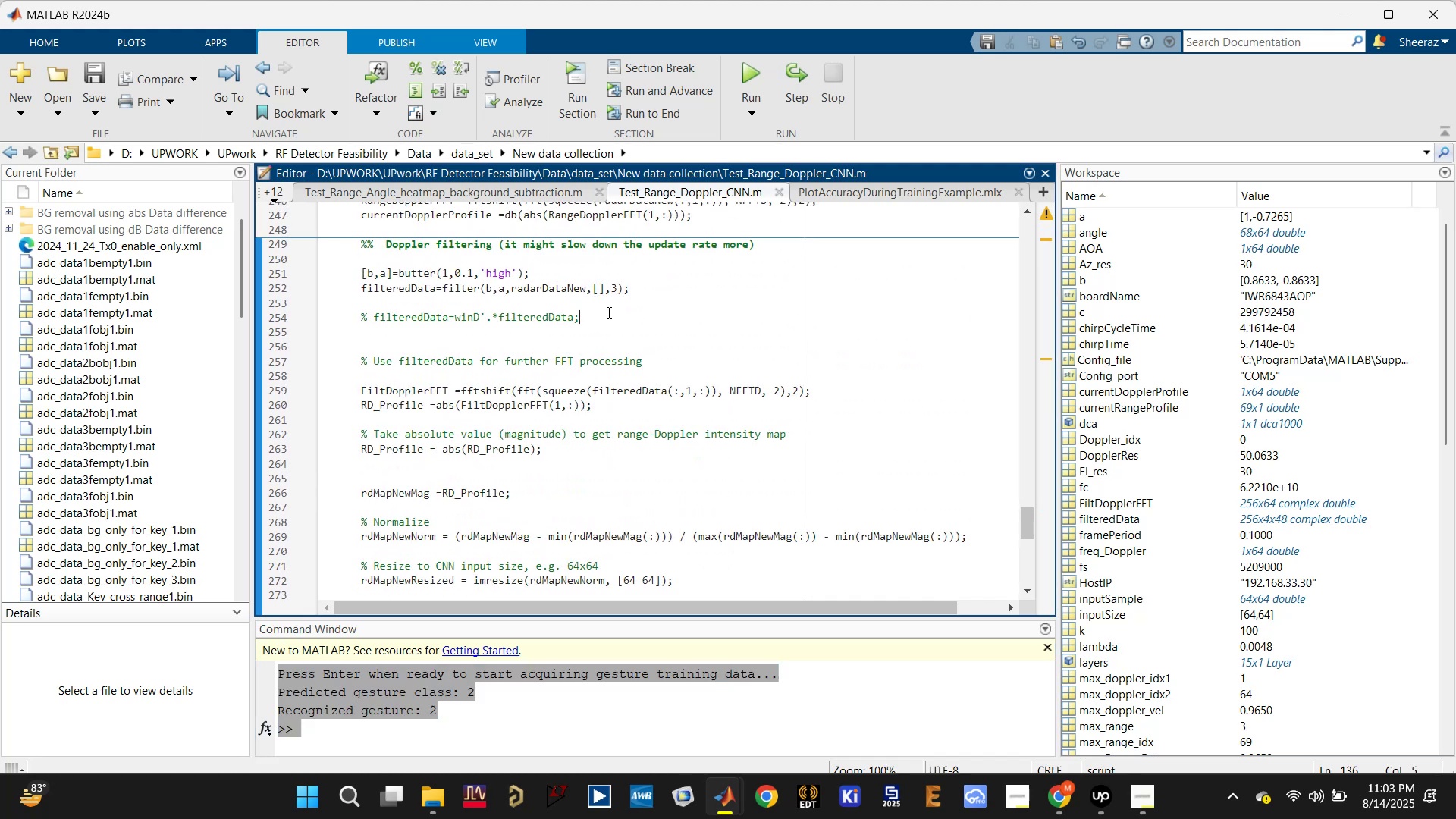 
key(Control+A)
 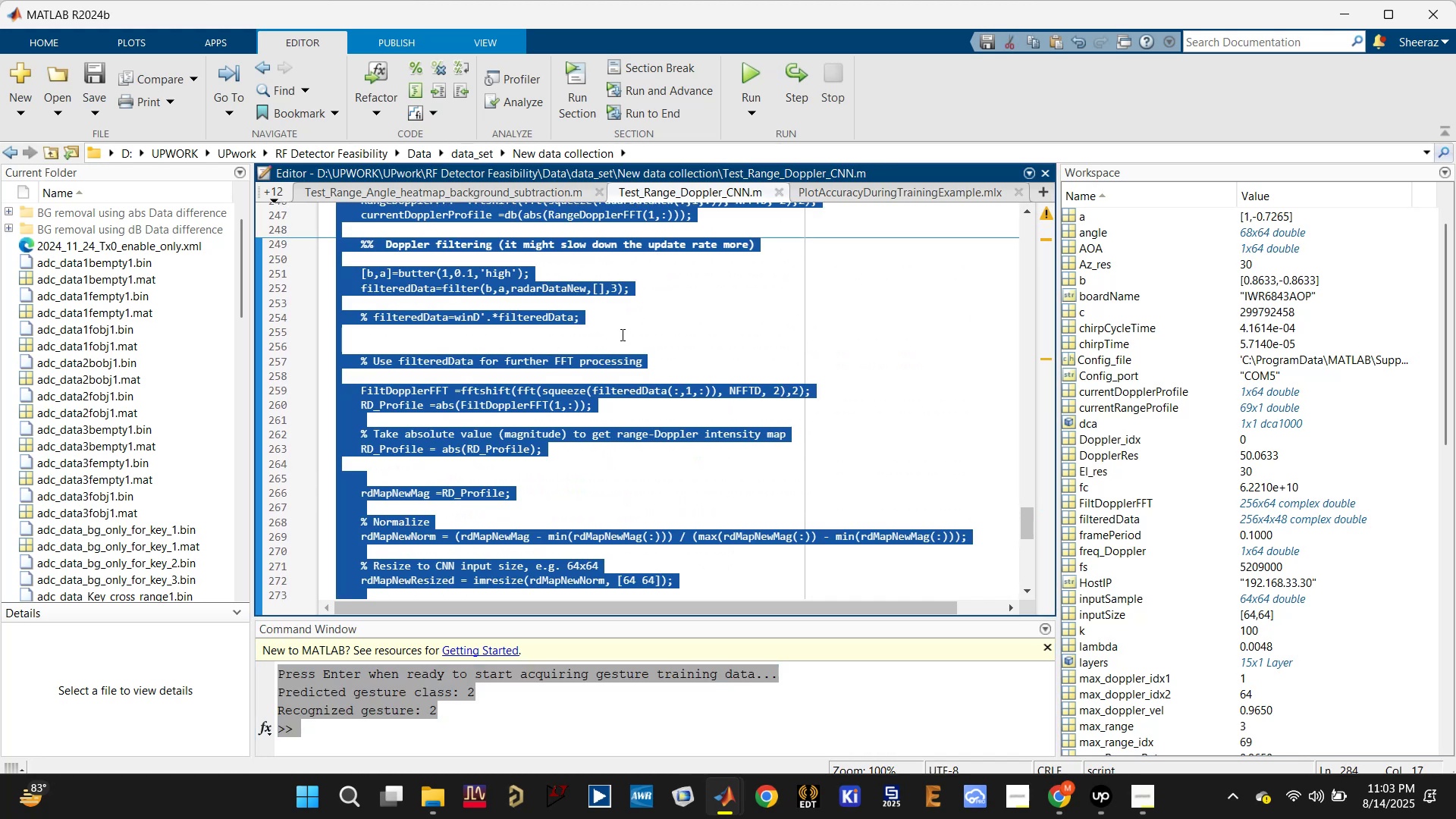 
key(Control+C)
 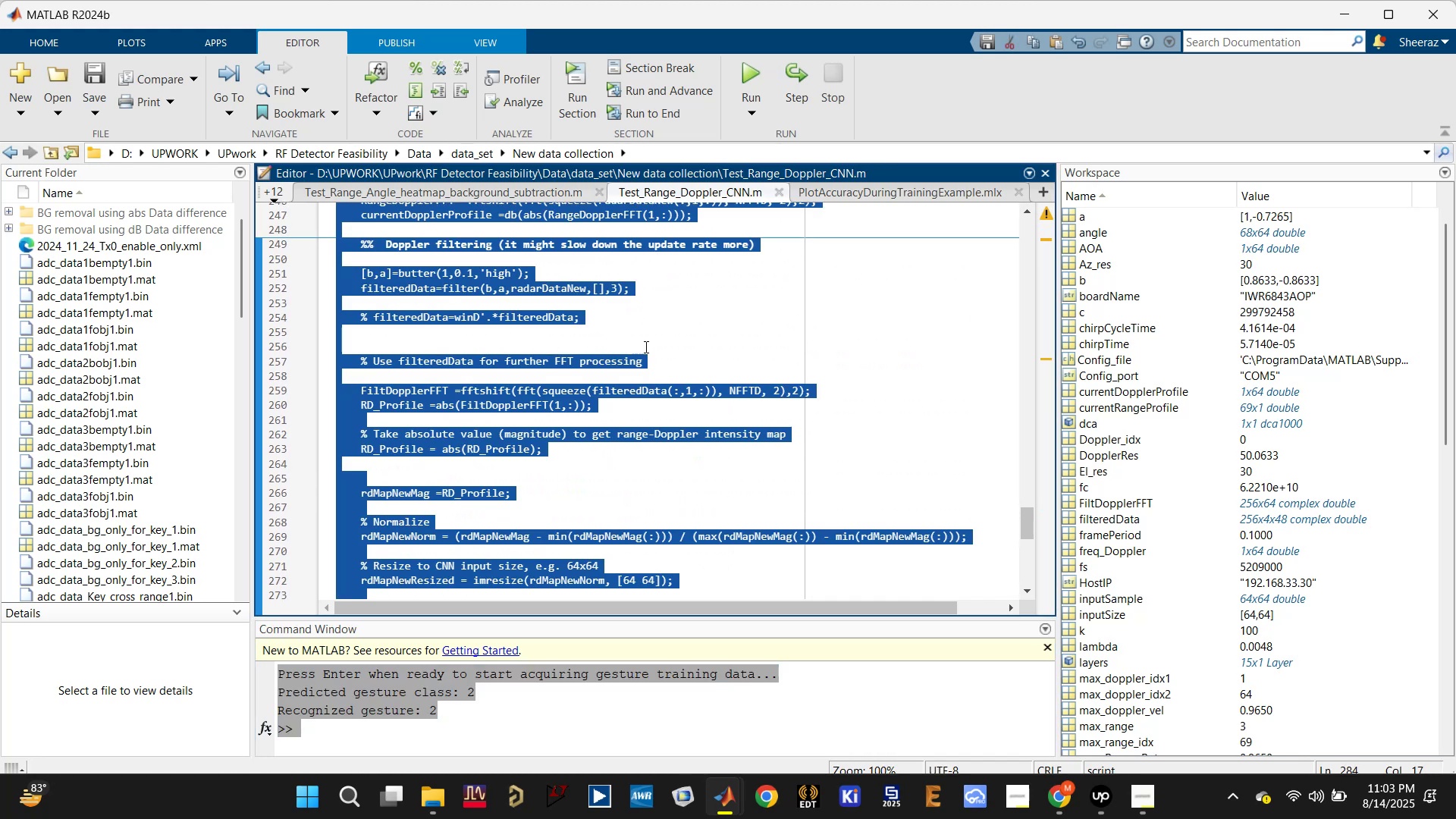 
left_click([694, 350])
 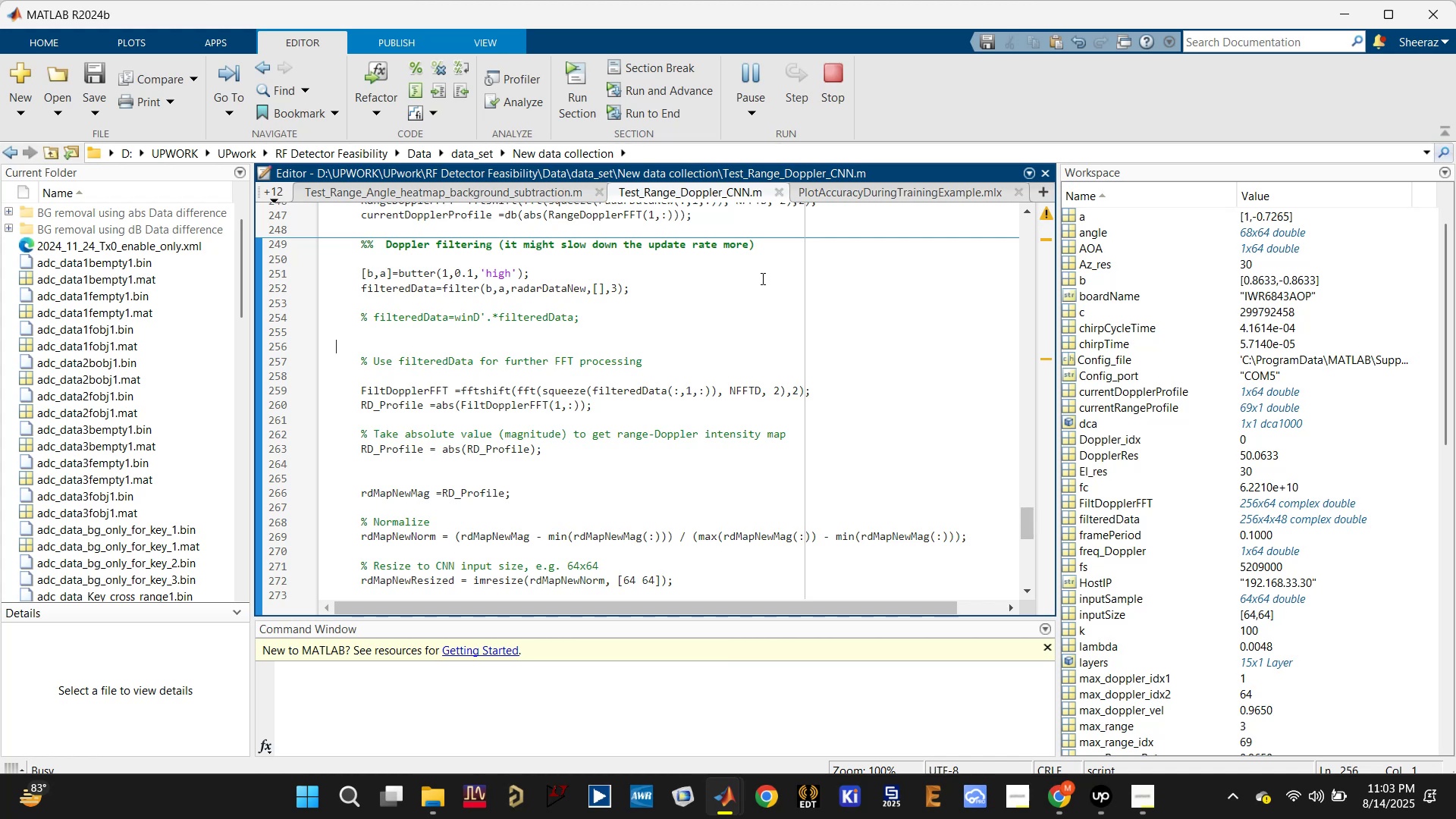 
wait(18.87)
 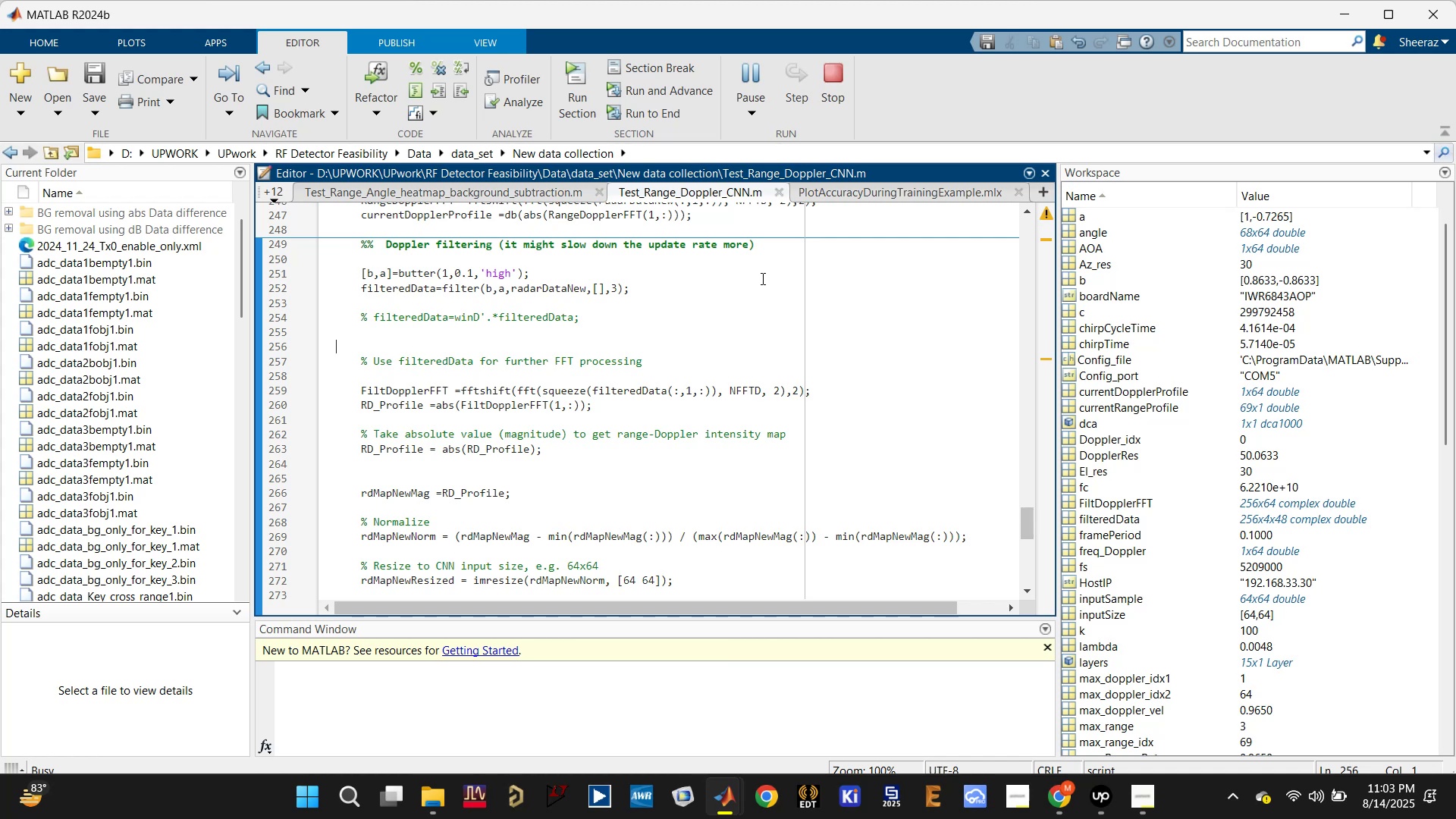 
left_click([660, 698])
 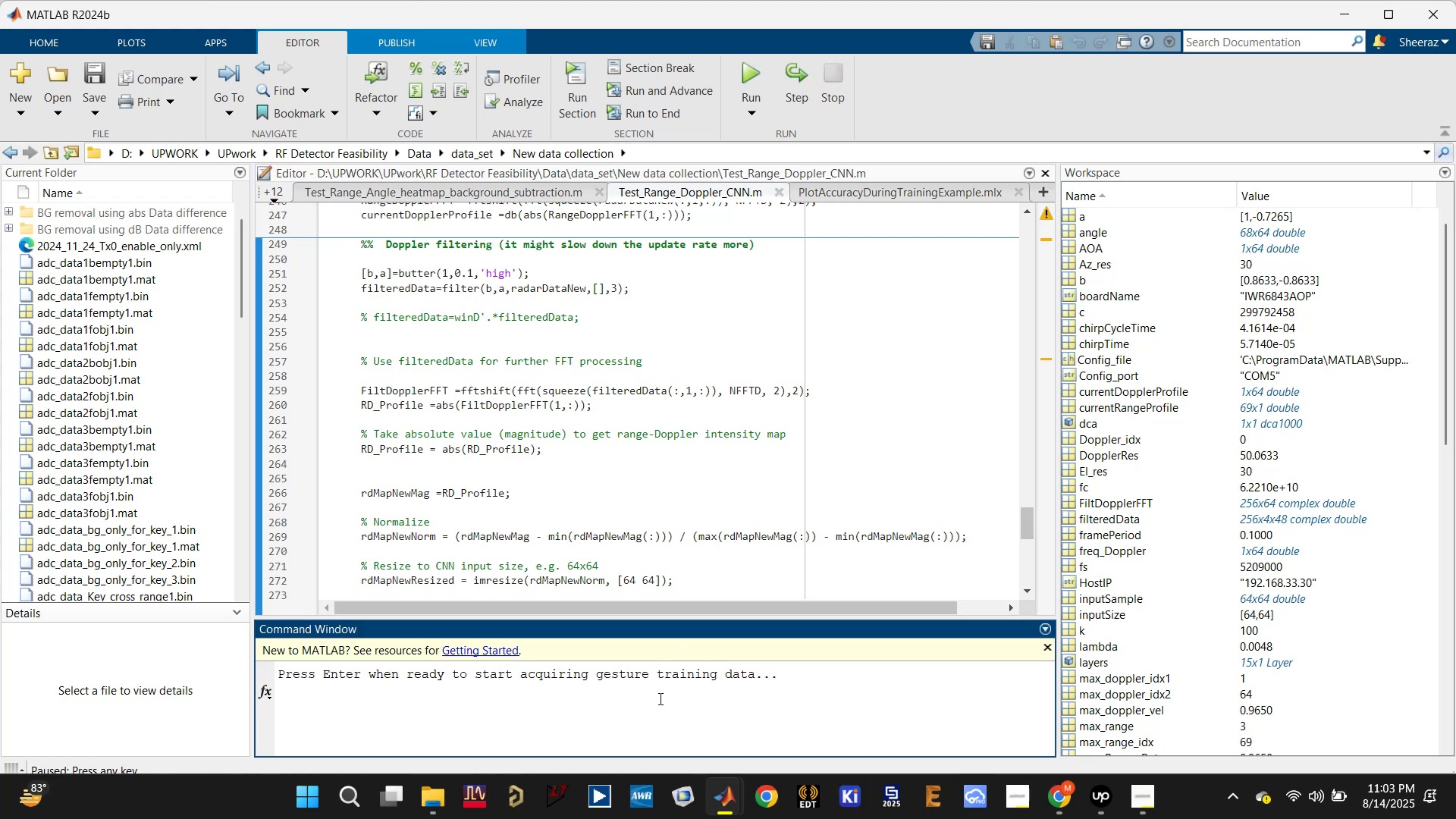 
key(Enter)
 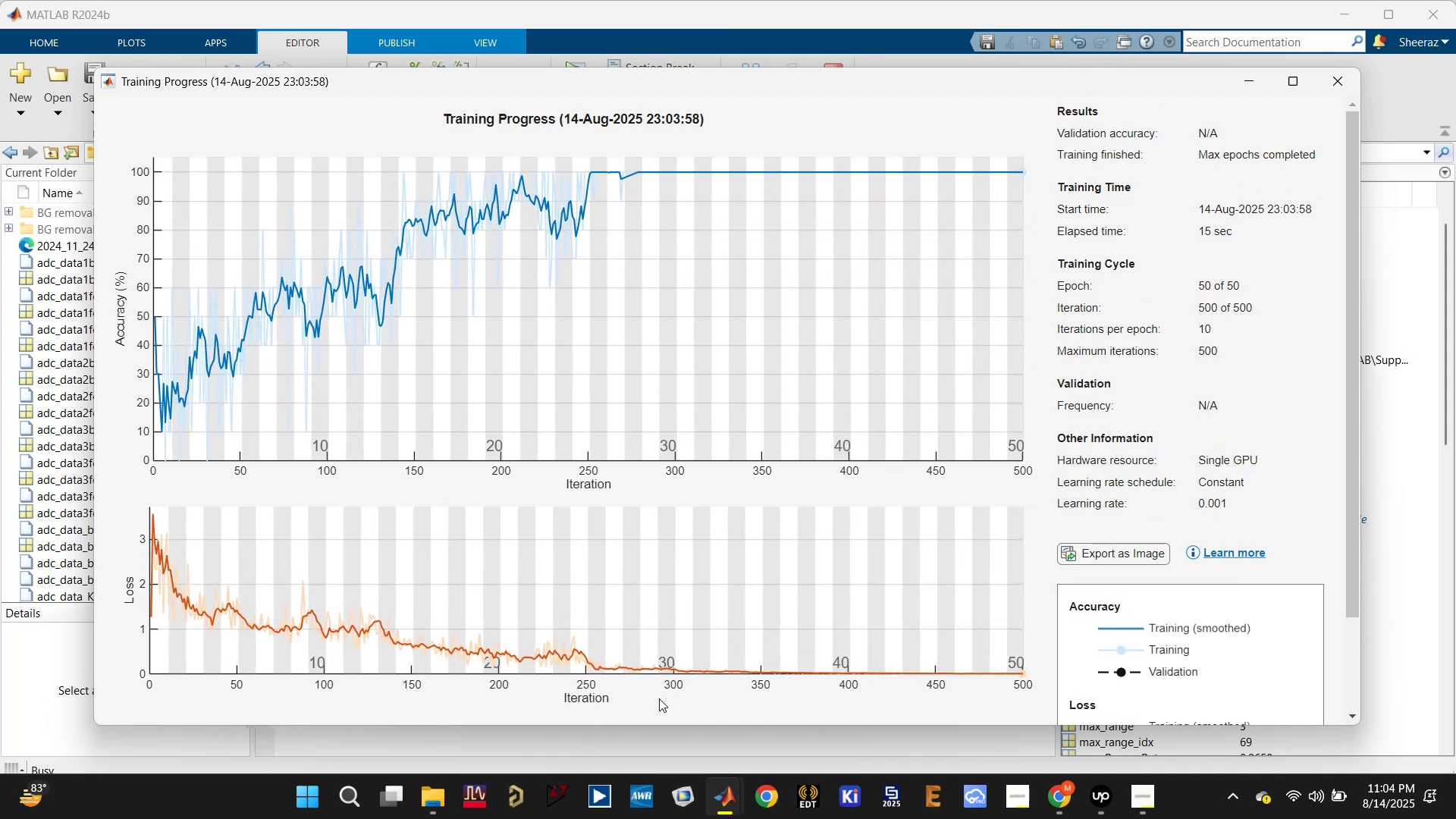 
wait(36.45)
 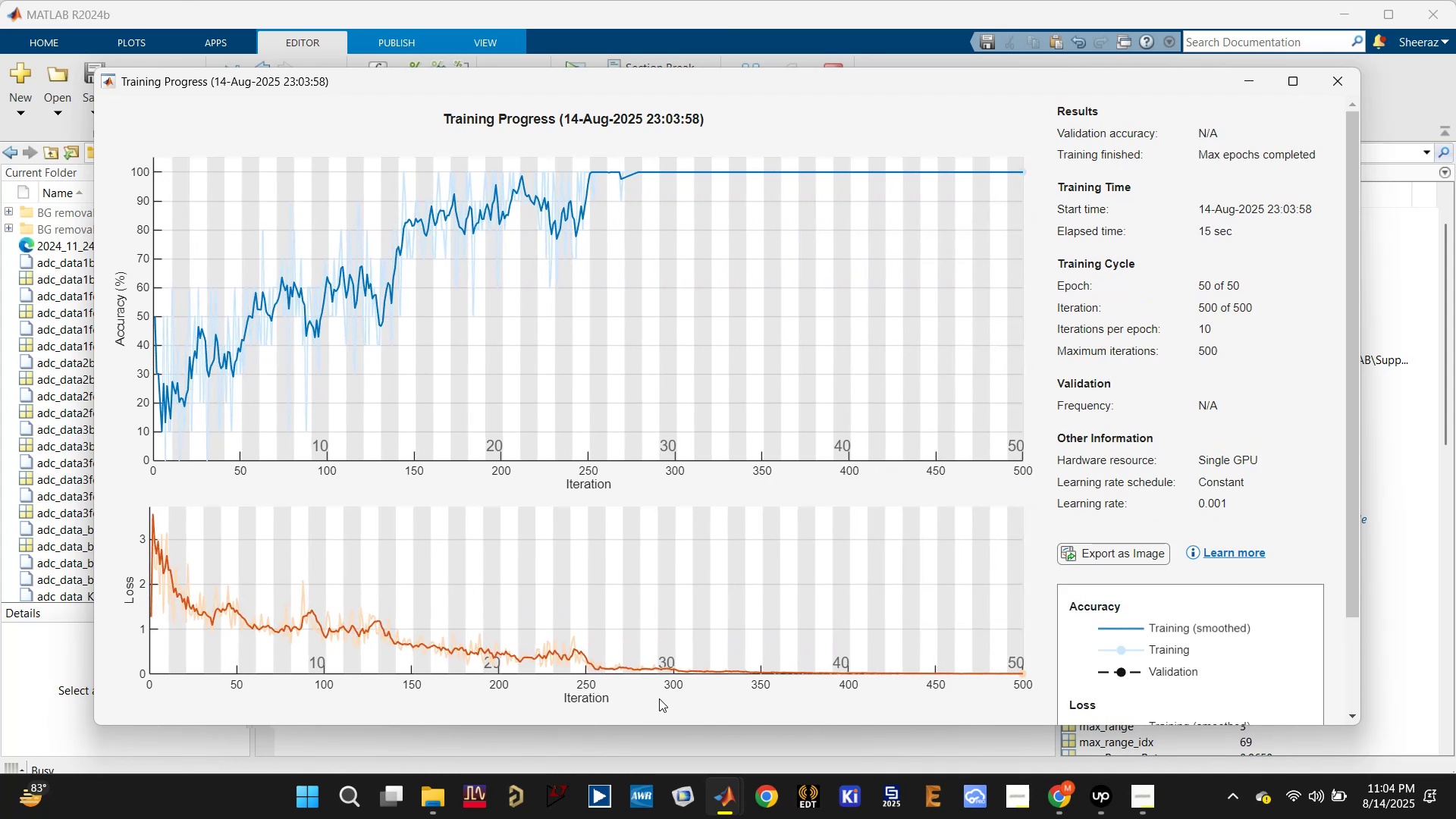 
left_click([1344, 86])
 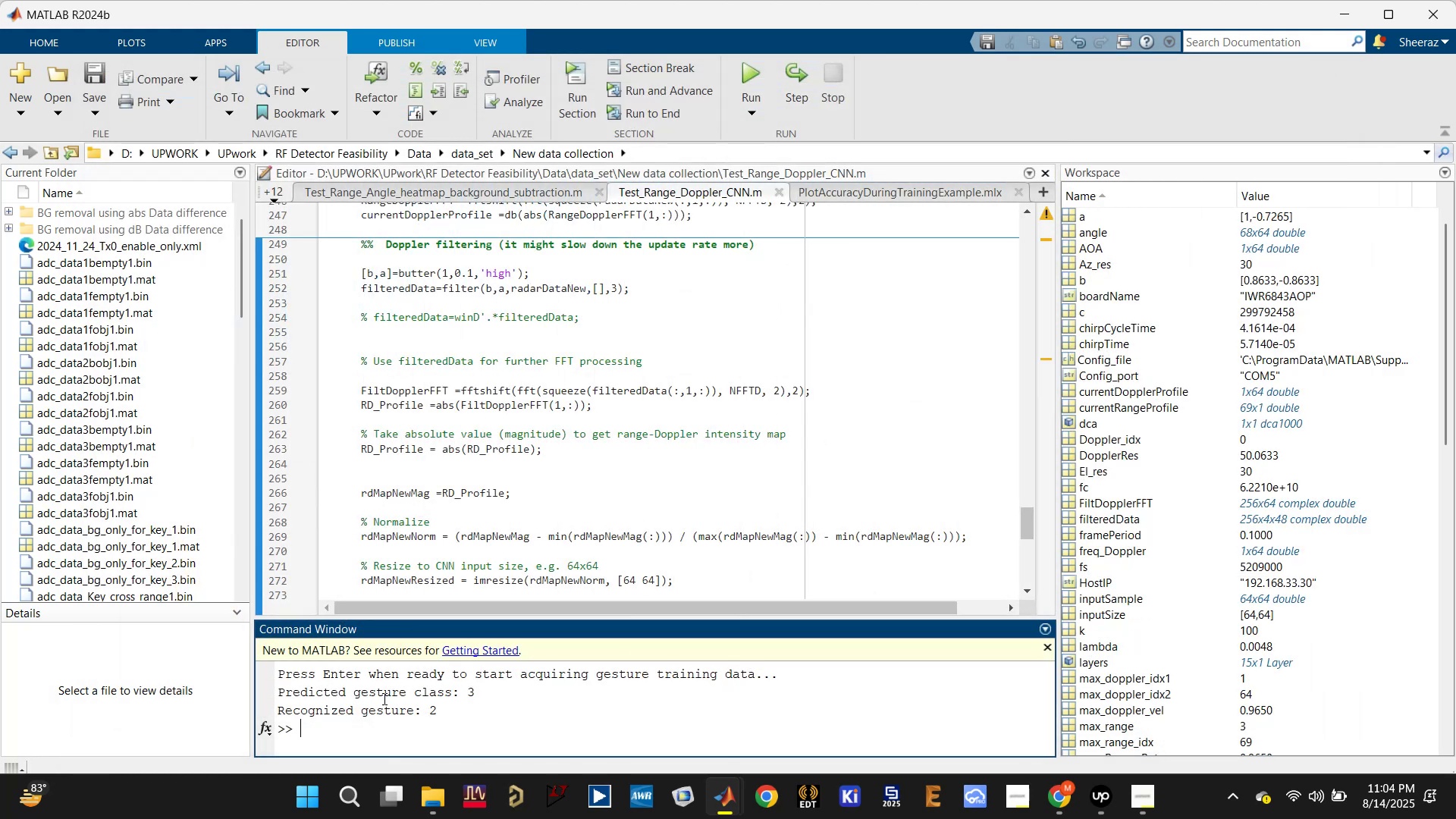 
double_click([379, 708])
 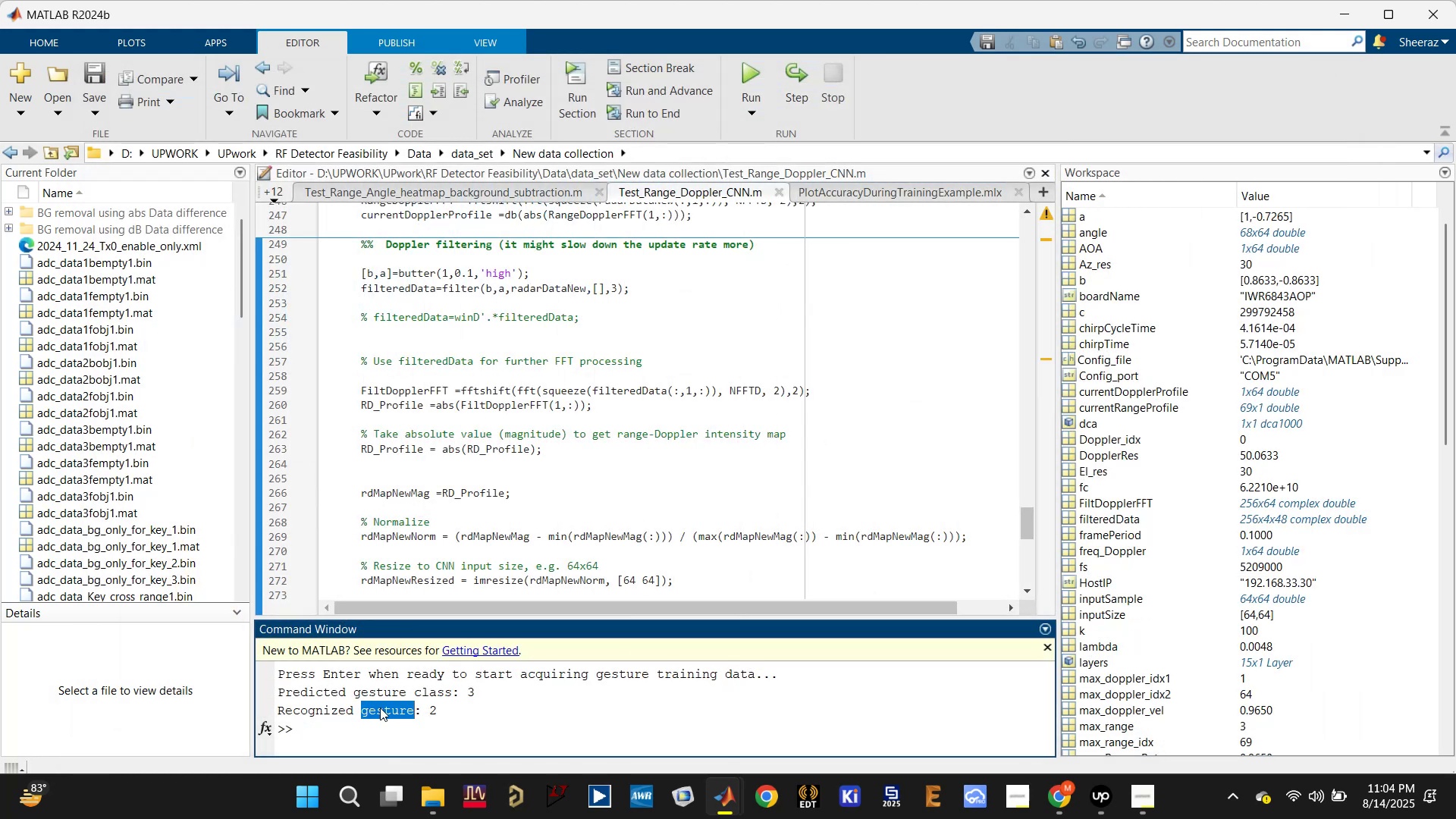 
triple_click([380, 708])
 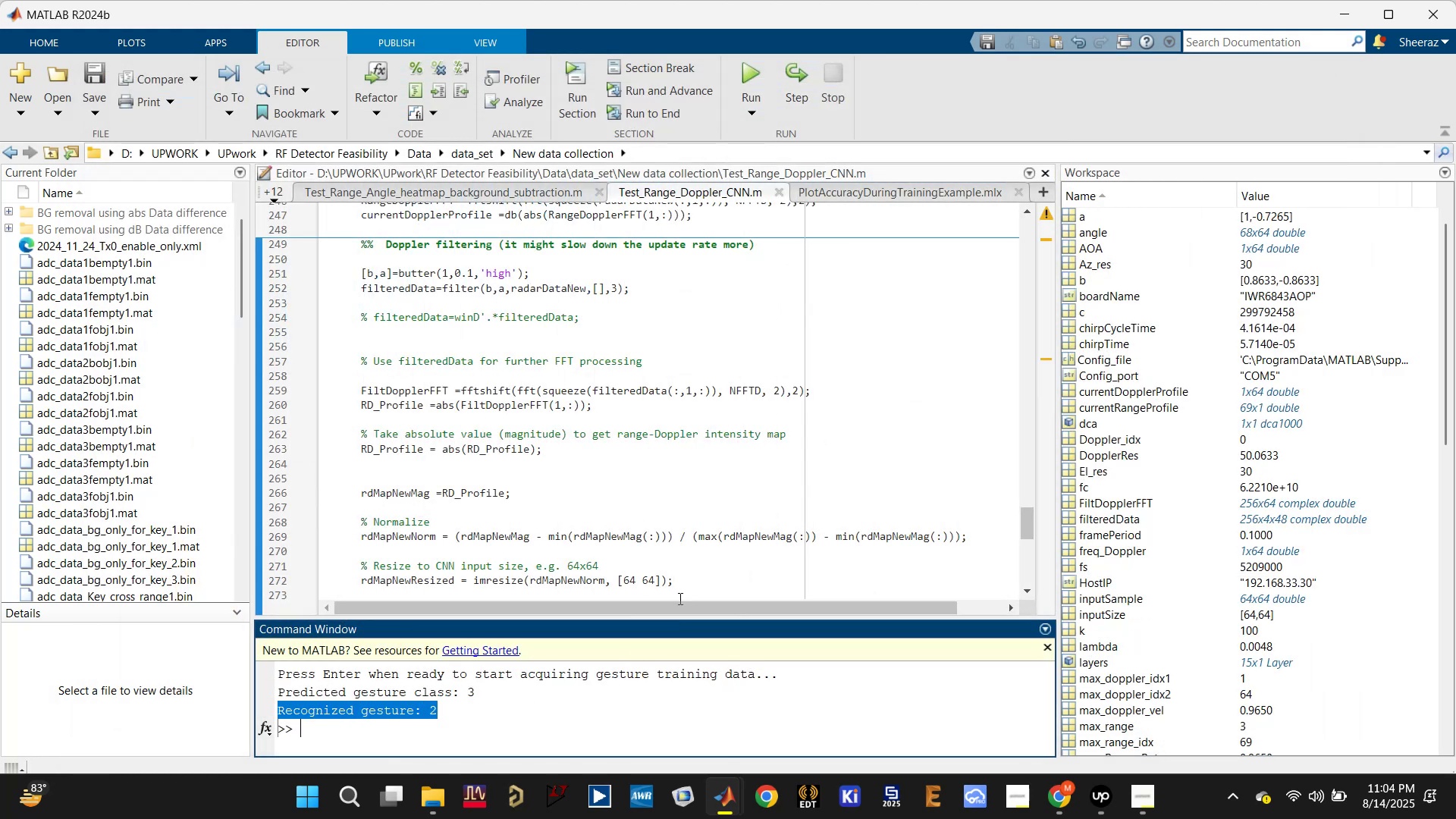 
left_click([740, 468])
 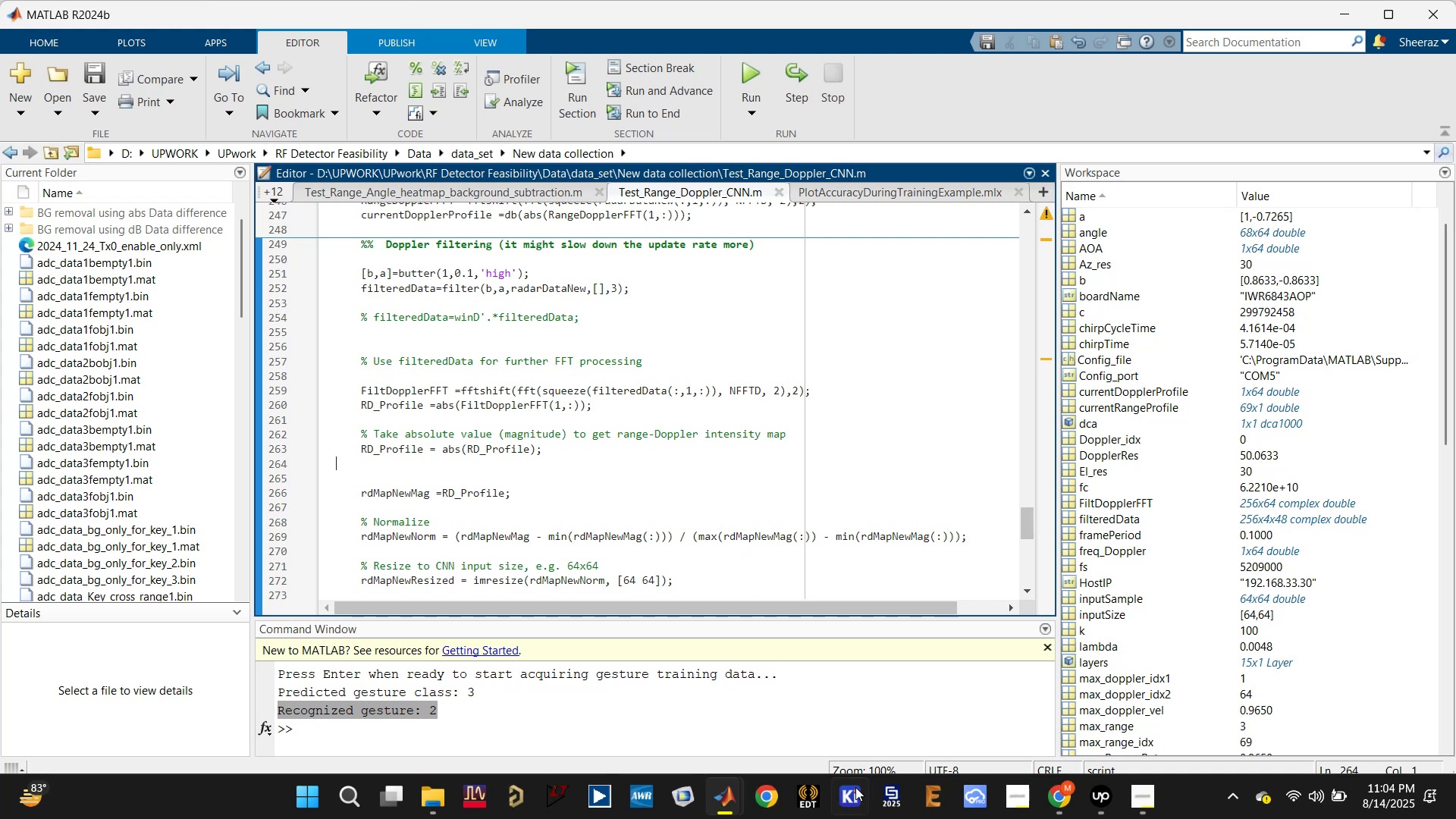 
wait(5.35)
 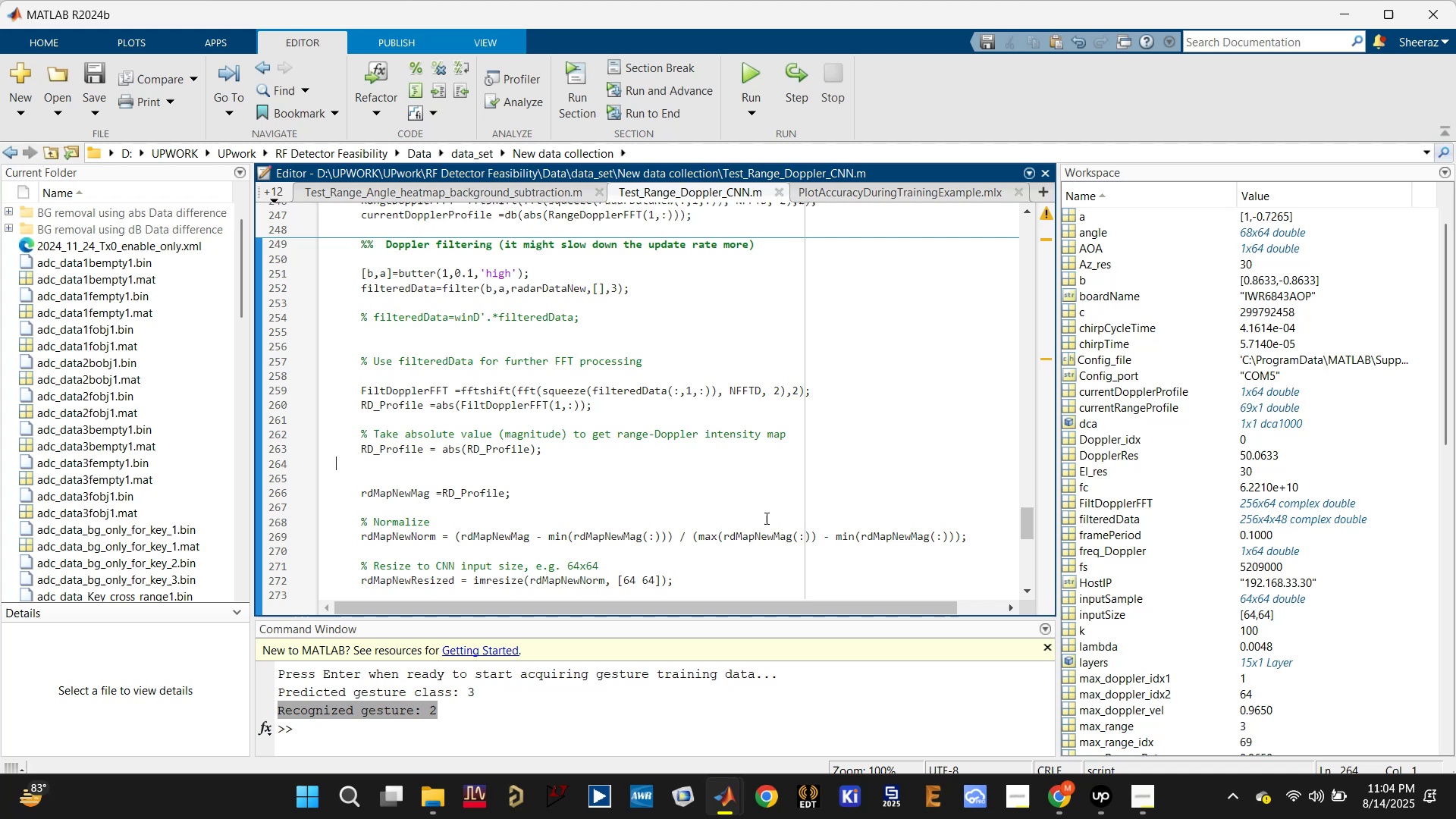 
left_click([1067, 796])
 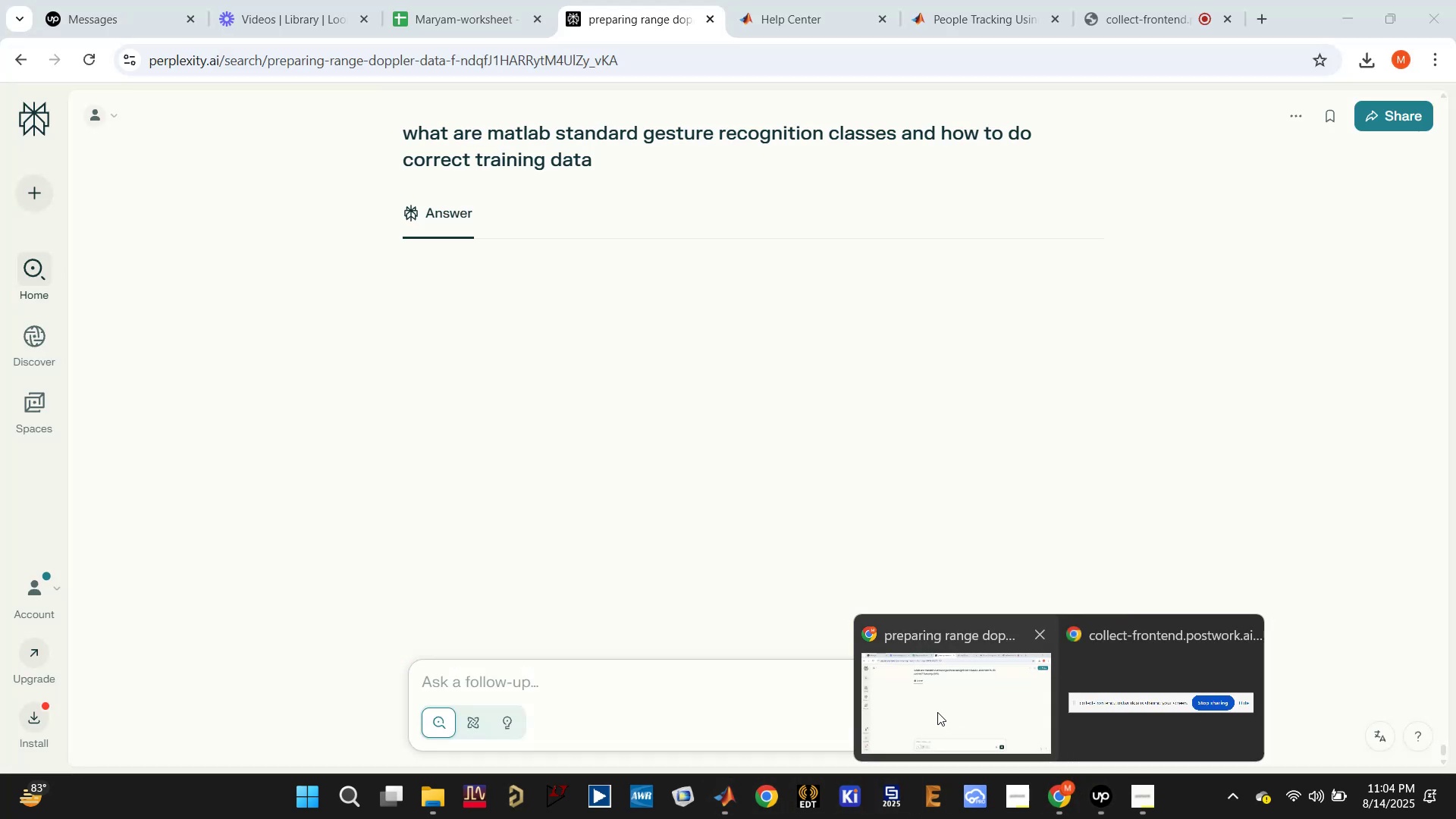 
left_click([937, 712])
 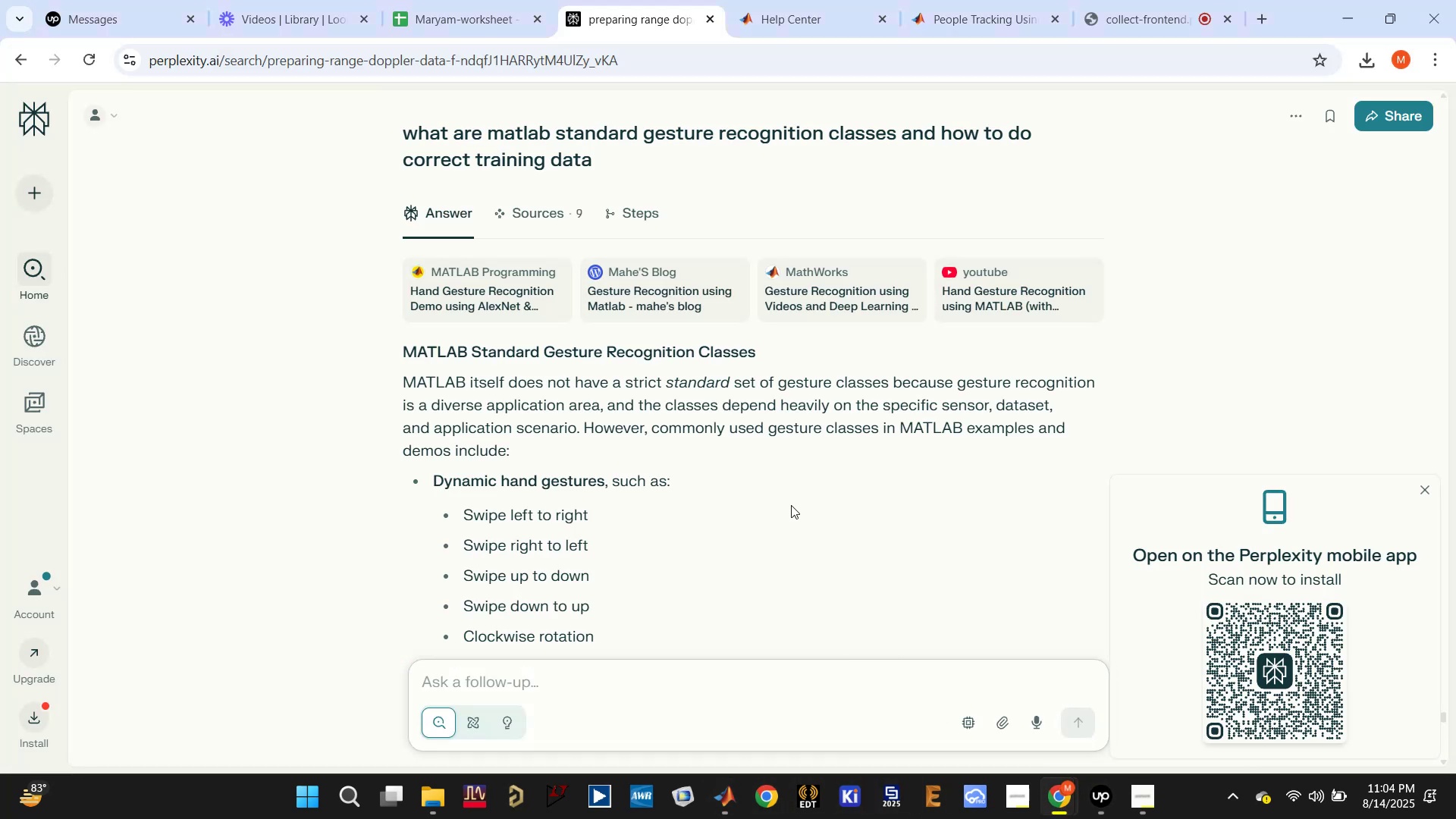 
scroll: coordinate [783, 513], scroll_direction: down, amount: 1.0
 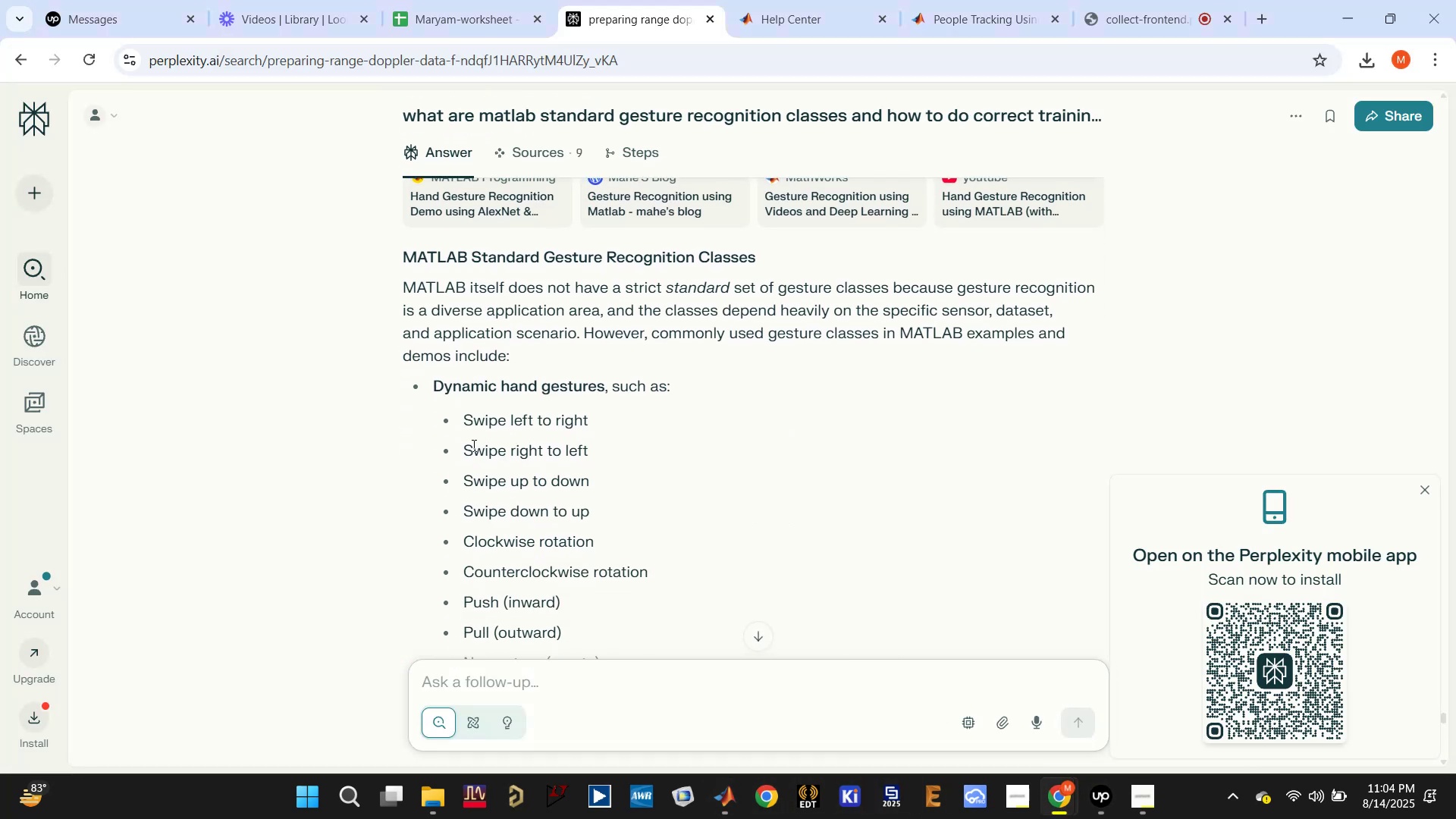 
left_click_drag(start_coordinate=[460, 446], to_coordinate=[637, 447])
 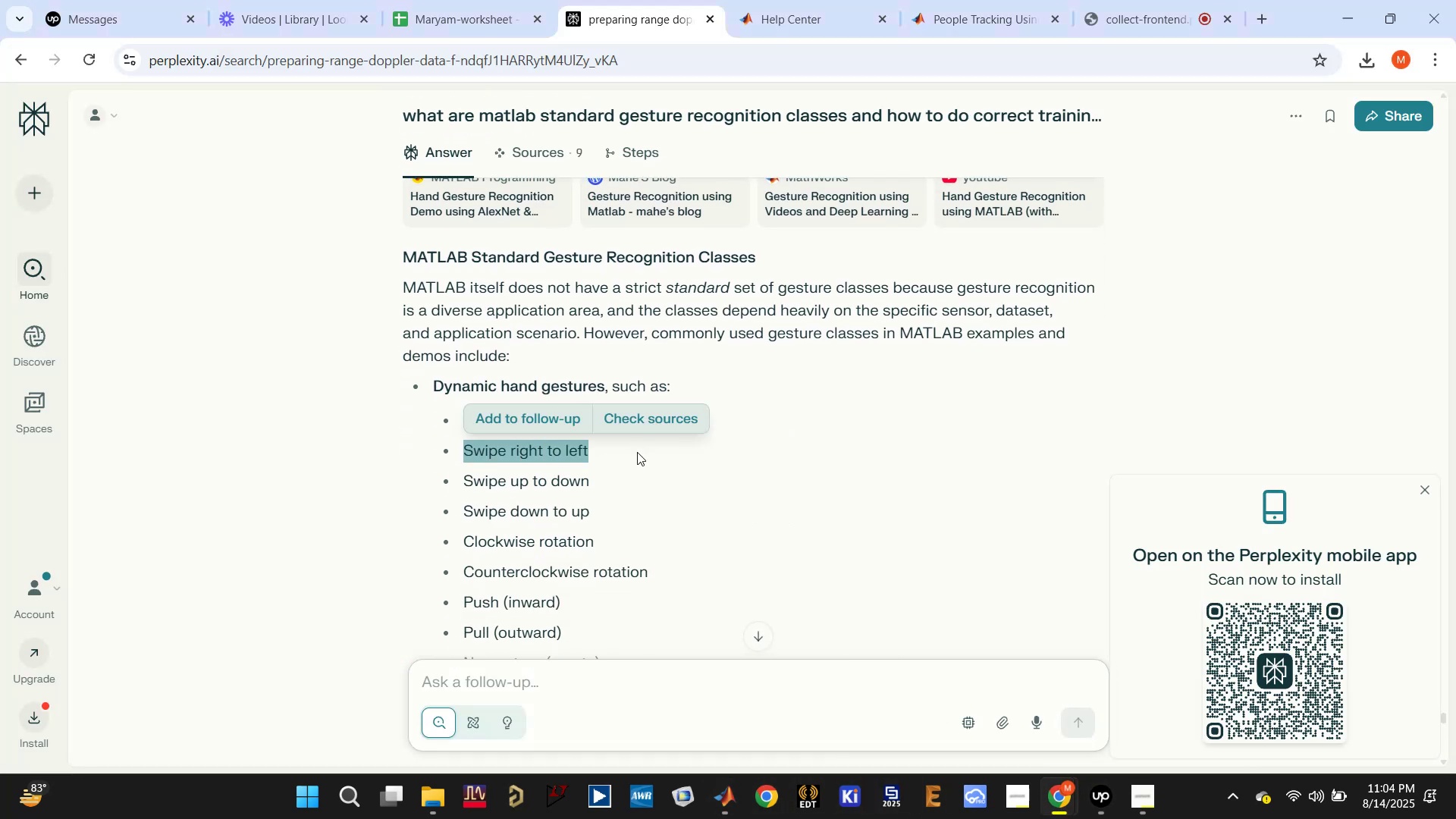 
scroll: coordinate [638, 457], scroll_direction: down, amount: 2.0
 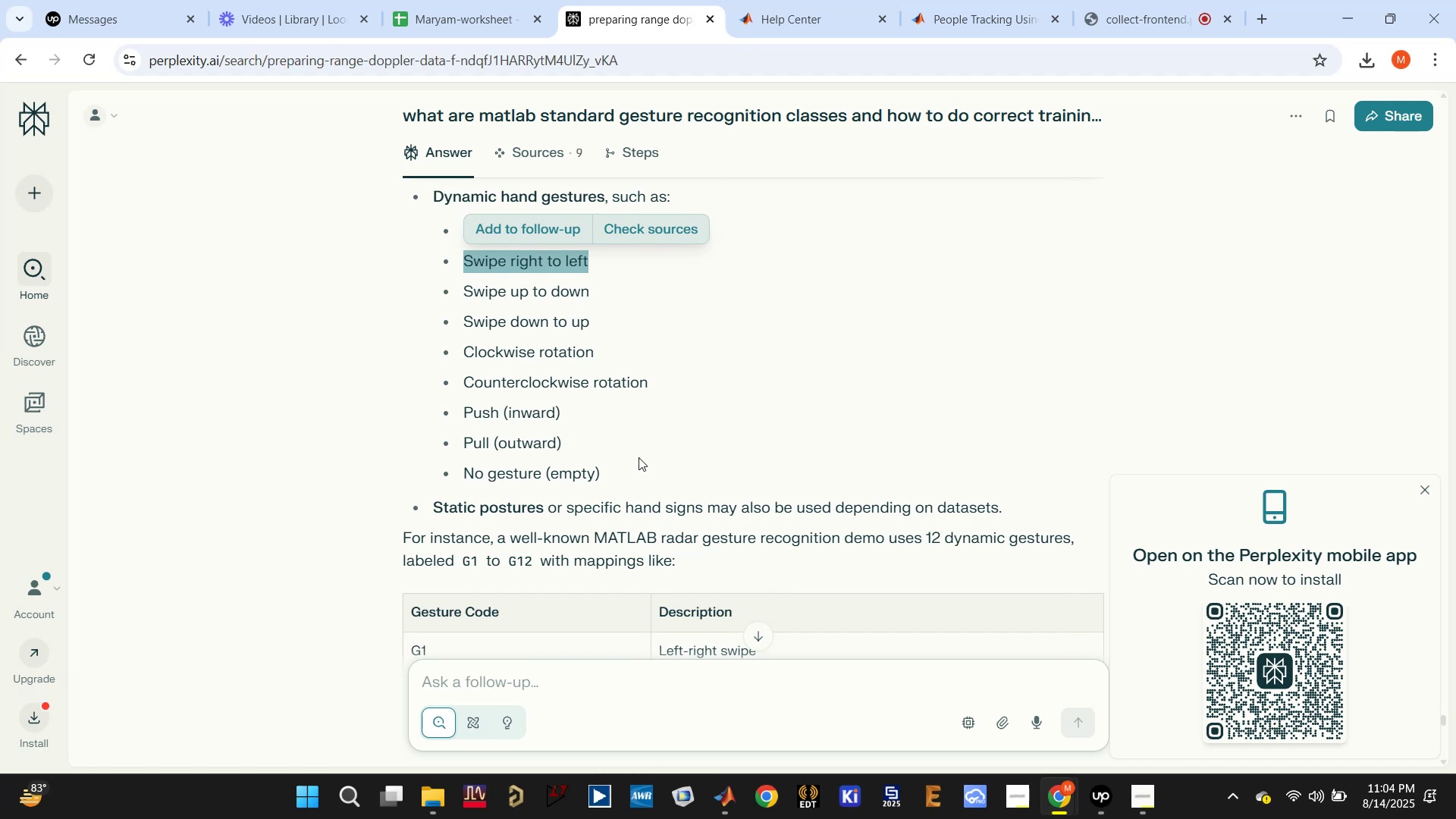 
scroll: coordinate [652, 457], scroll_direction: up, amount: 1.0
 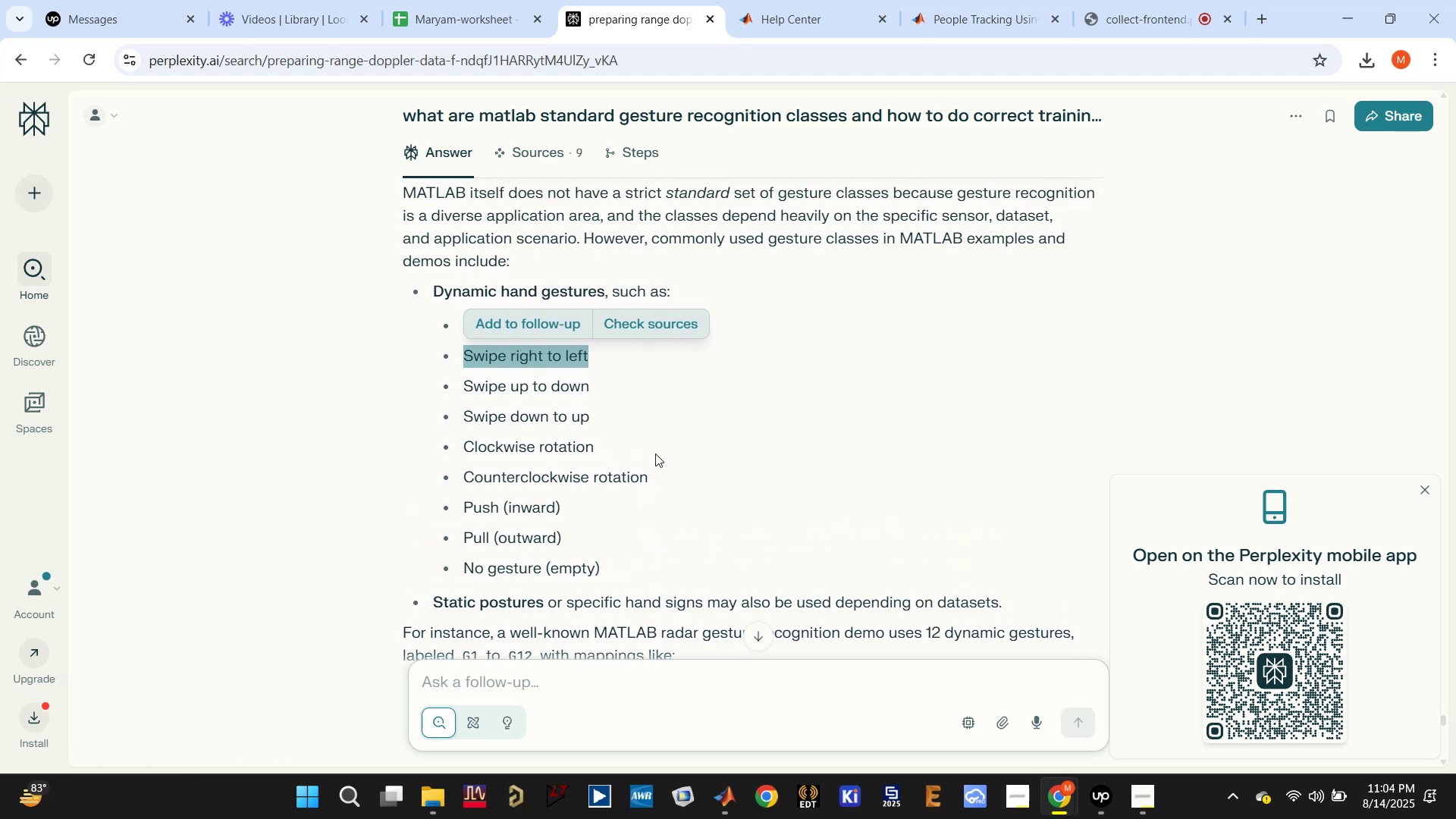 
left_click([674, 422])
 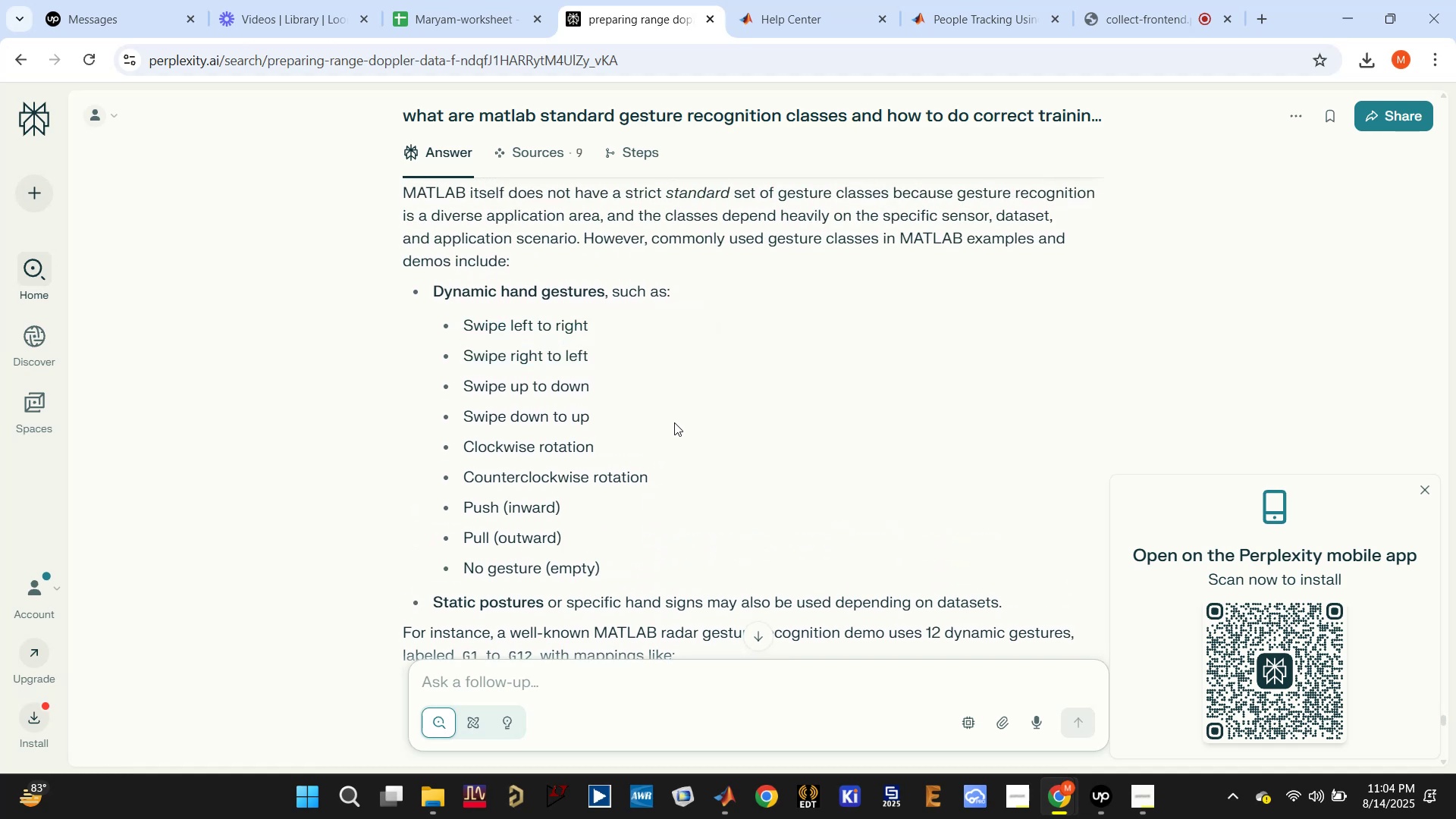 
scroll: coordinate [673, 425], scroll_direction: down, amount: 3.0
 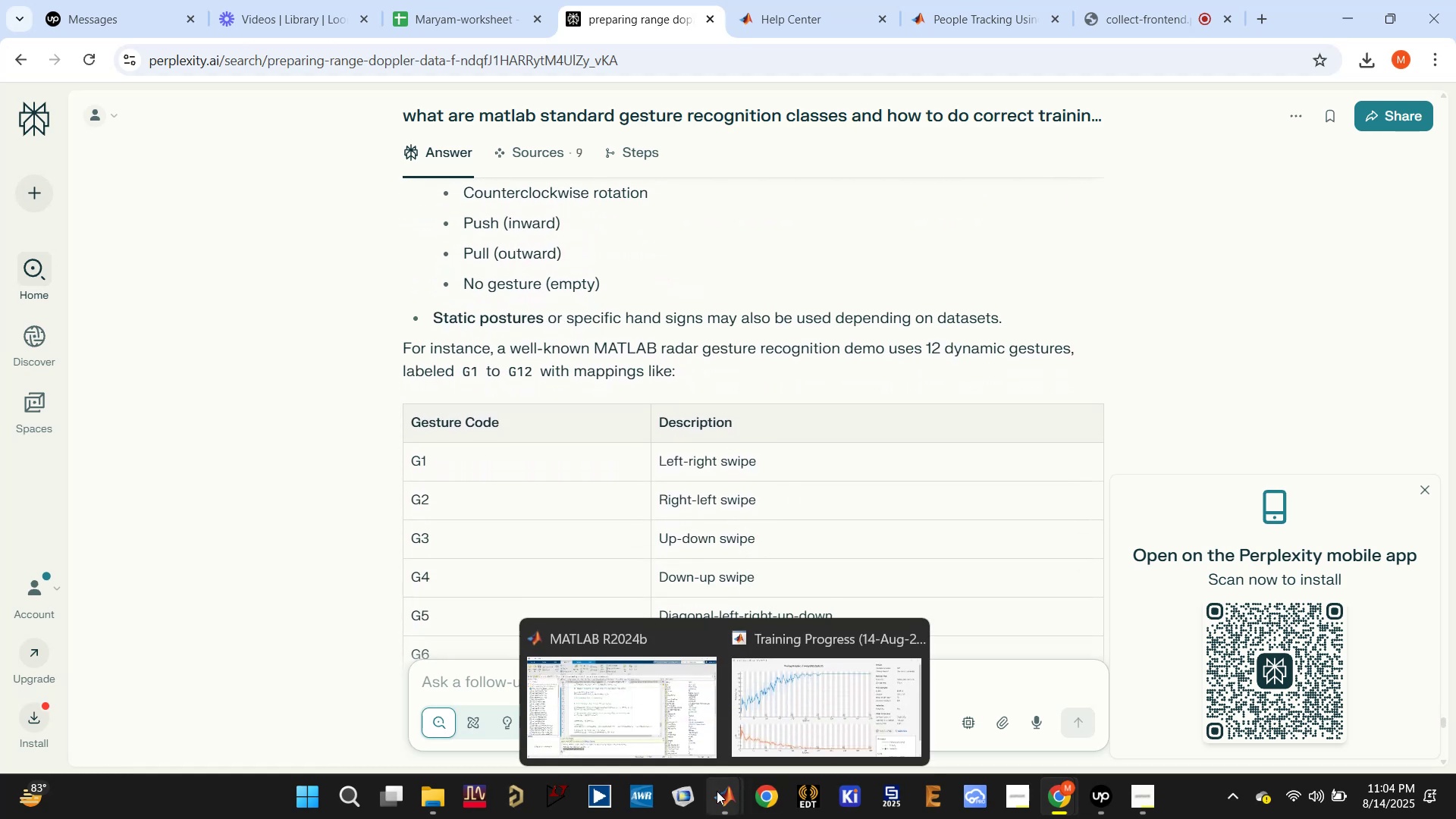 
left_click([640, 697])
 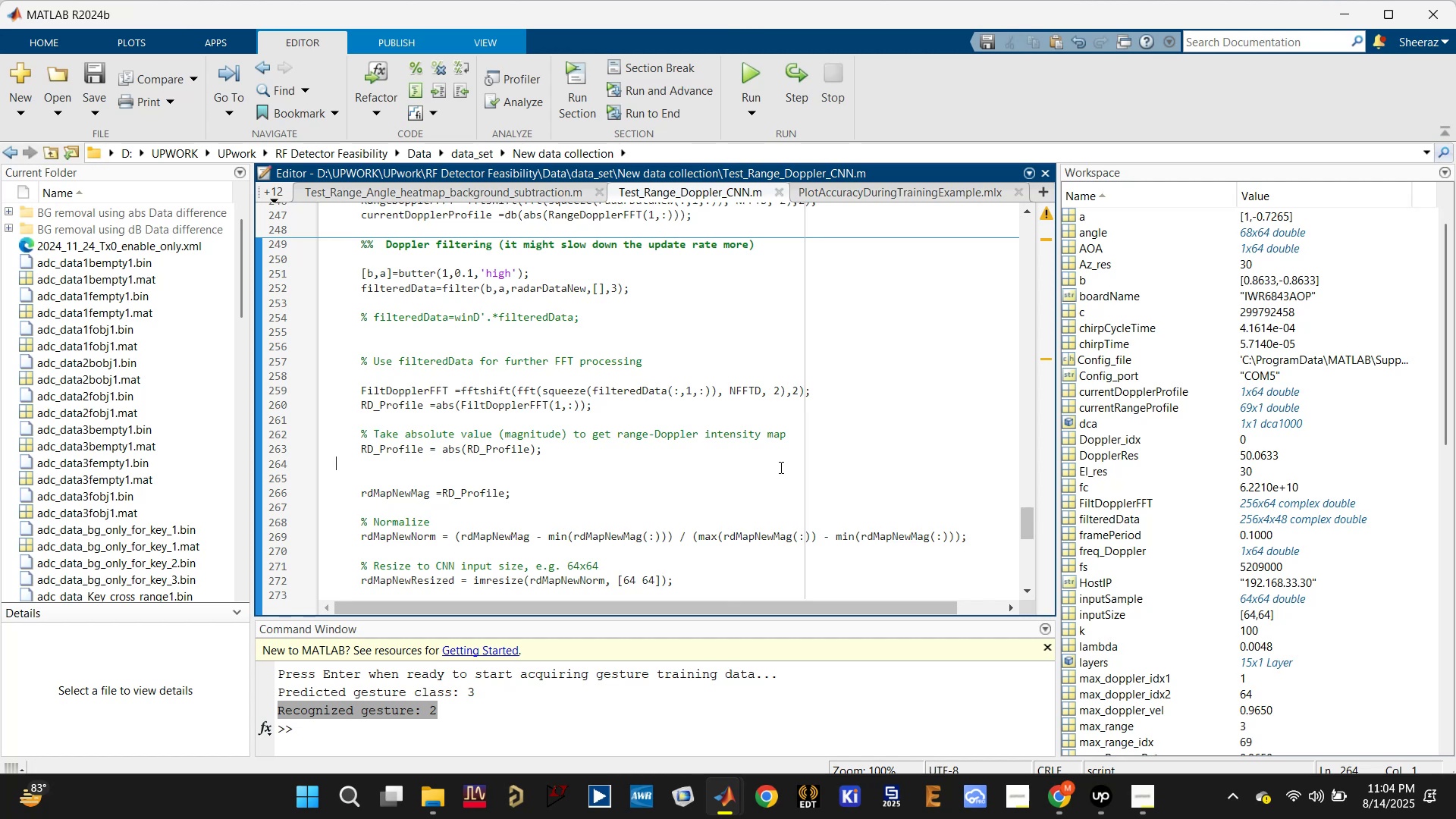 
left_click([780, 467])
 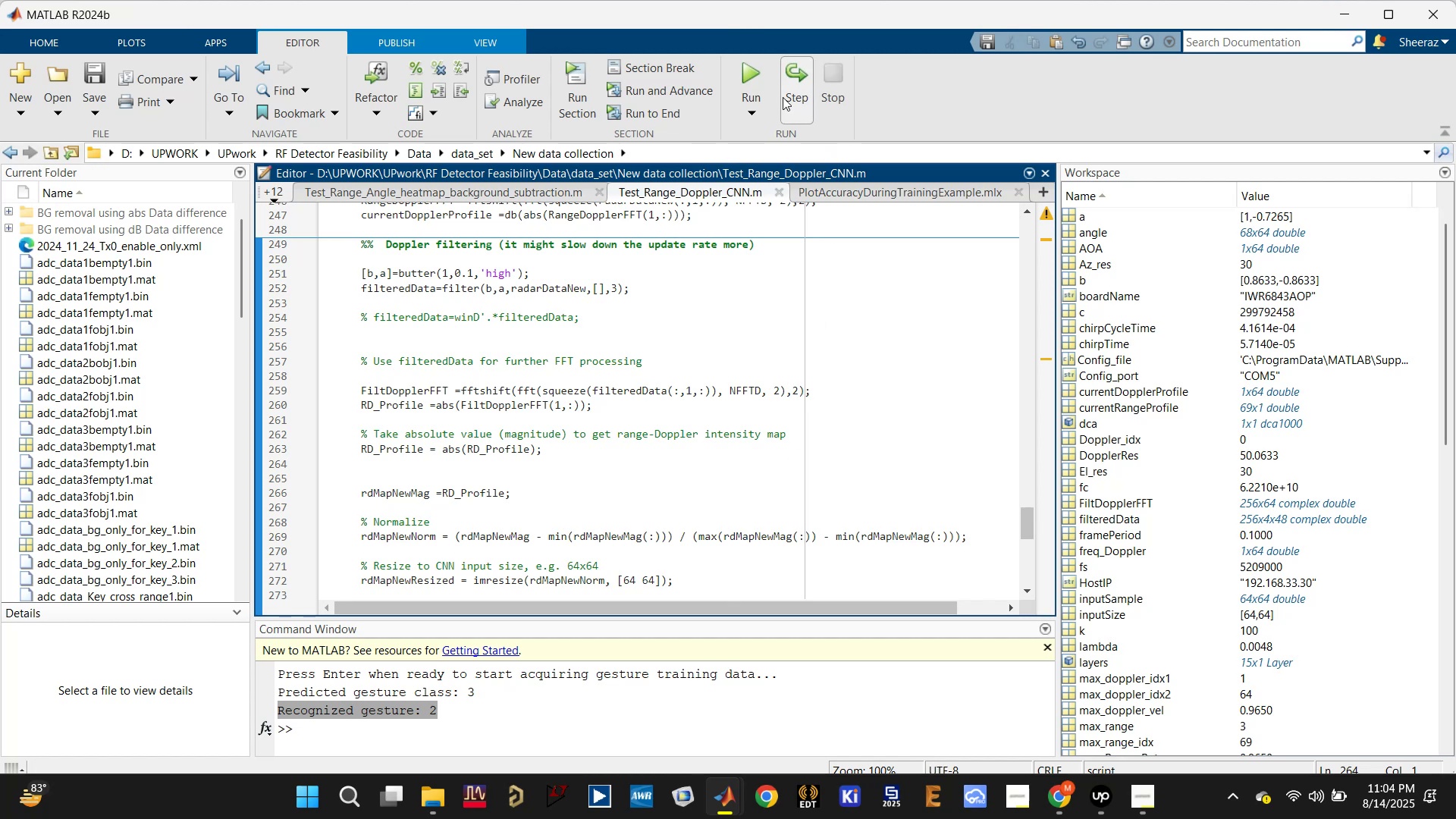 
left_click([751, 75])
 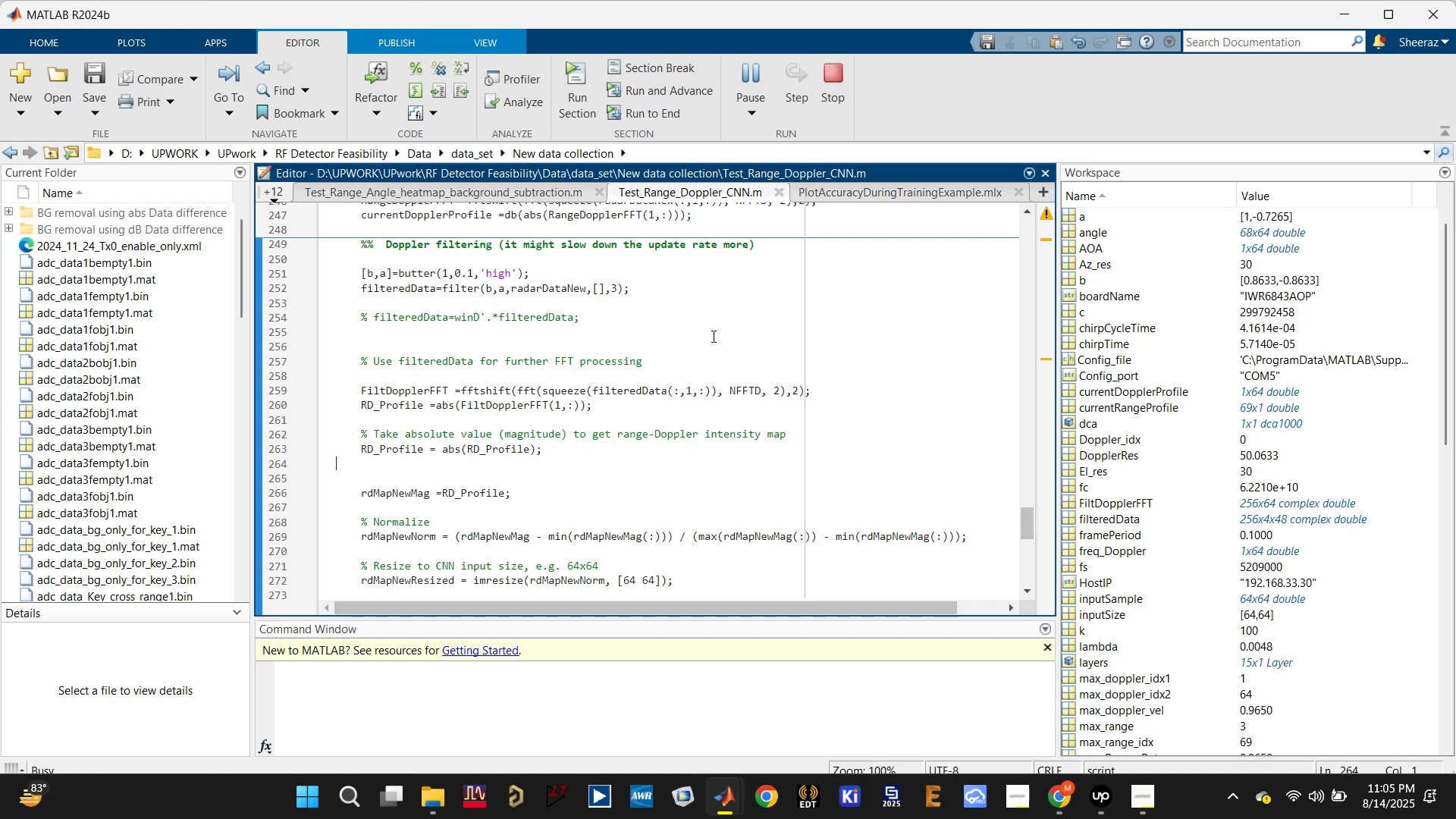 
wait(18.25)
 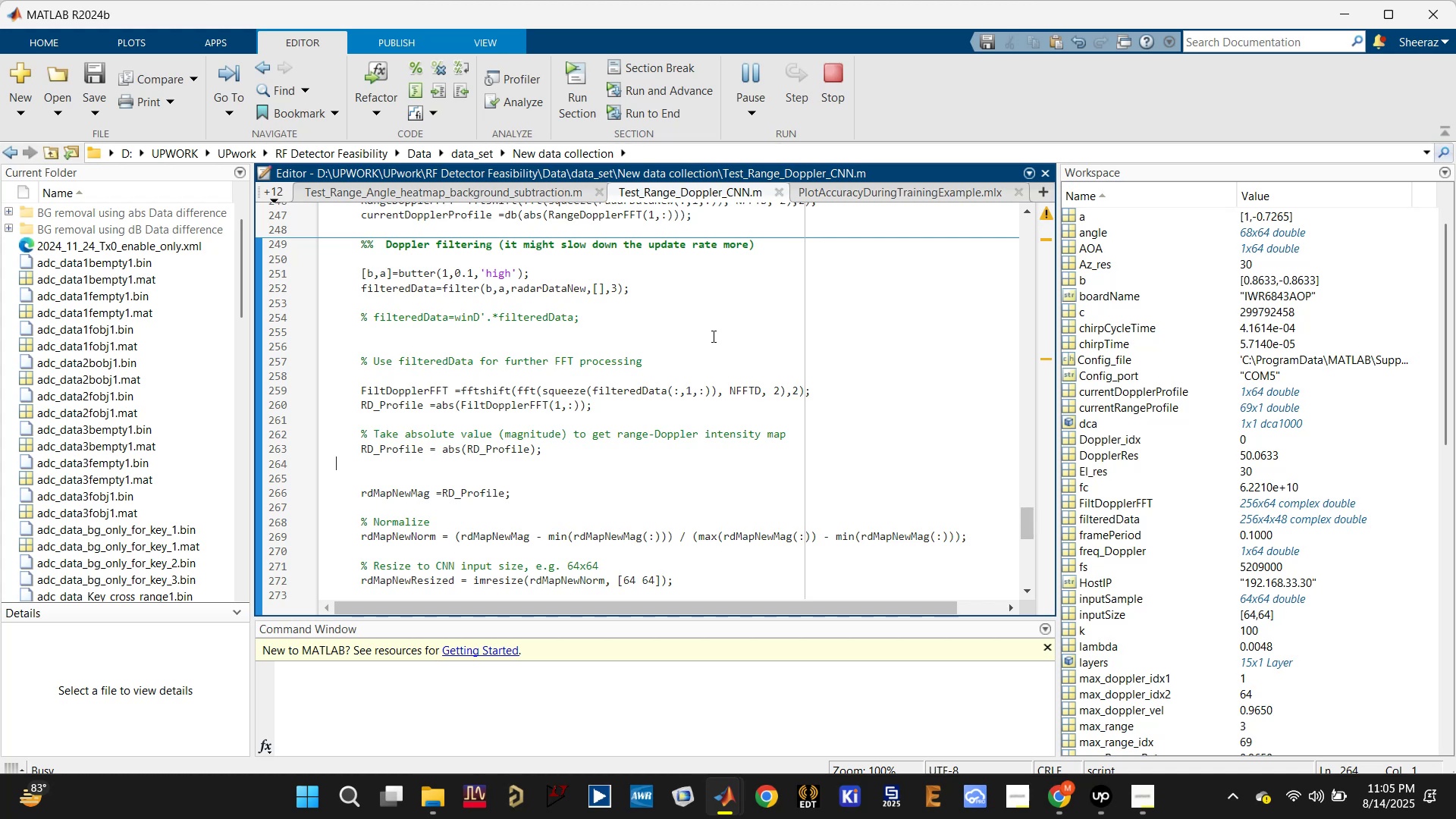 
left_click([855, 687])
 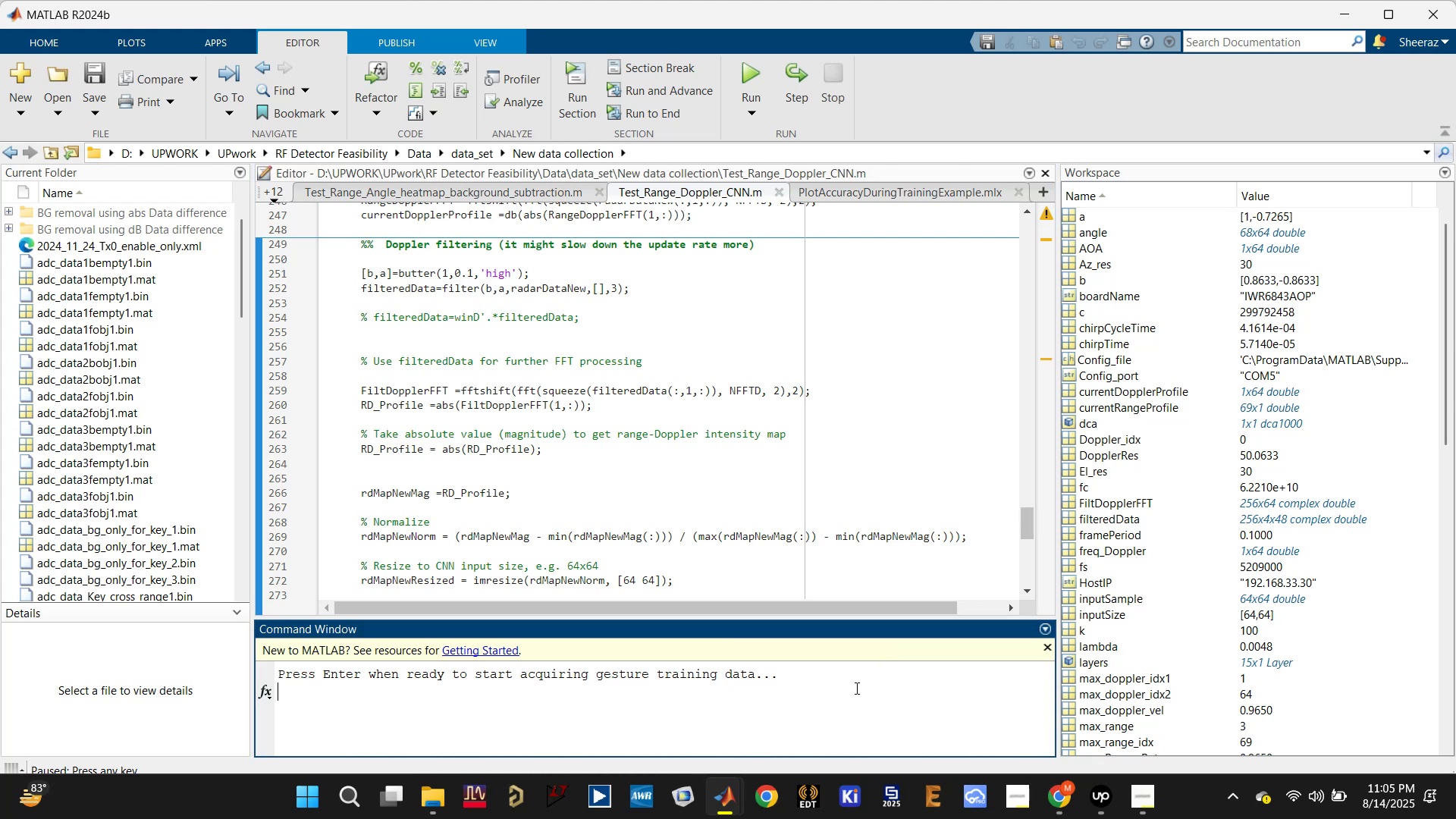 
key(Enter)
 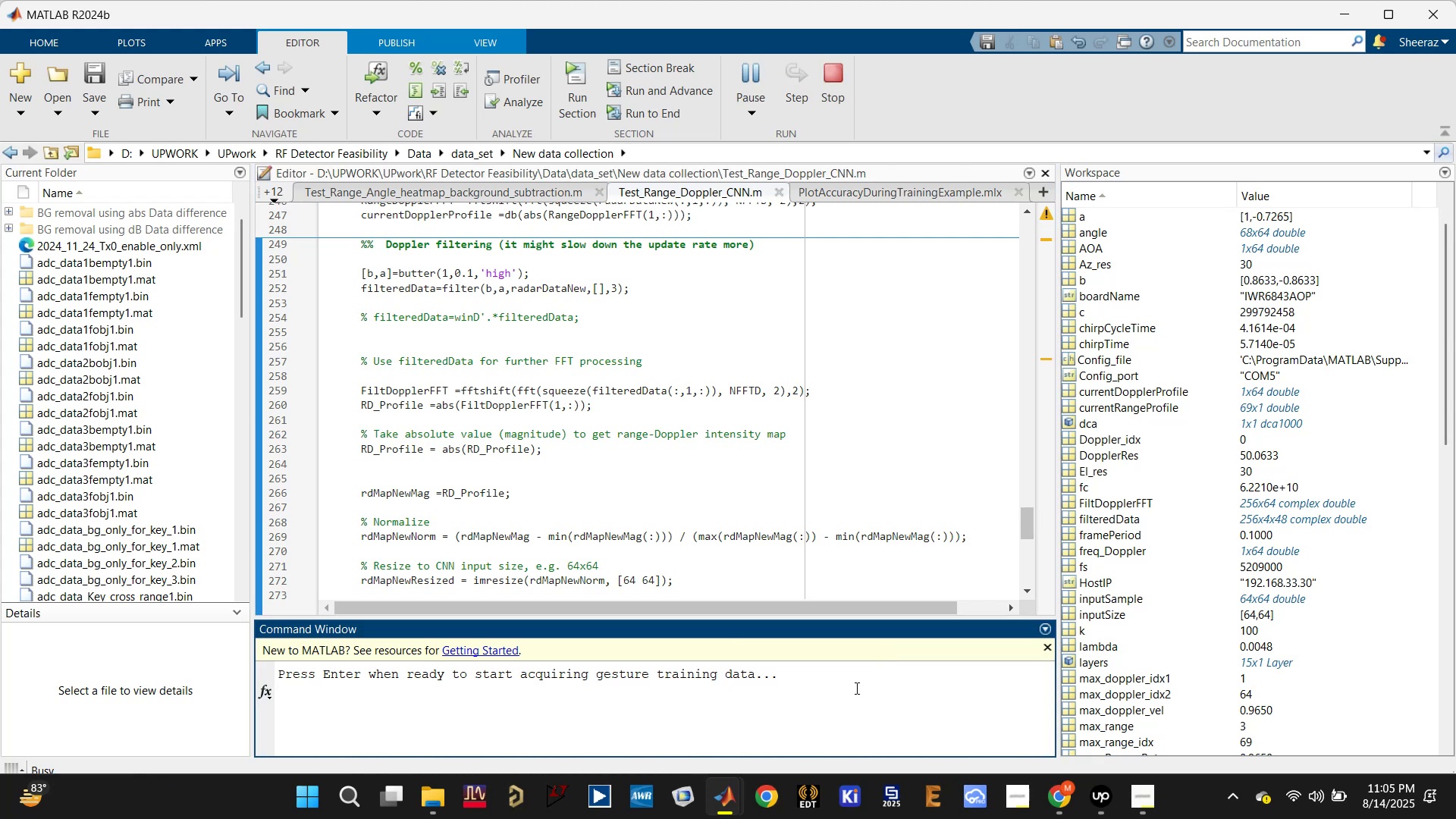 
wait(13.91)
 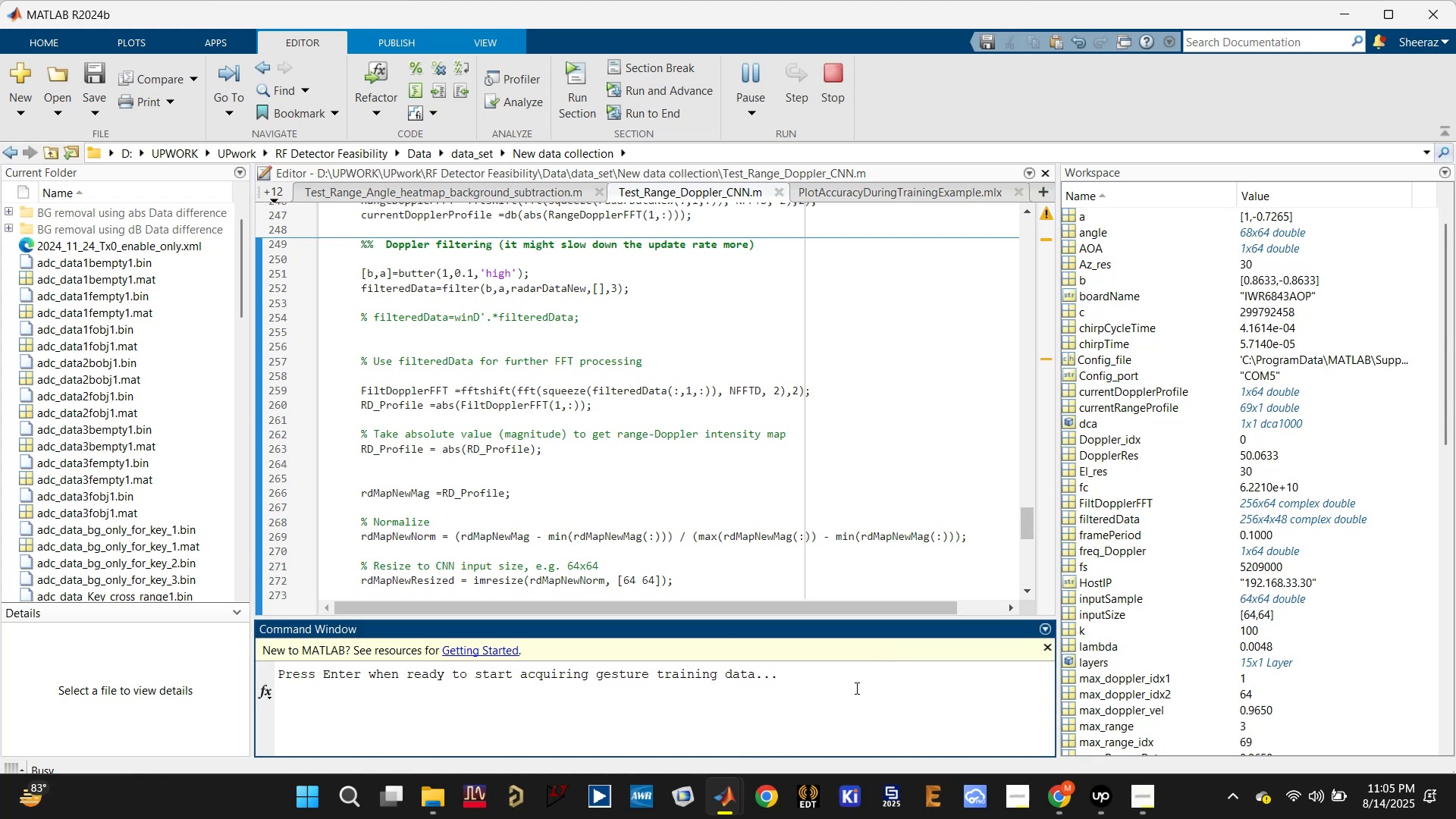 
left_click([1152, 802])
 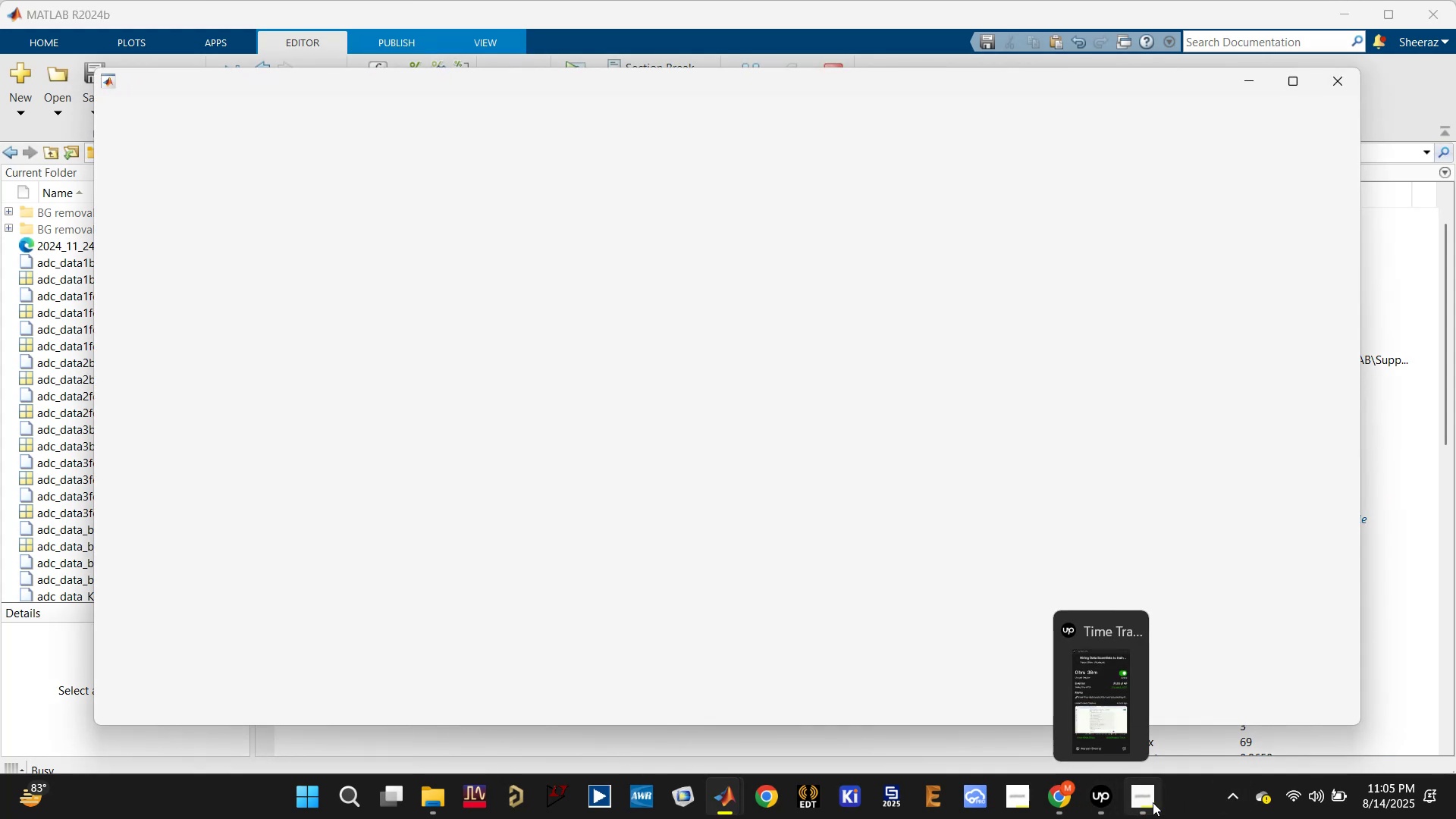 
double_click([1150, 803])
 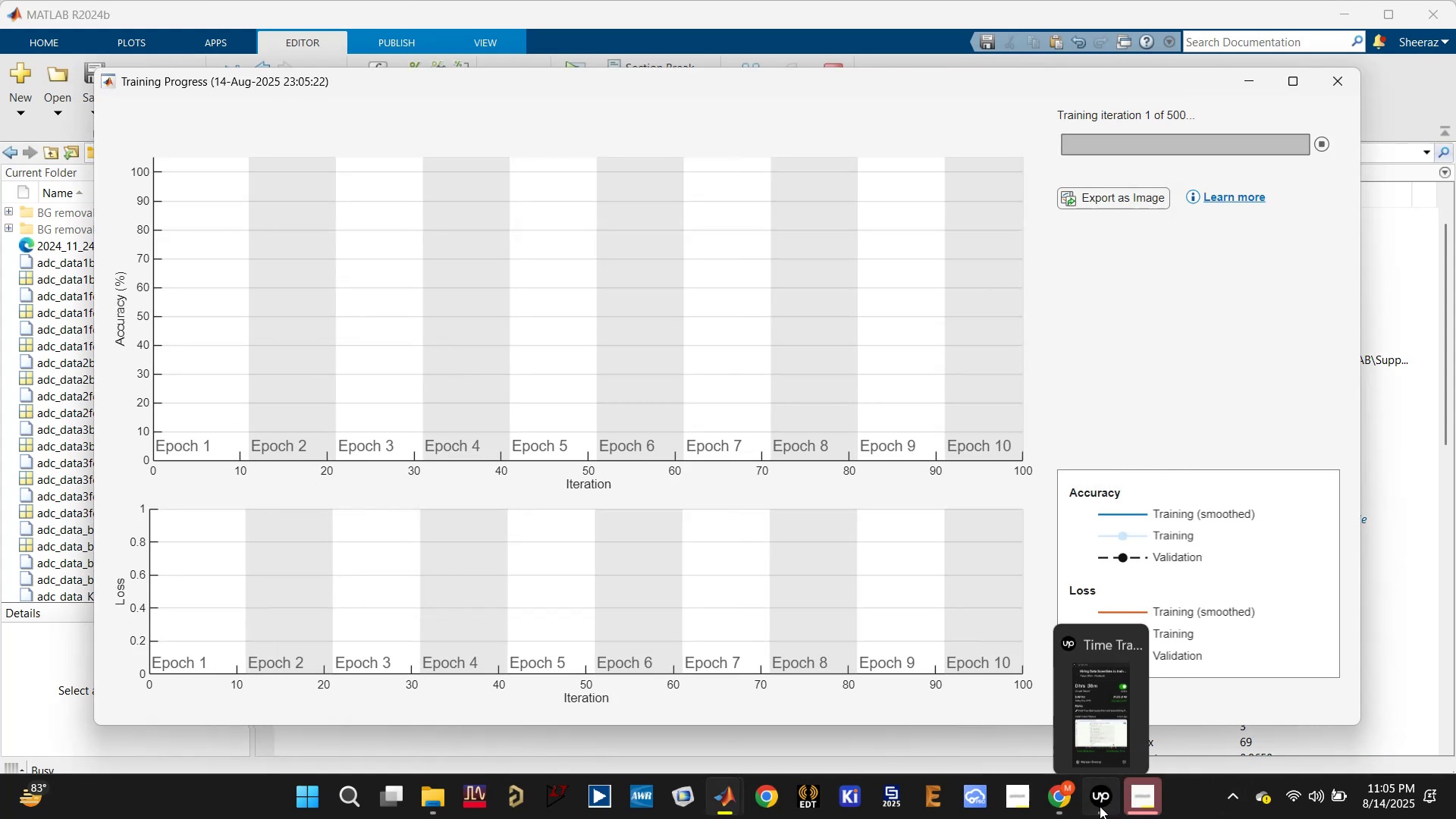 
left_click([1100, 806])
 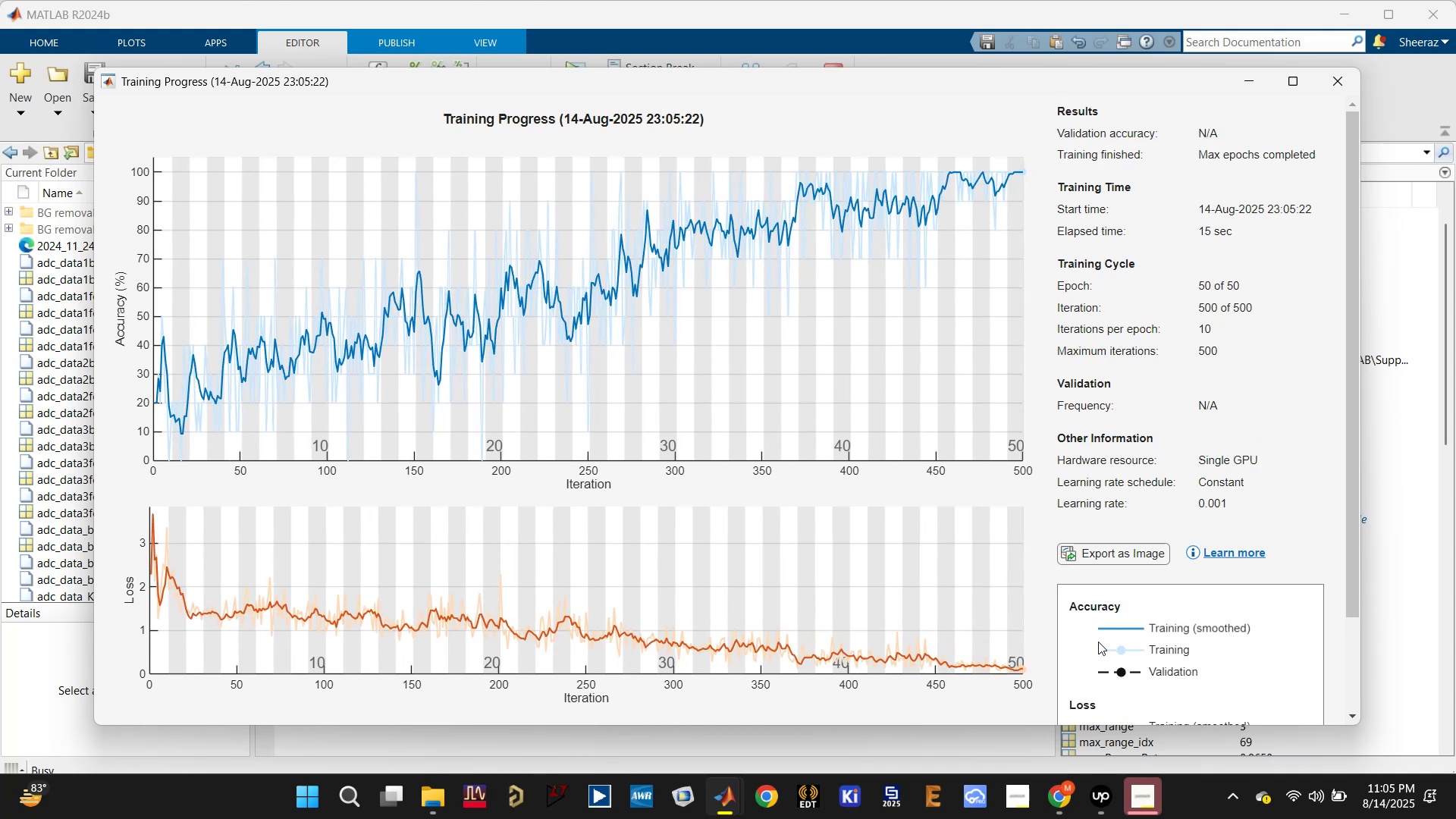 
wait(20.18)
 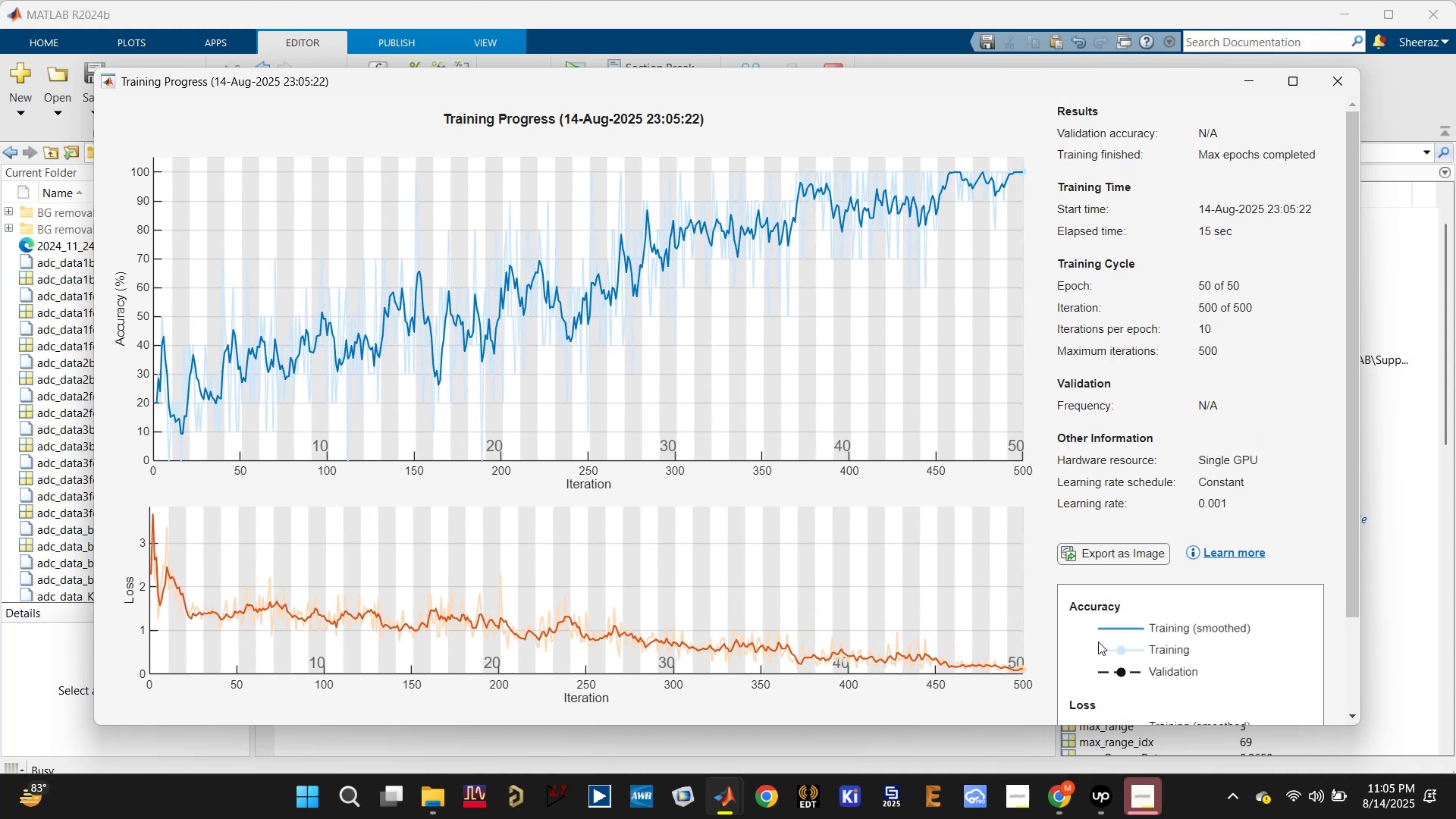 
left_click([1330, 83])
 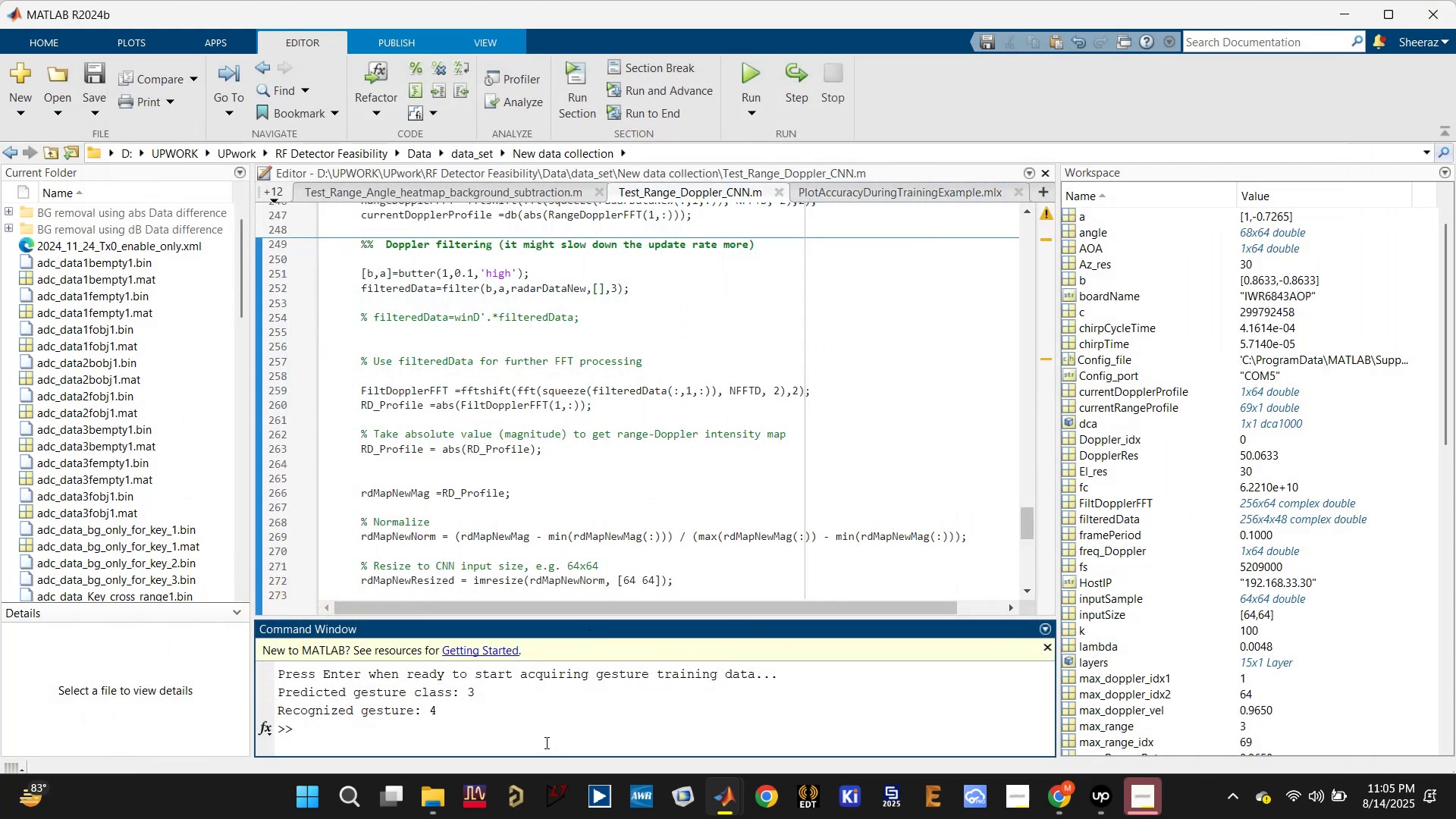 
left_click([553, 723])
 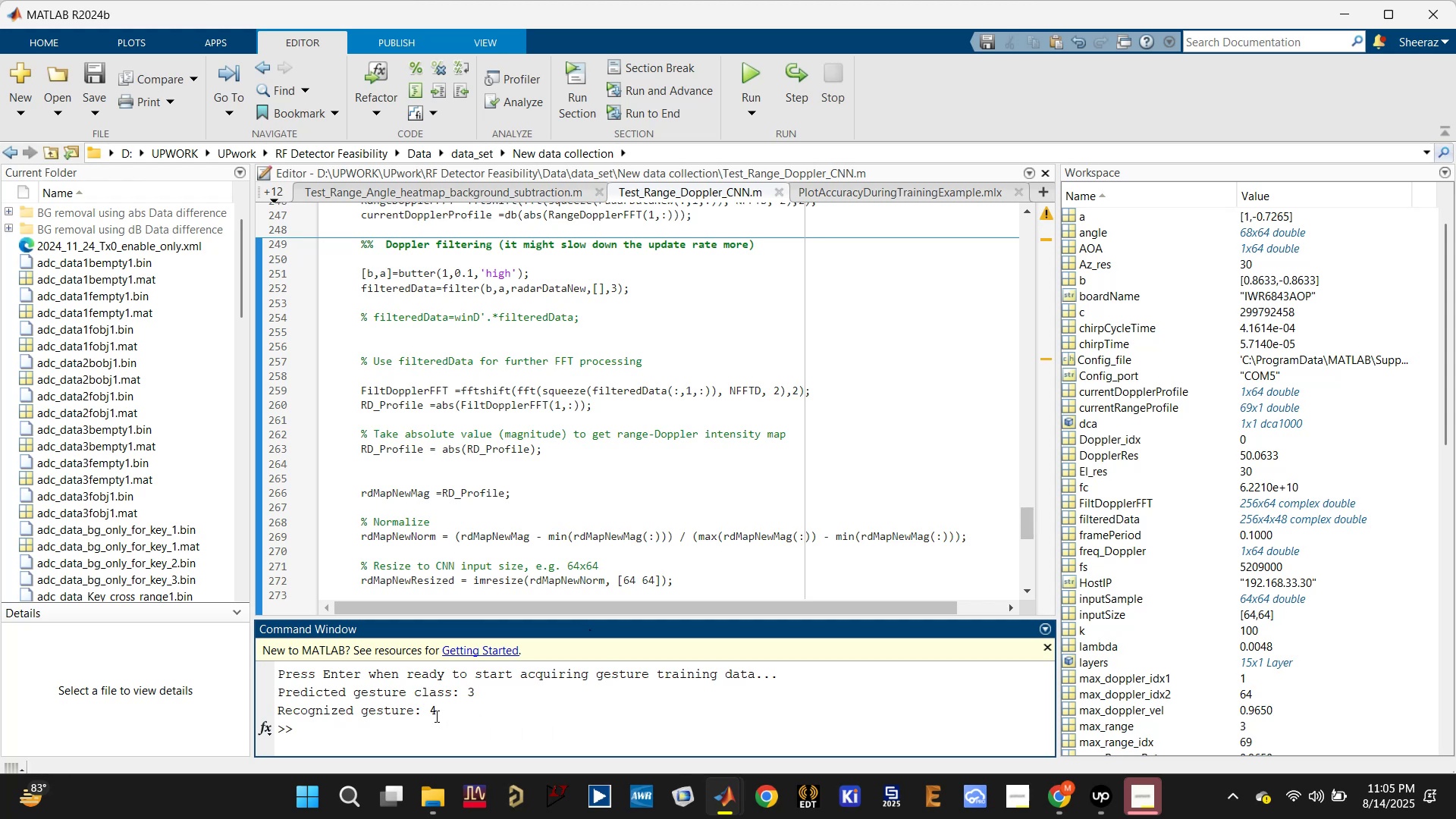 
left_click([435, 716])
 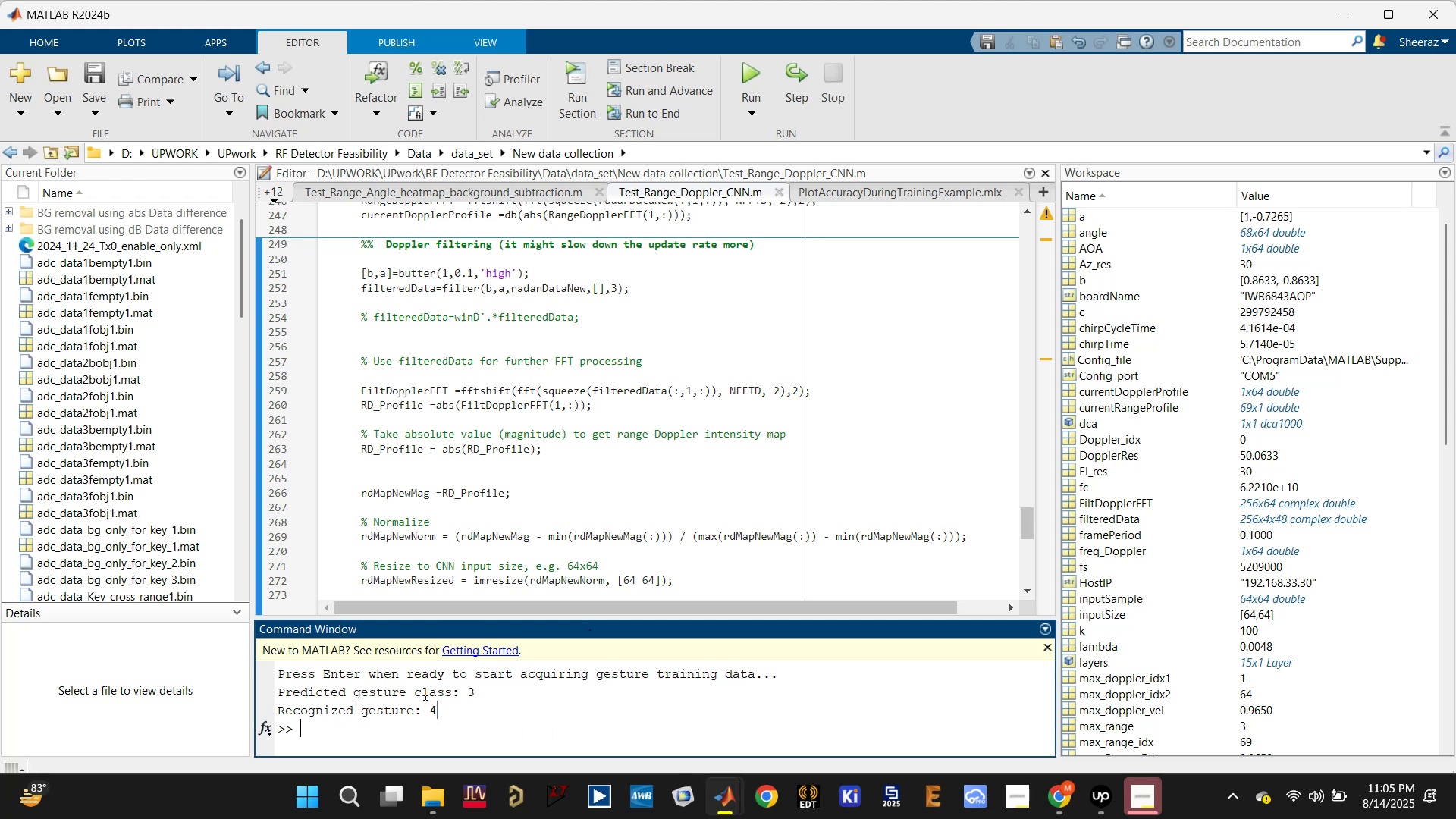 
double_click([424, 692])
 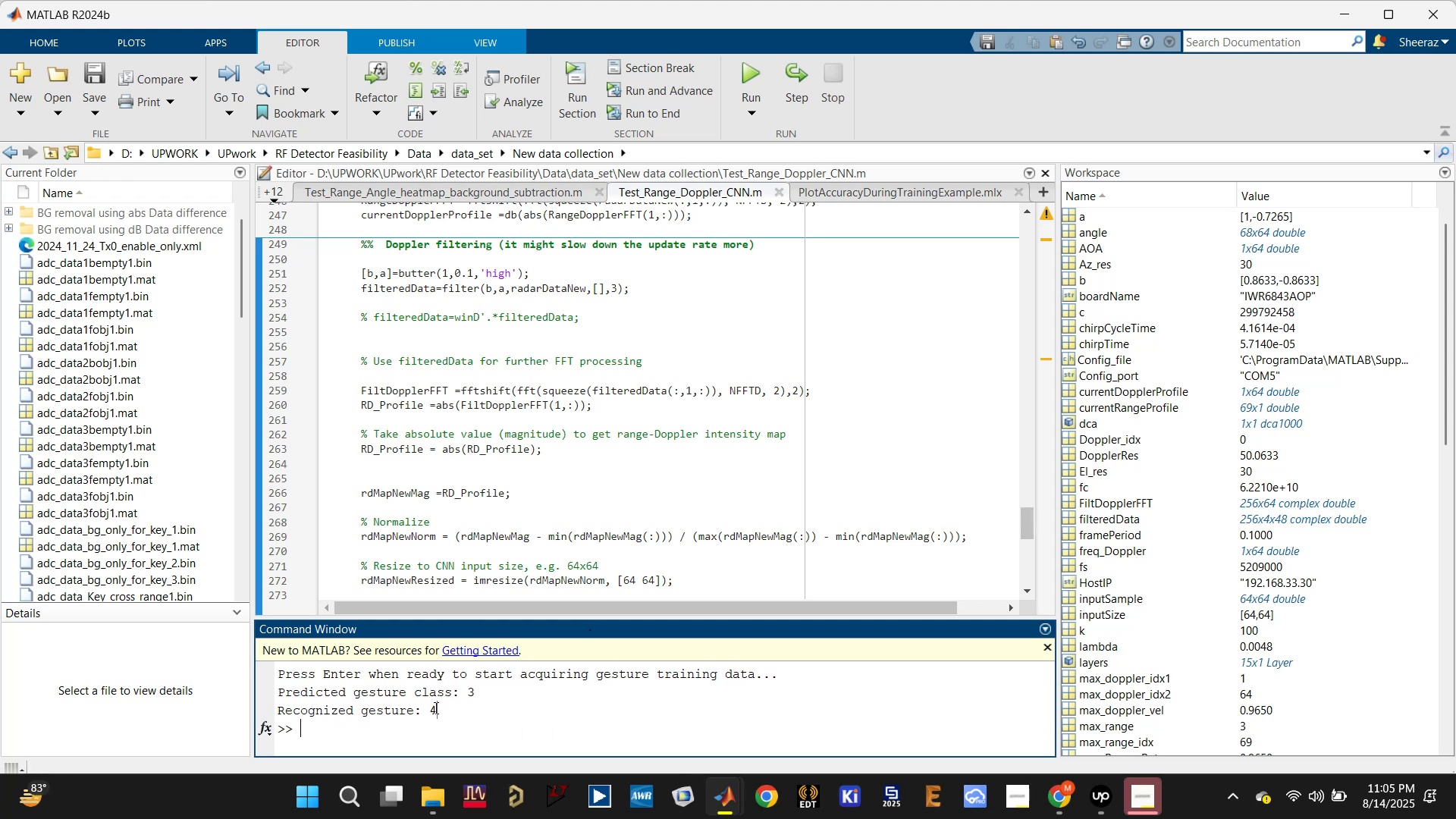 
double_click([435, 708])
 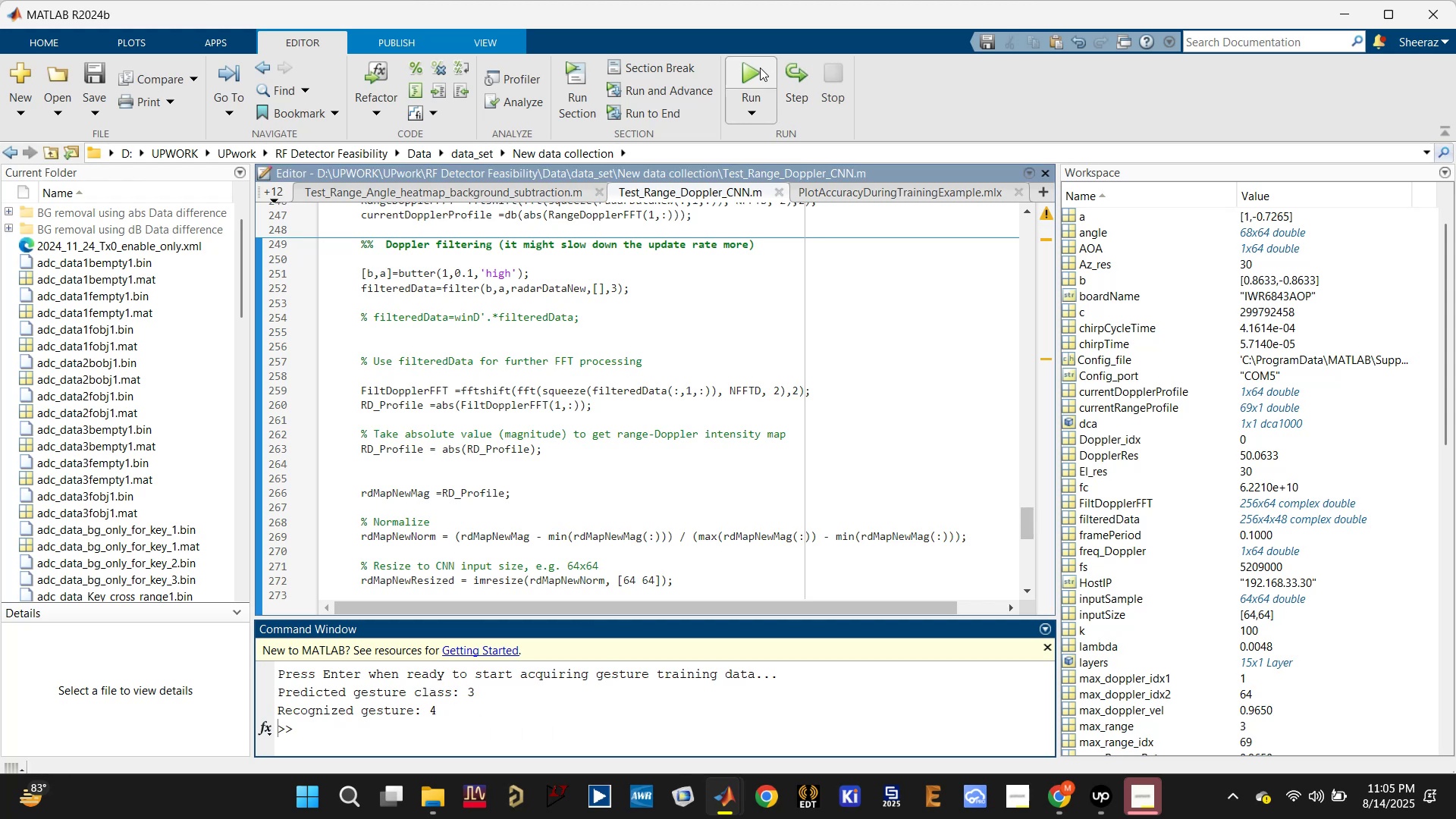 
left_click([760, 67])
 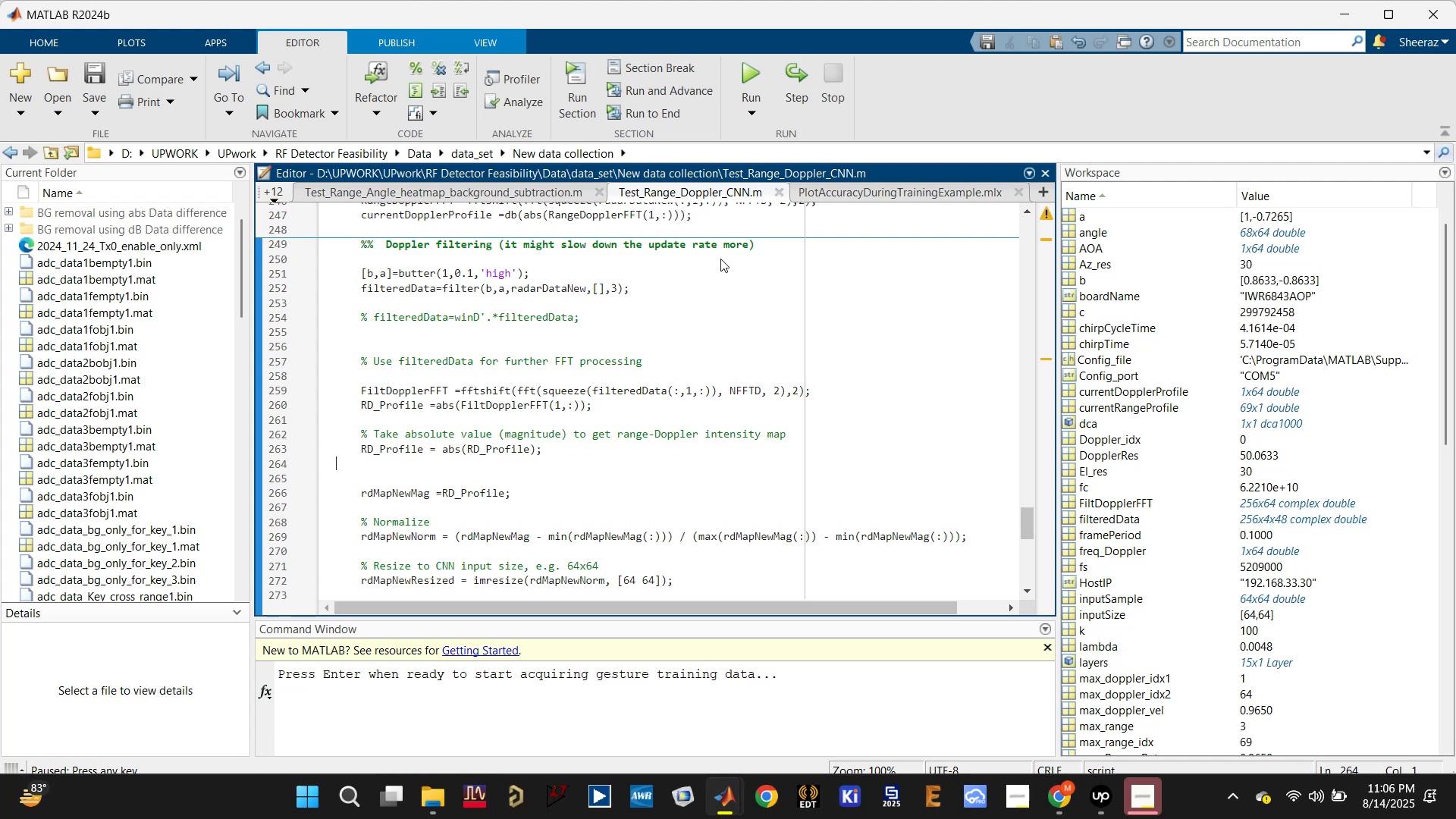 
wait(19.7)
 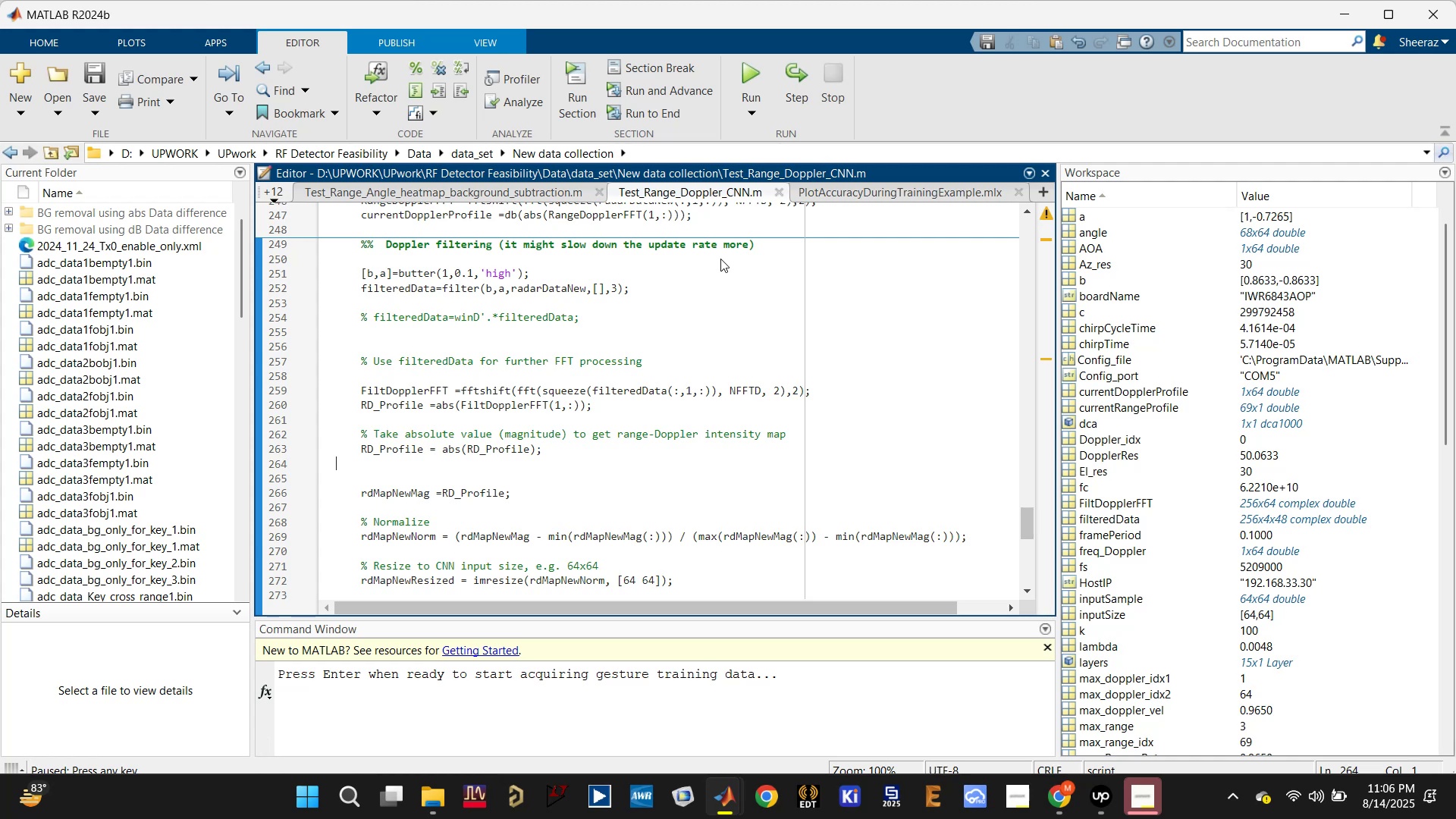 
left_click([1150, 807])
 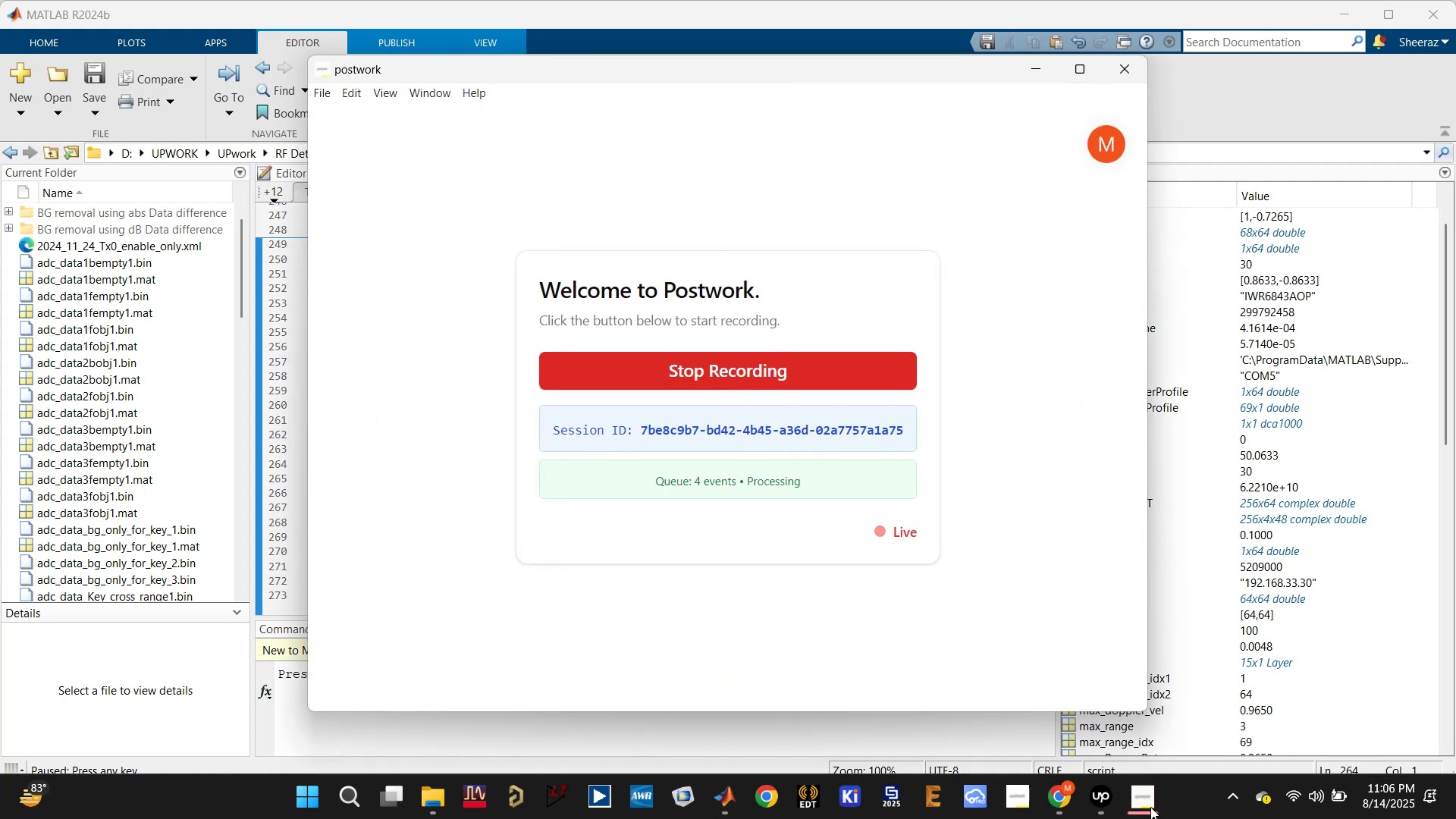 
left_click([1150, 807])
 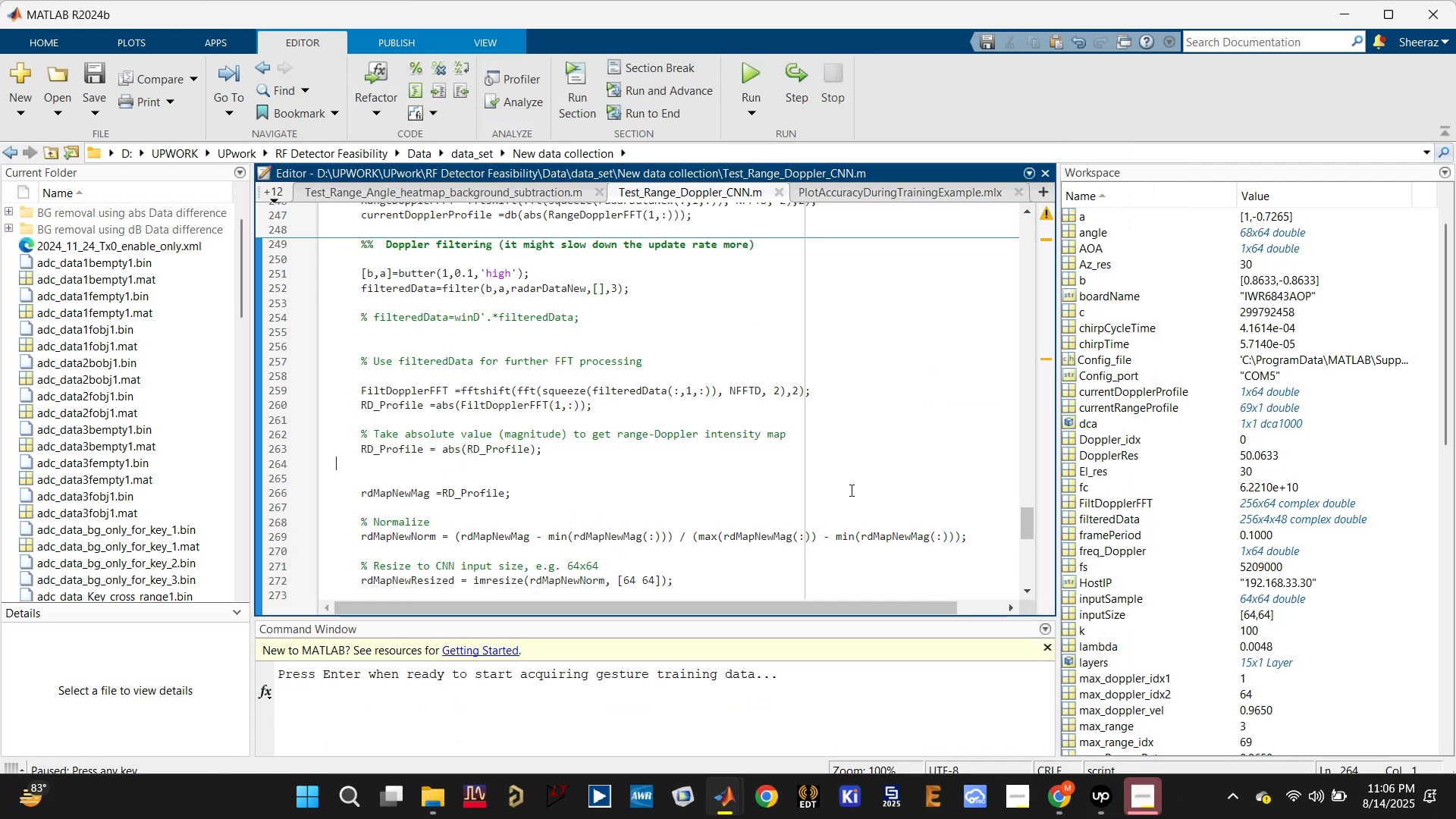 
left_click([850, 476])
 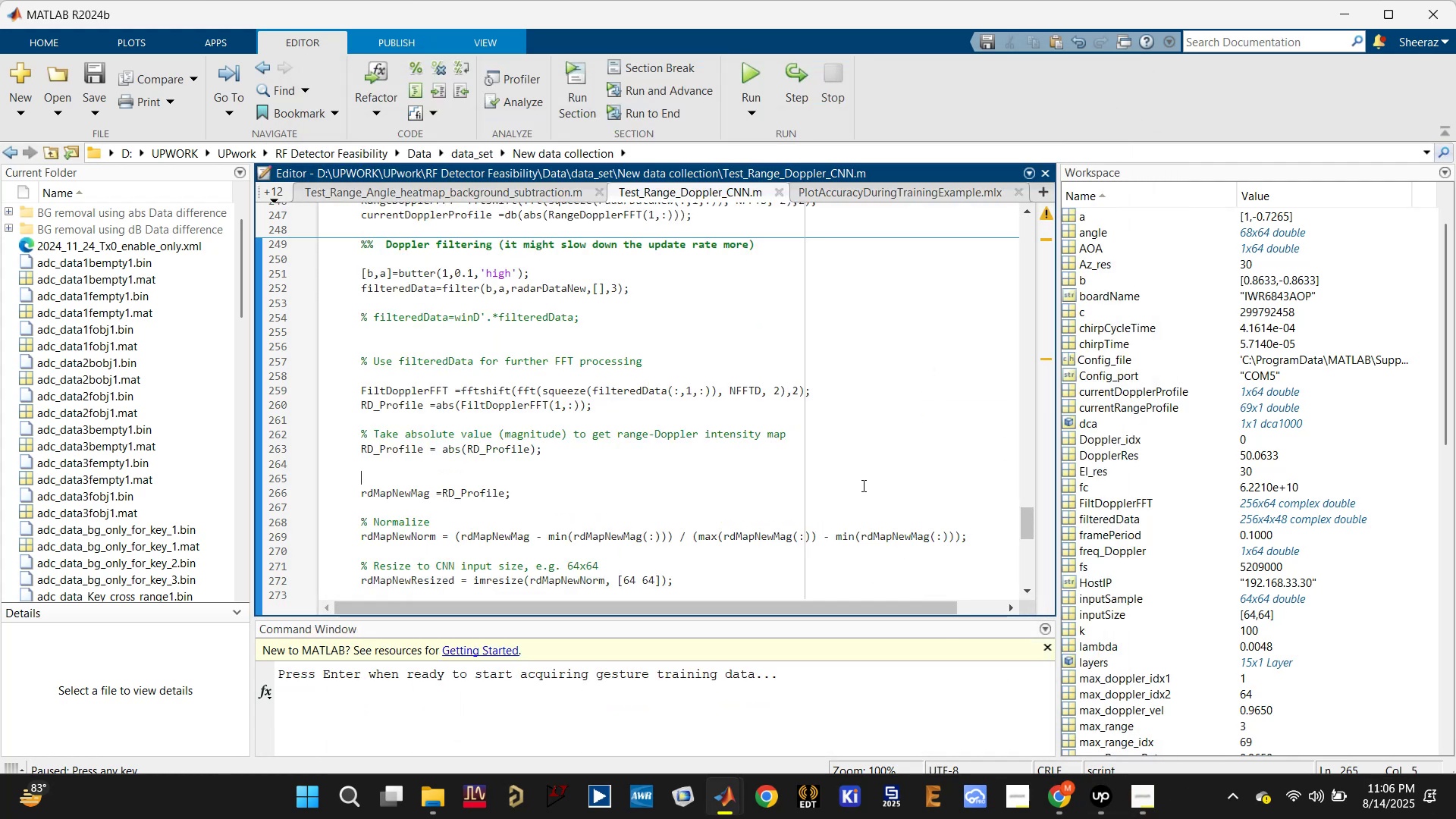 
left_click([1060, 801])
 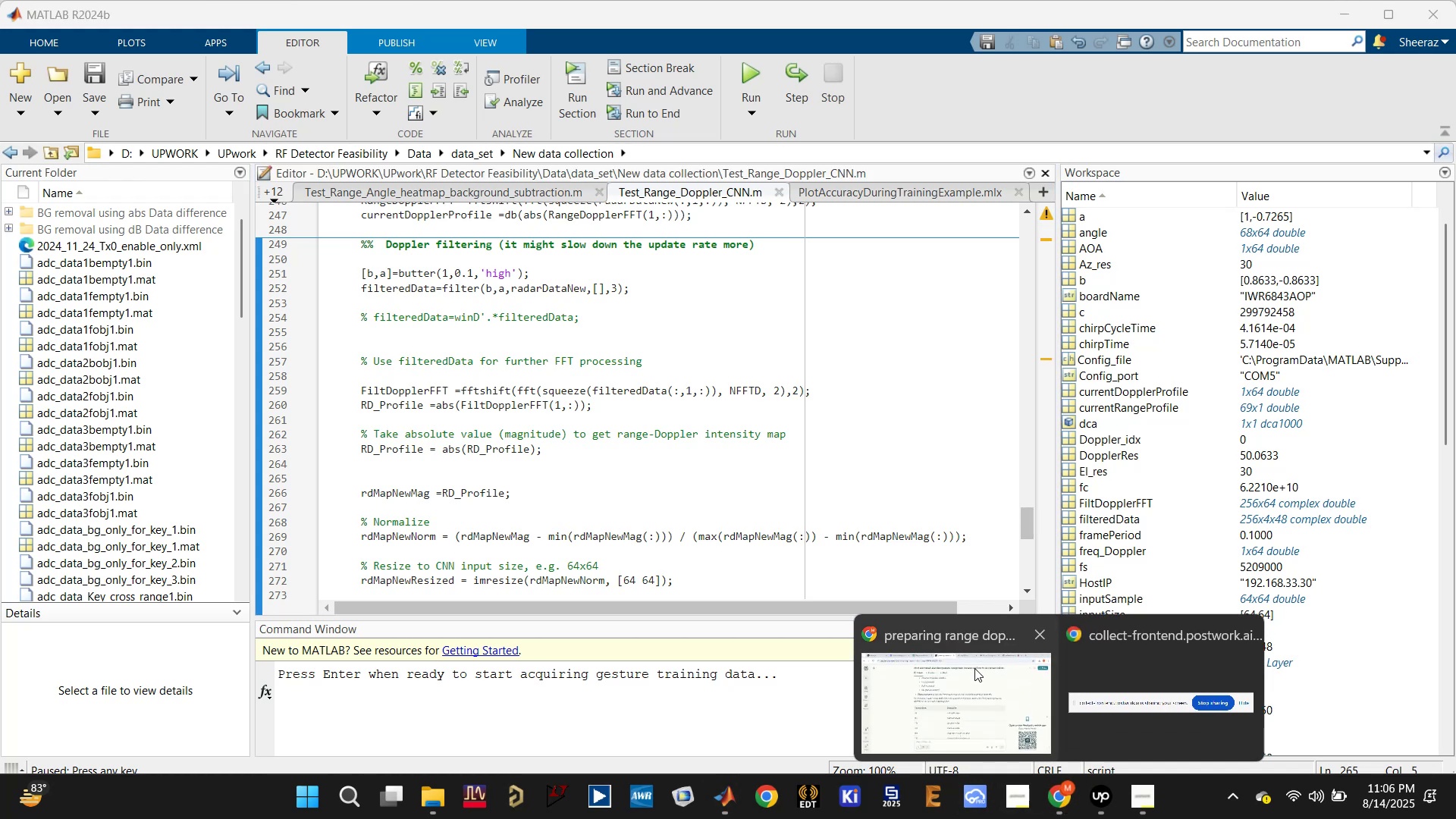 
left_click([972, 668])
 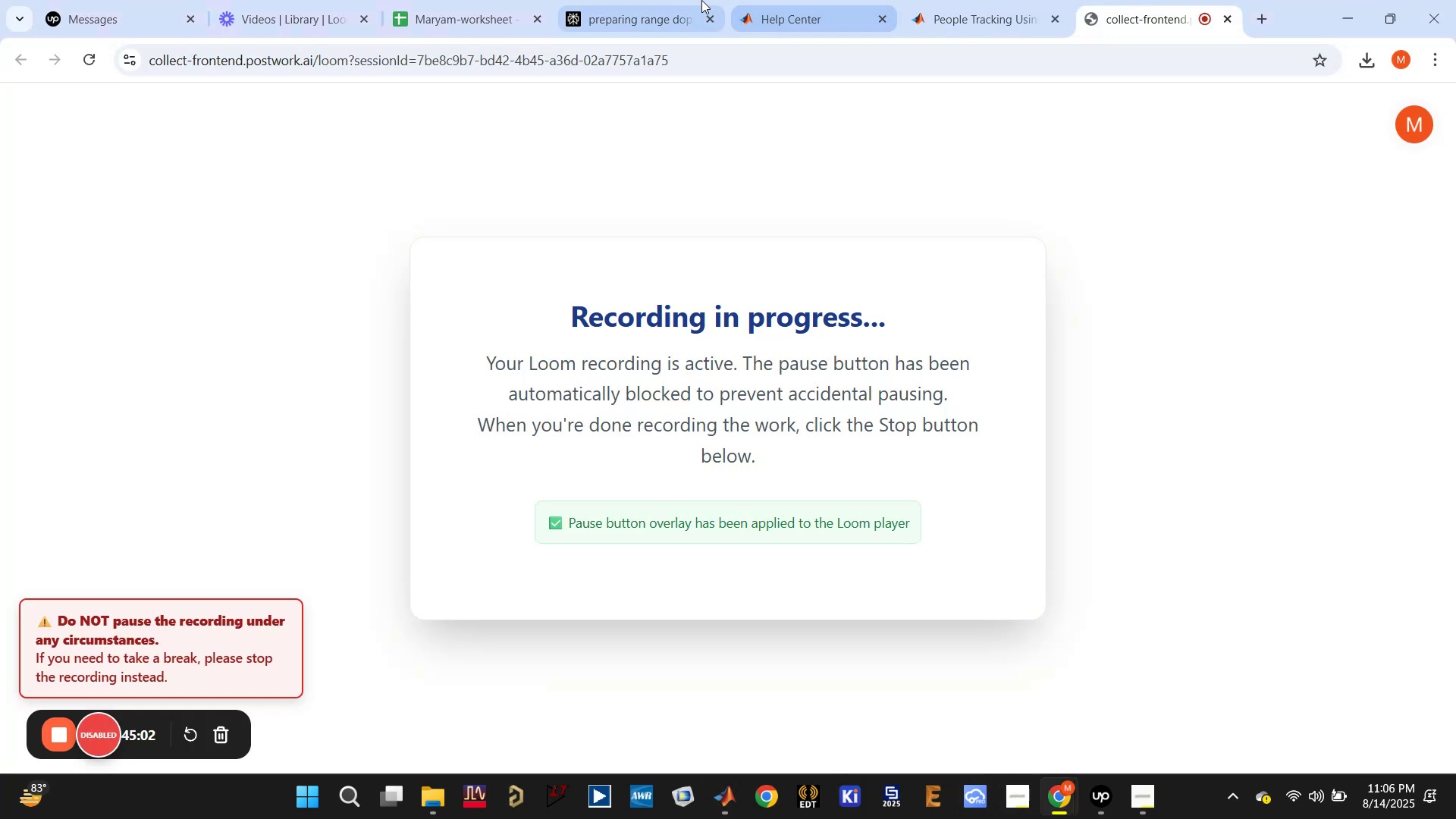 
left_click([657, 0])
 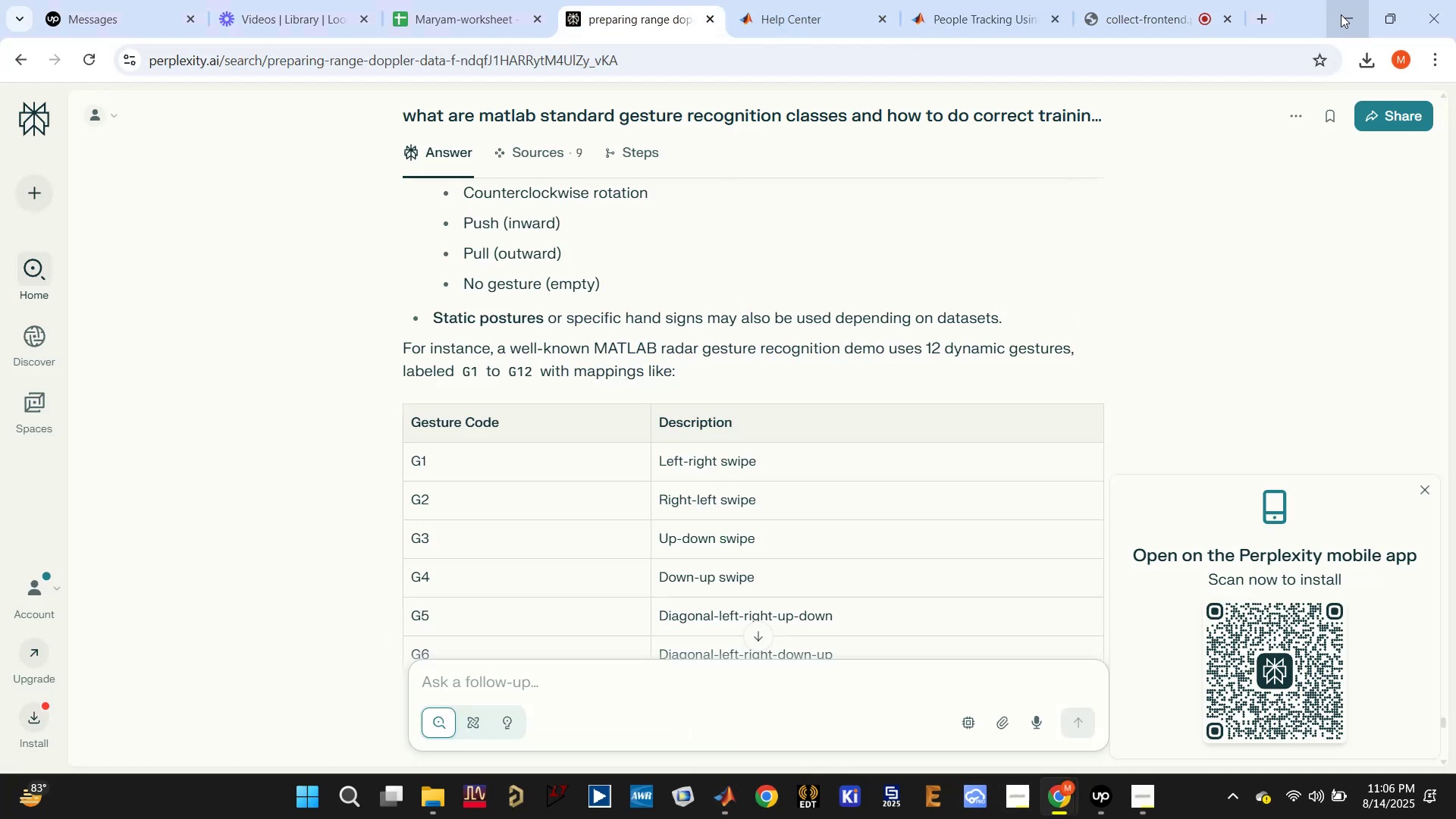 
left_click([1340, 13])
 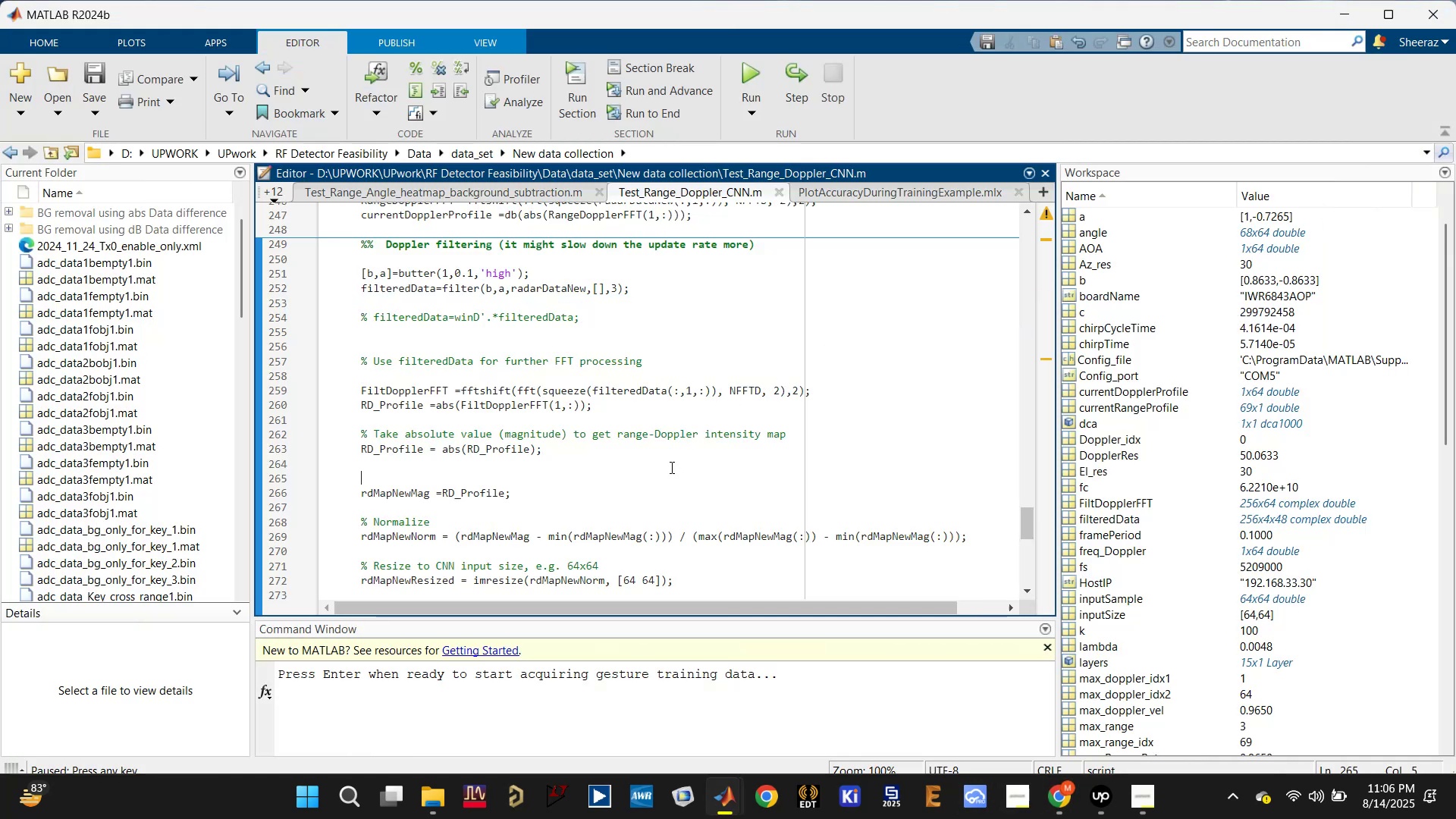 
left_click([670, 467])
 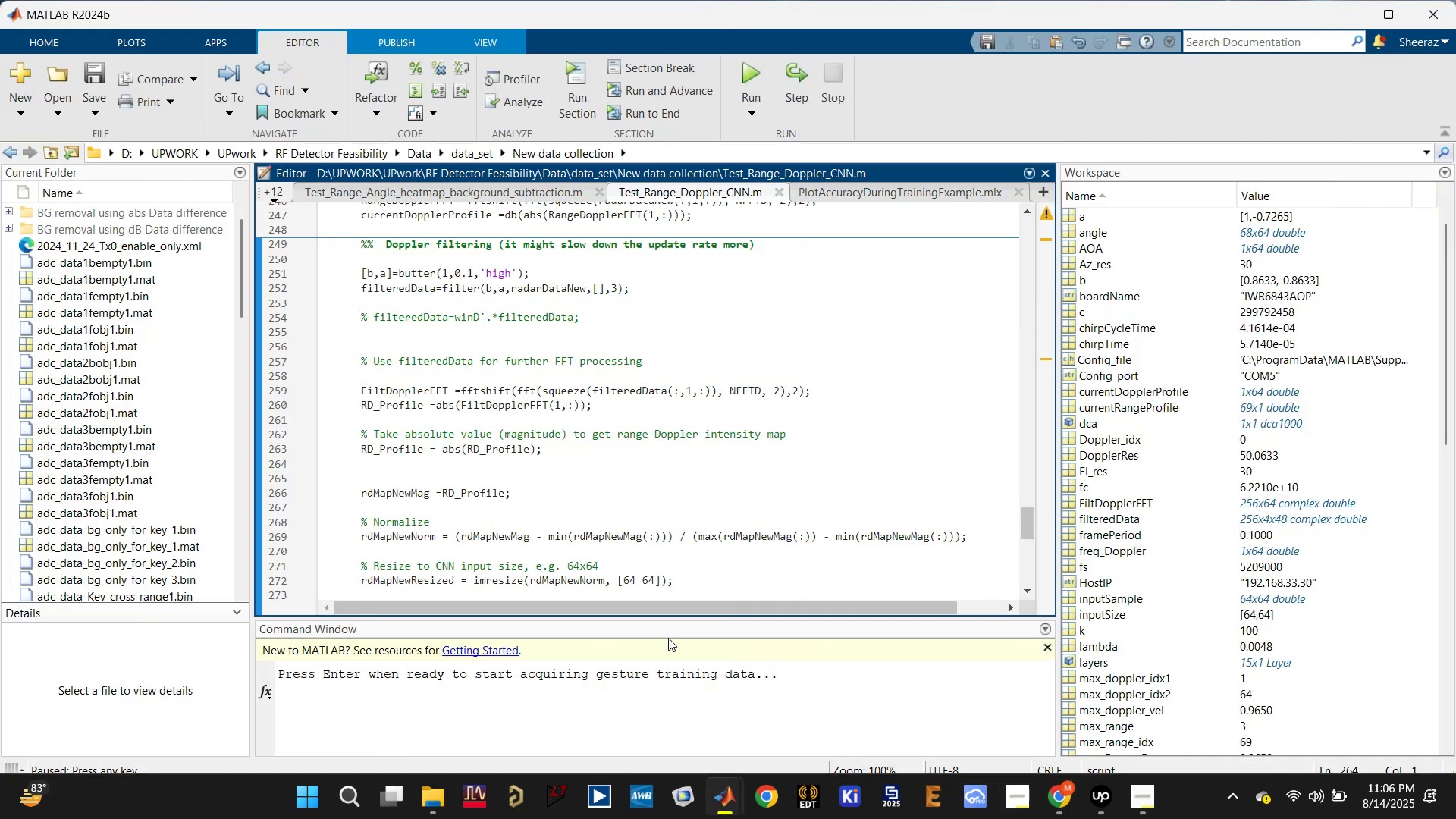 
left_click([670, 692])
 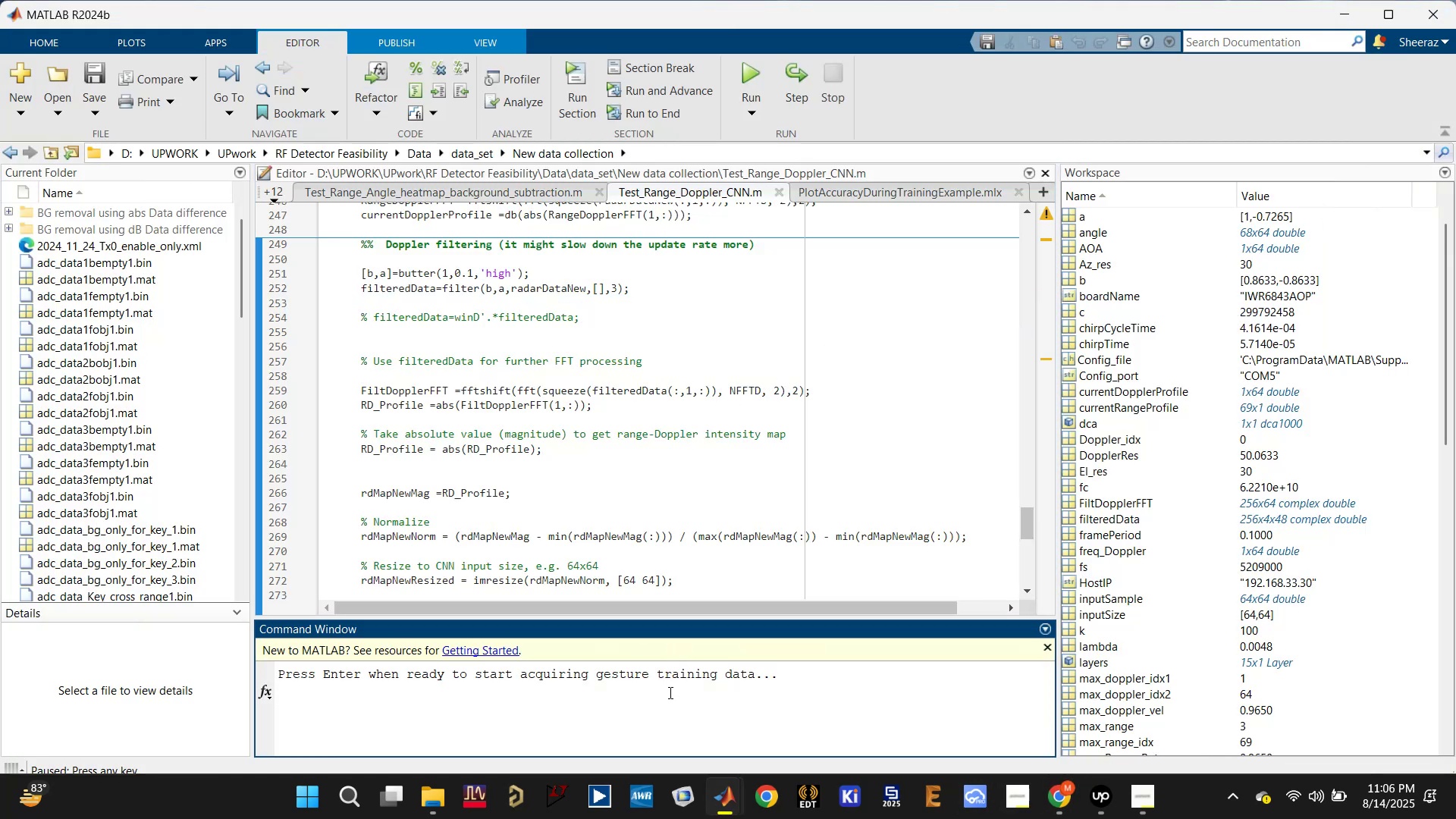 
key(Enter)
 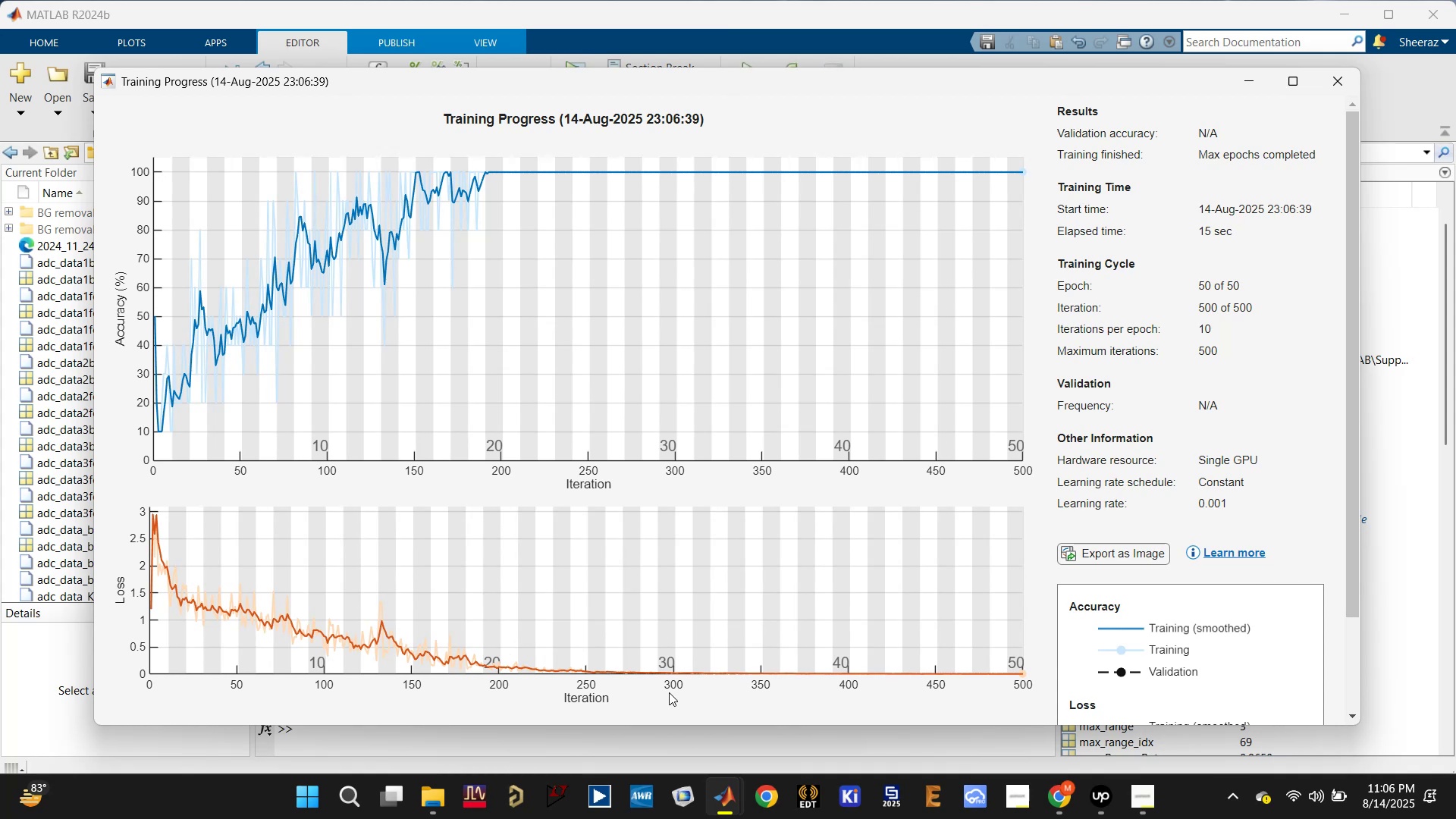 
wait(37.92)
 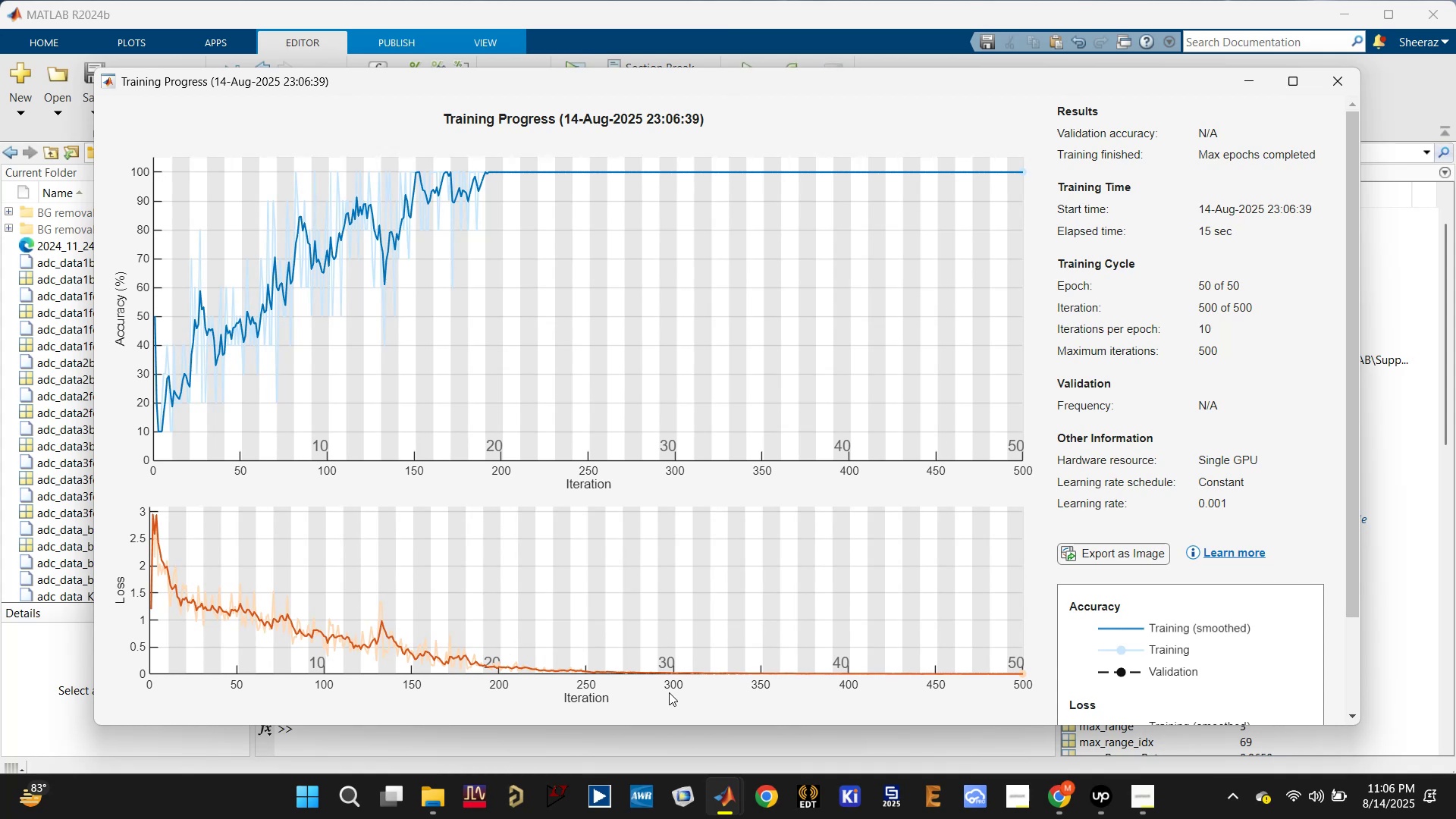 
left_click([1338, 80])
 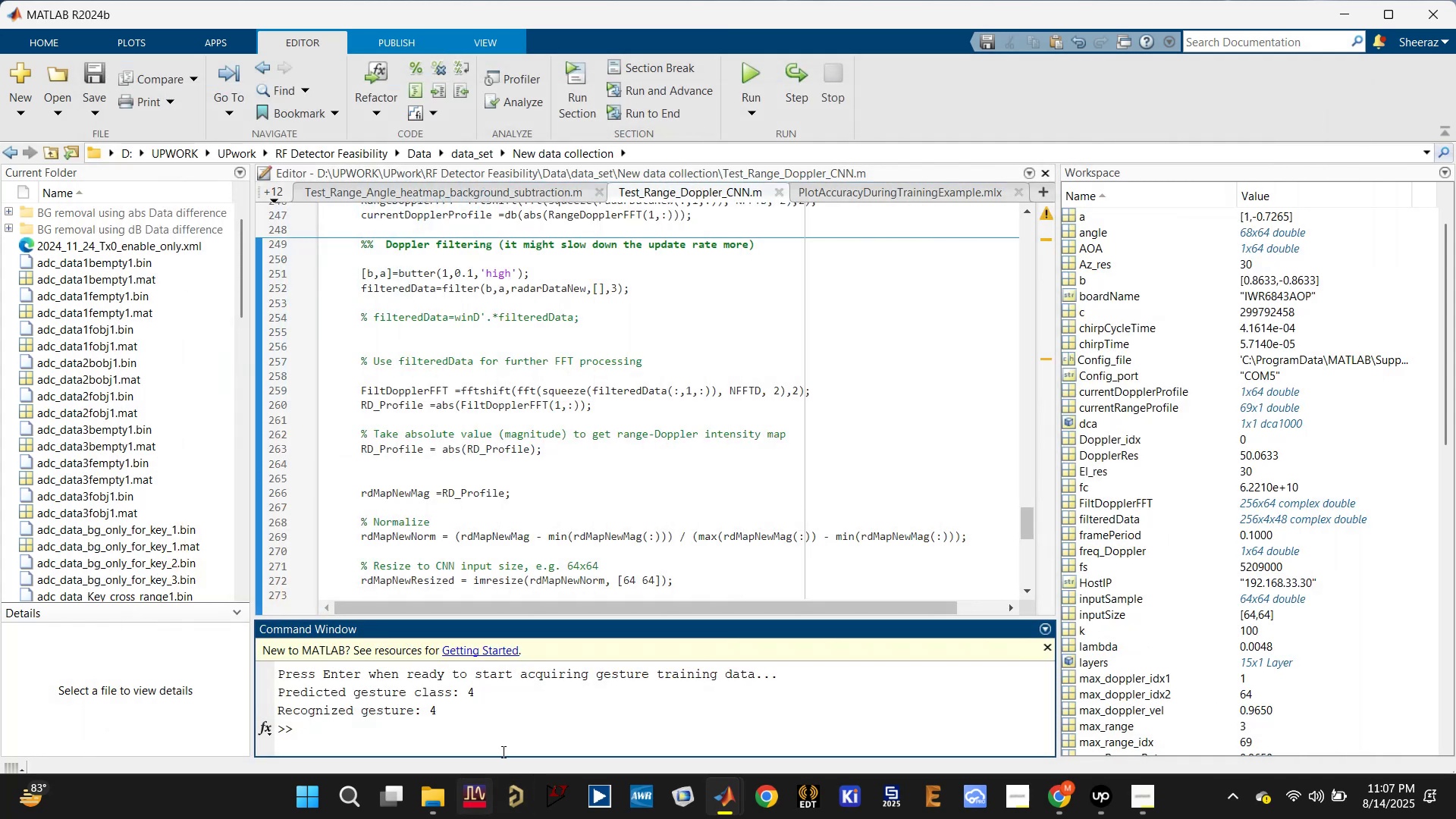 
left_click([505, 733])
 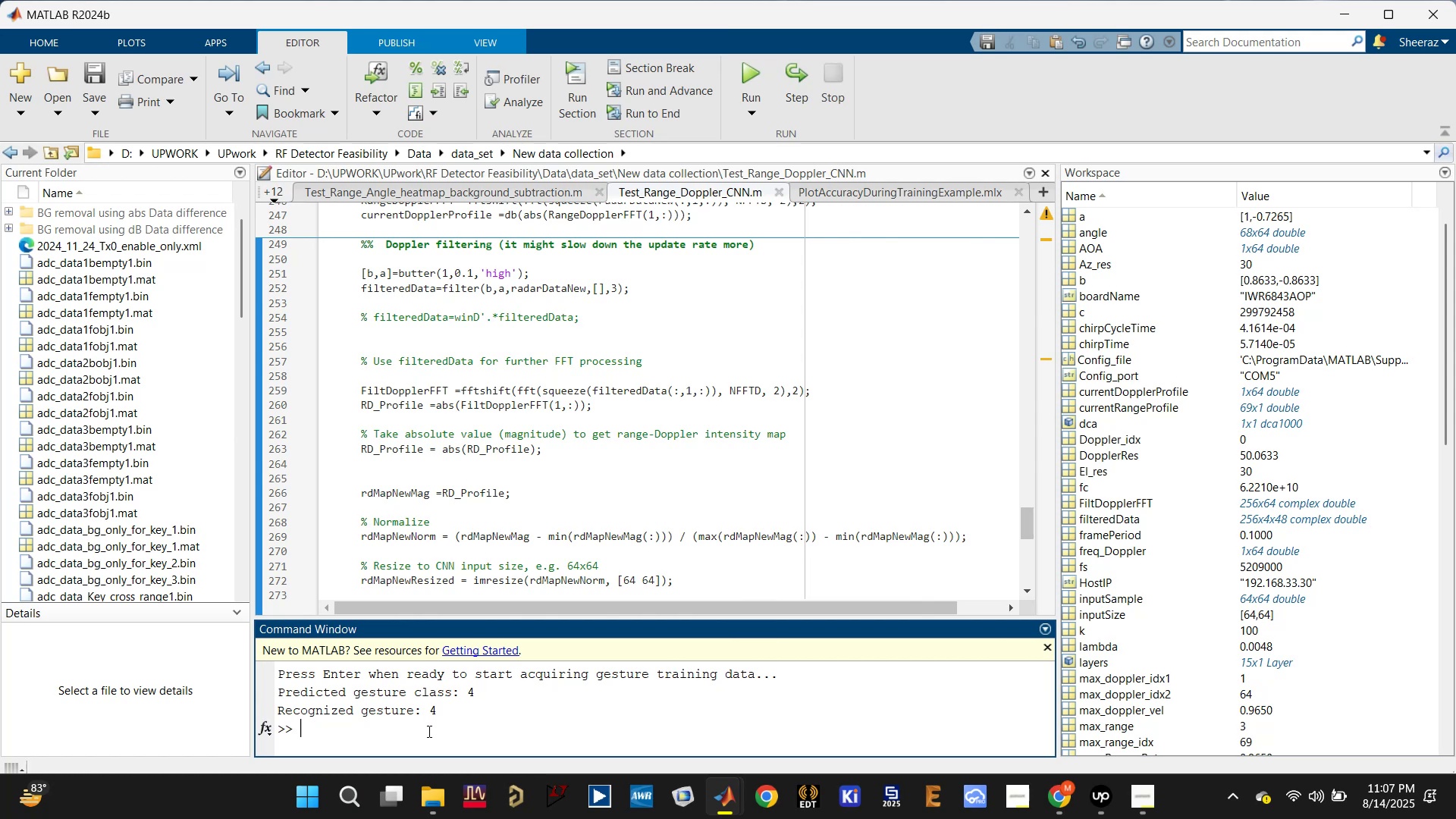 
wait(11.43)
 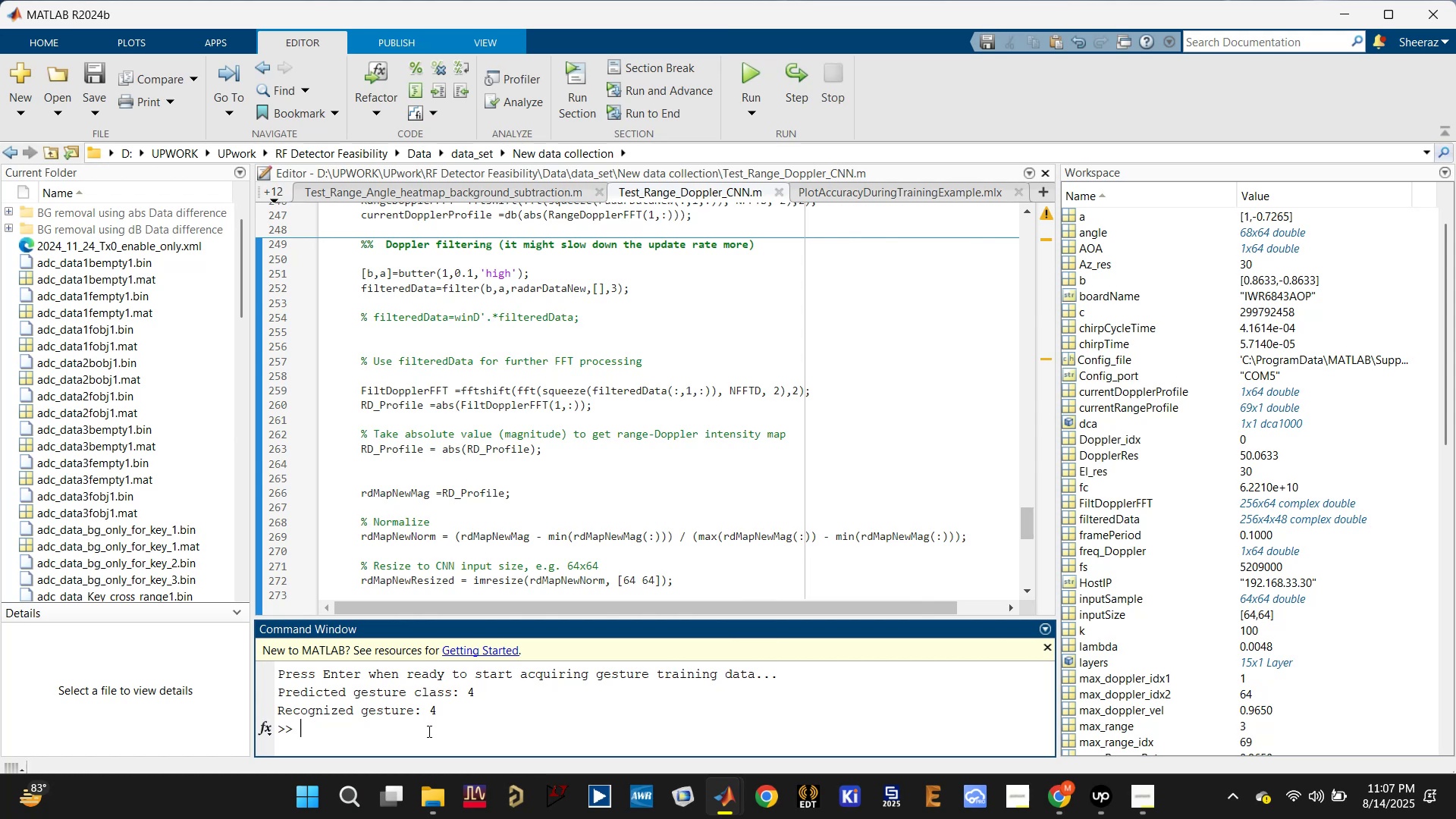 
left_click([720, 471])
 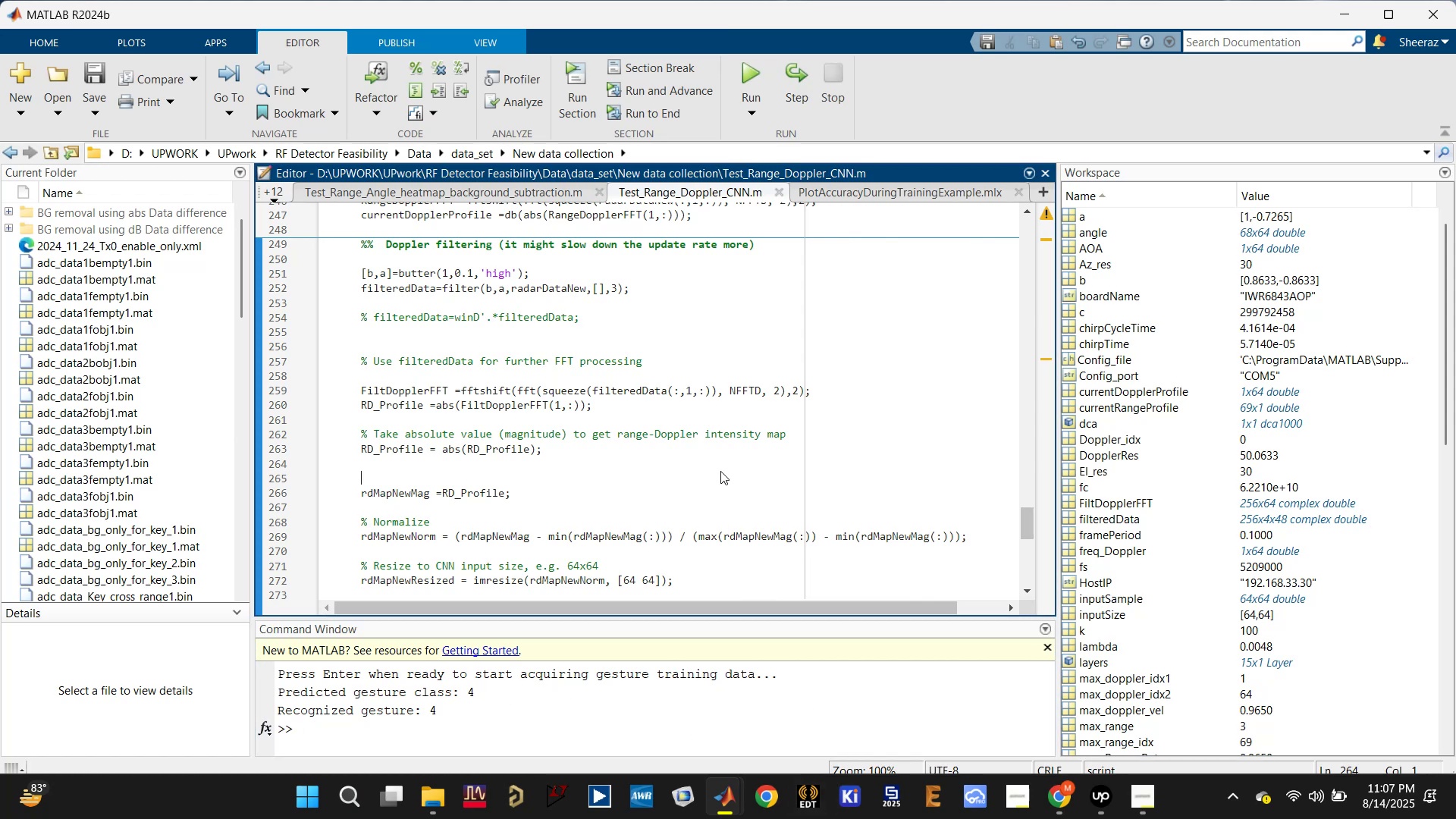 
scroll: coordinate [727, 541], scroll_direction: down, amount: 2.0
 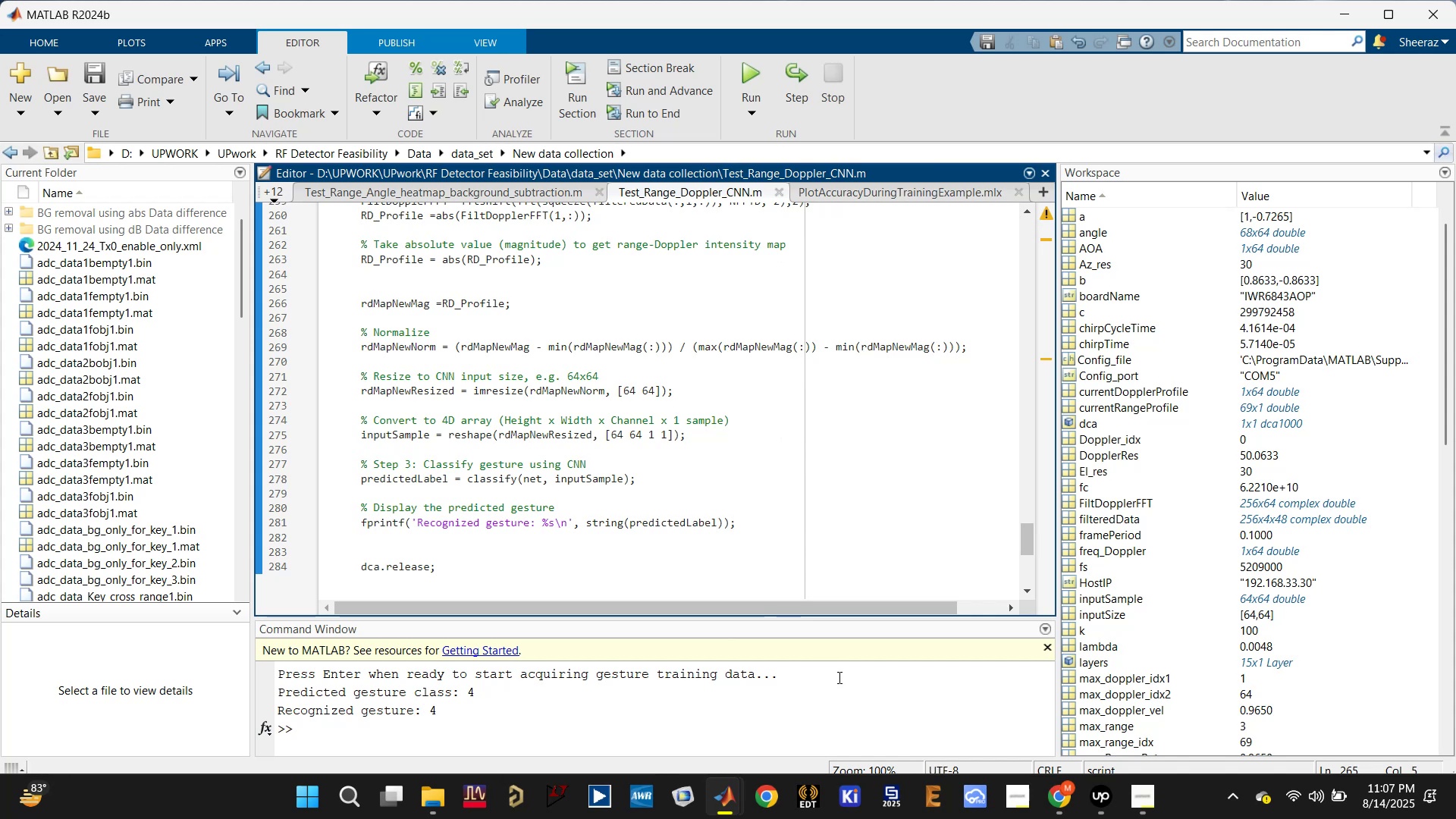 
left_click([806, 525])
 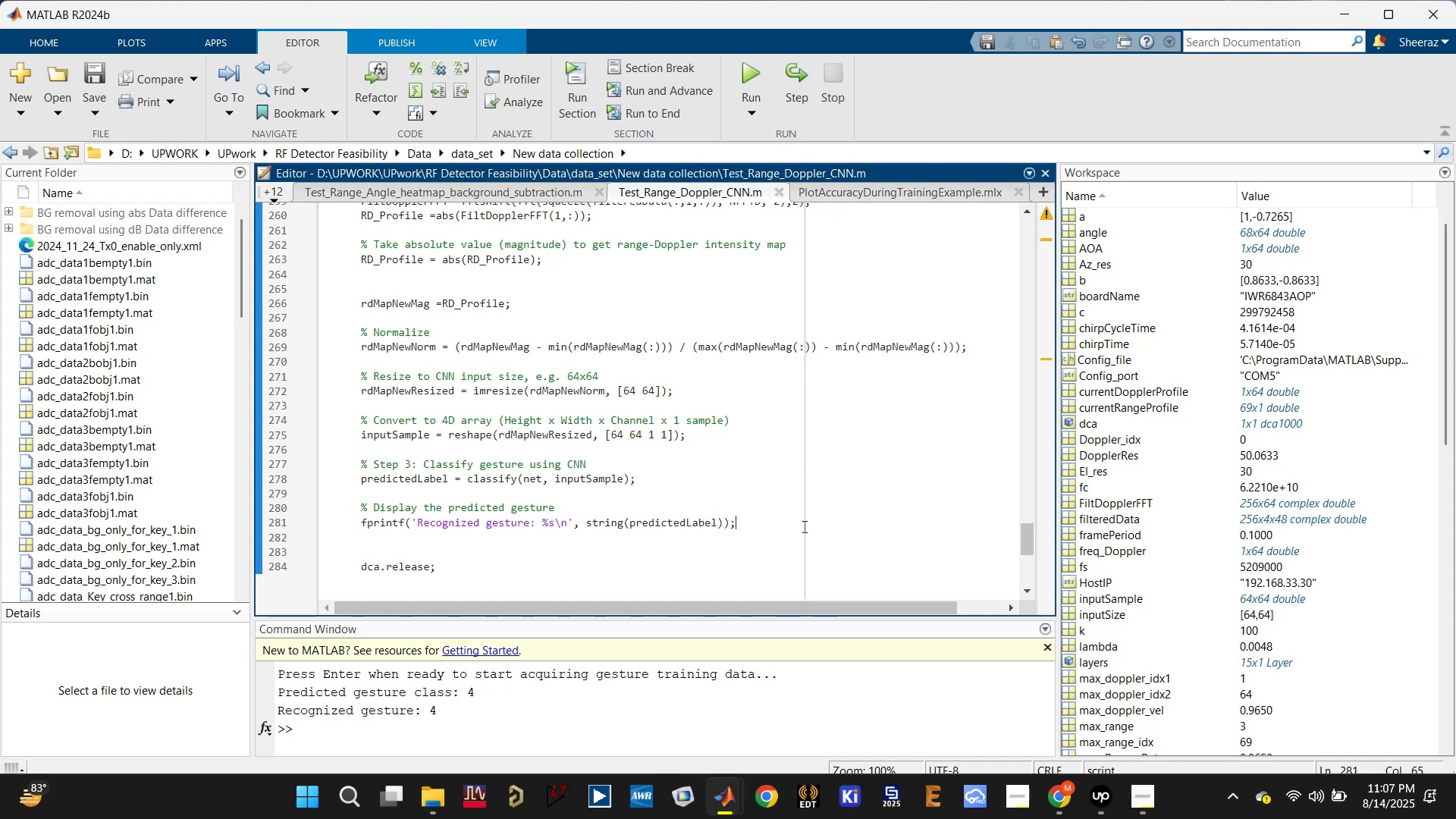 
key(Control+A)
 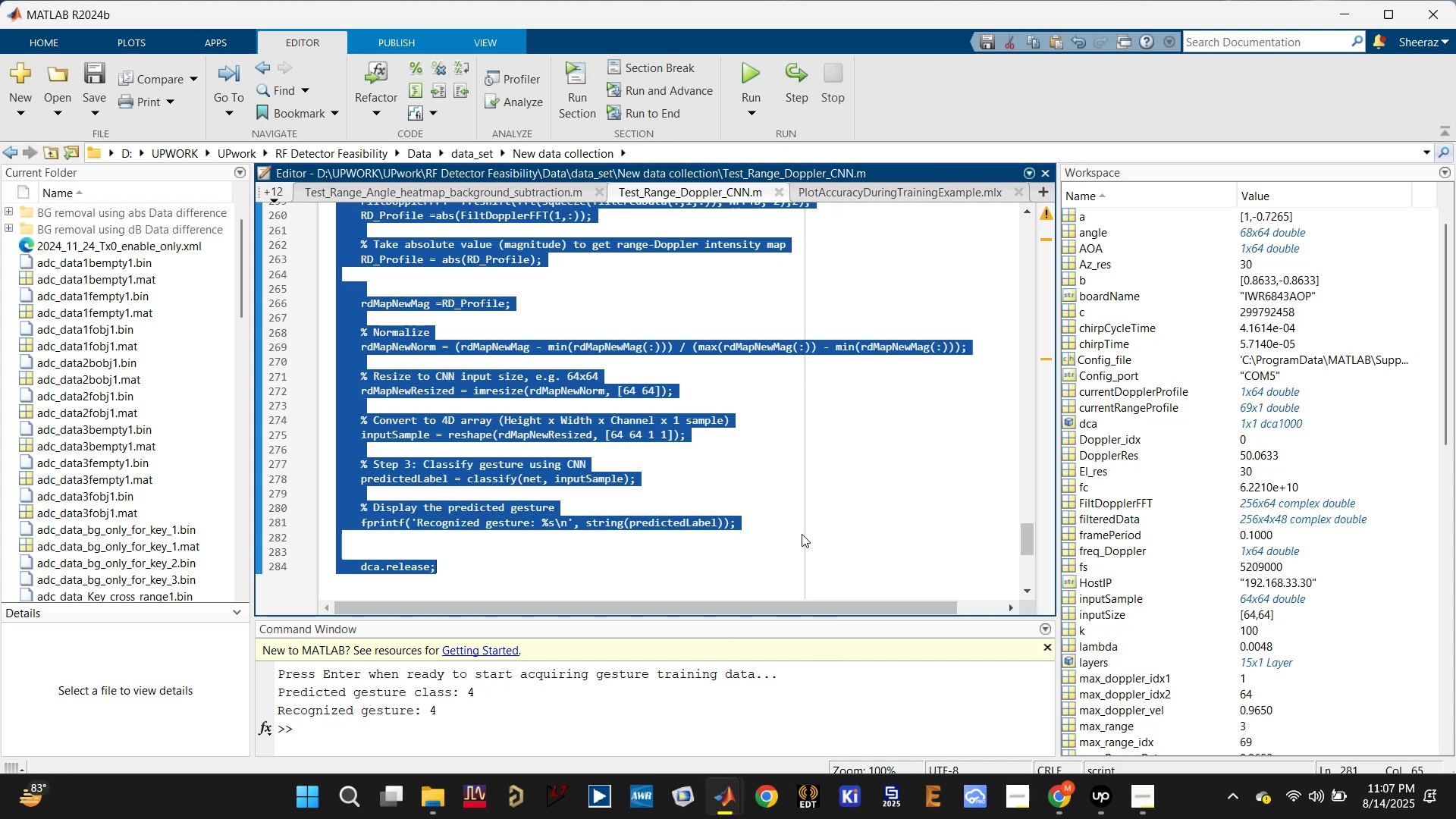 
key(Control+C)
 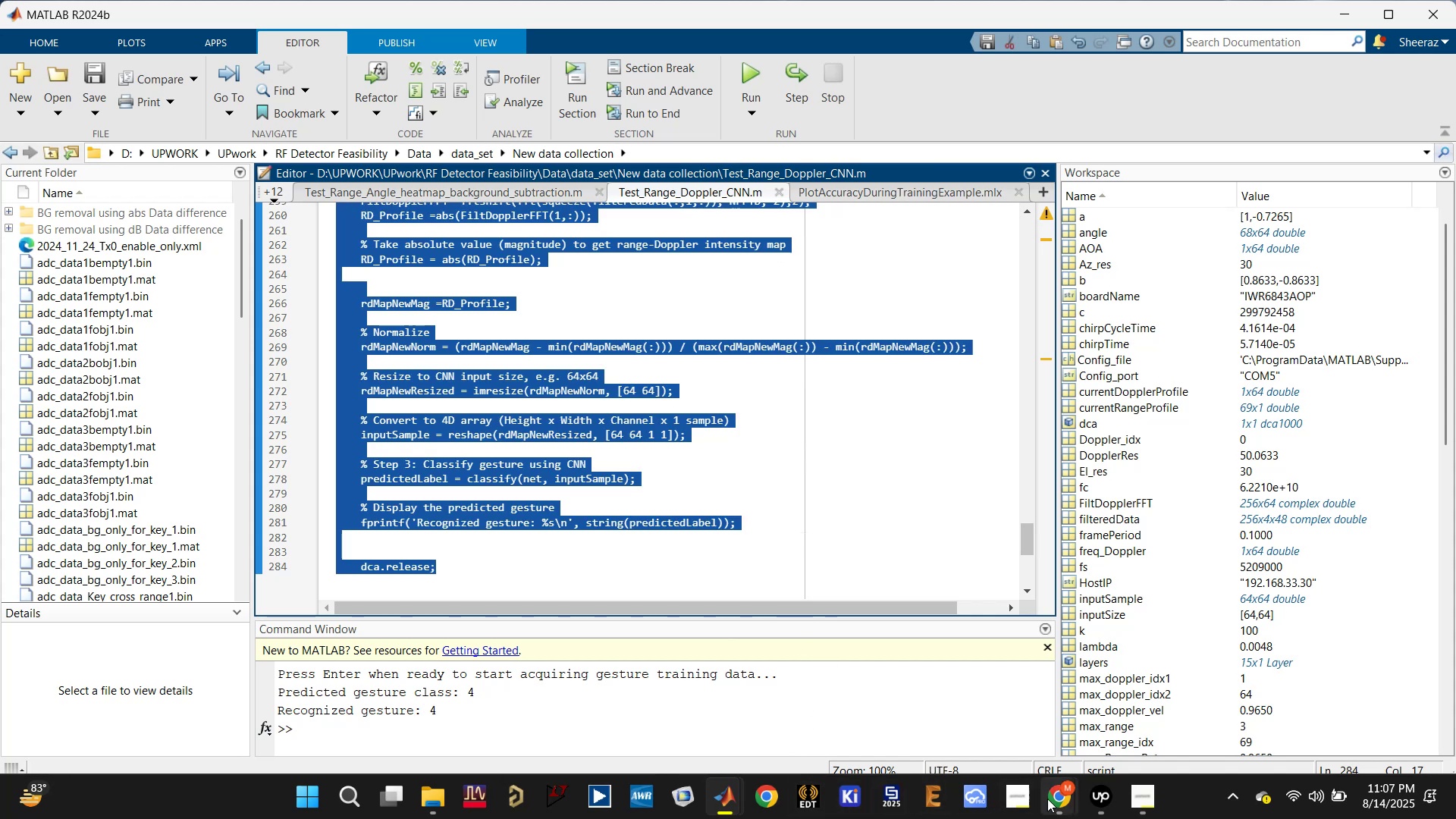 
double_click([902, 697])
 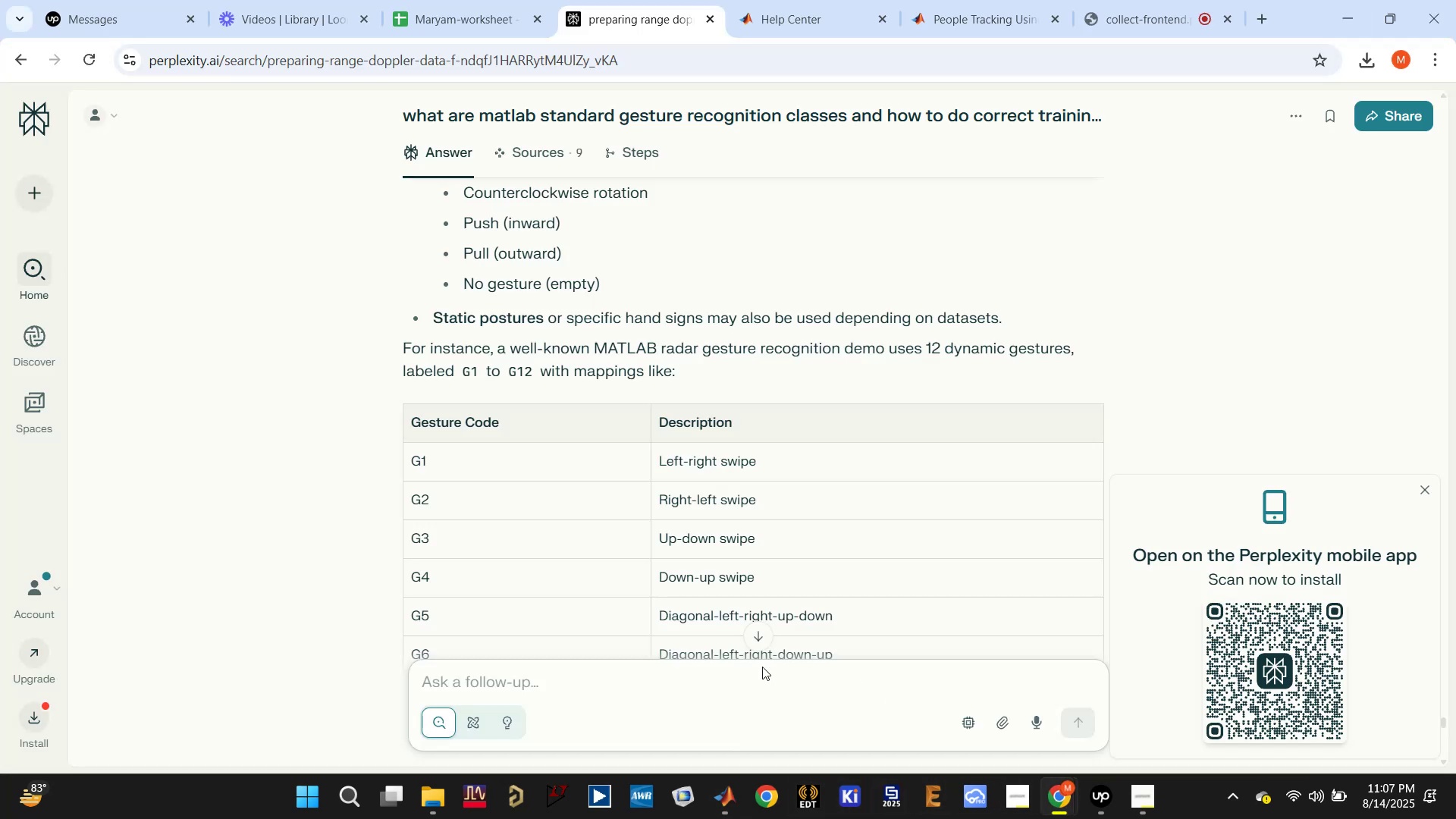 
scroll: coordinate [745, 623], scroll_direction: down, amount: 4.0
 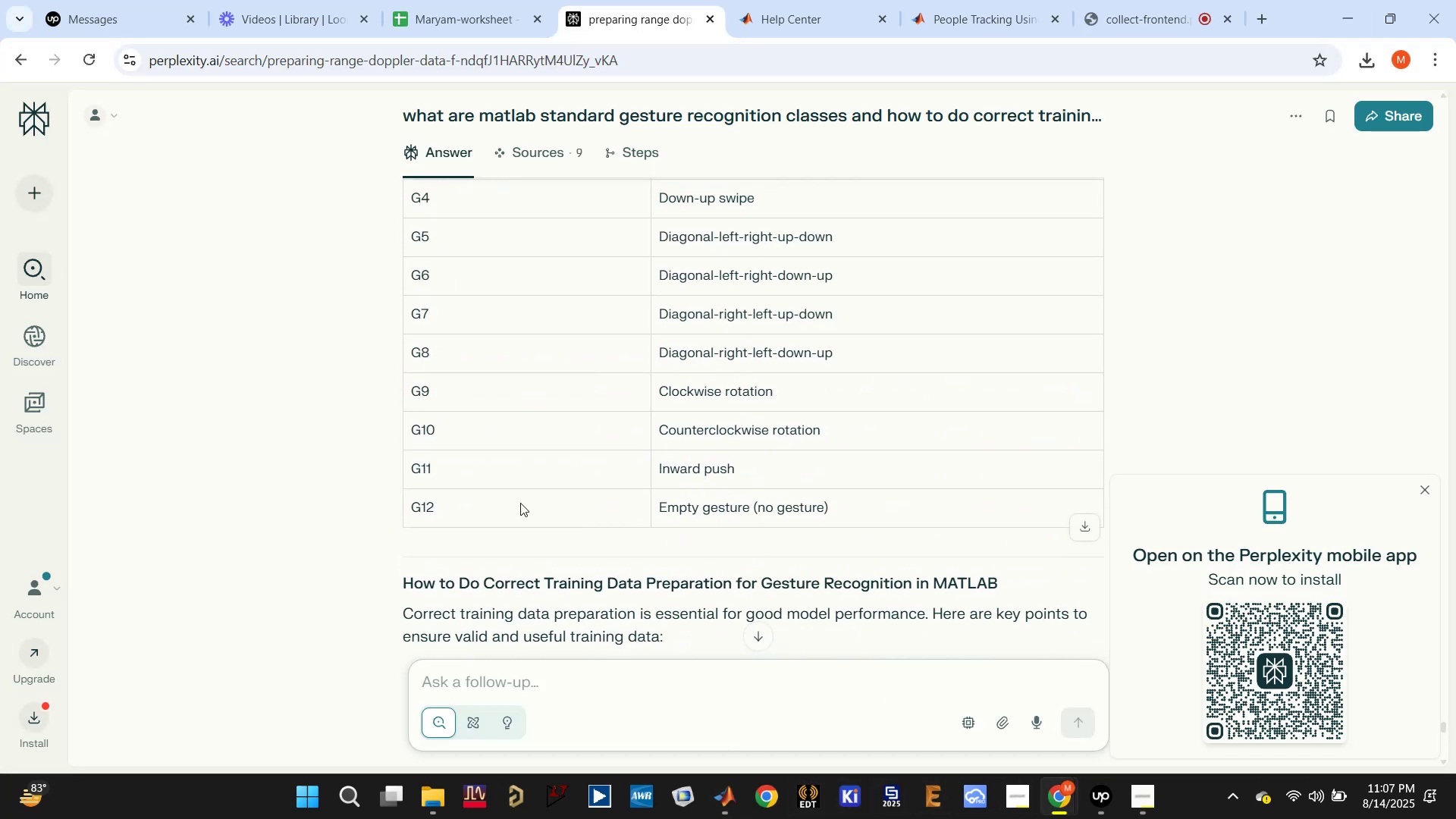 
double_click([420, 503])
 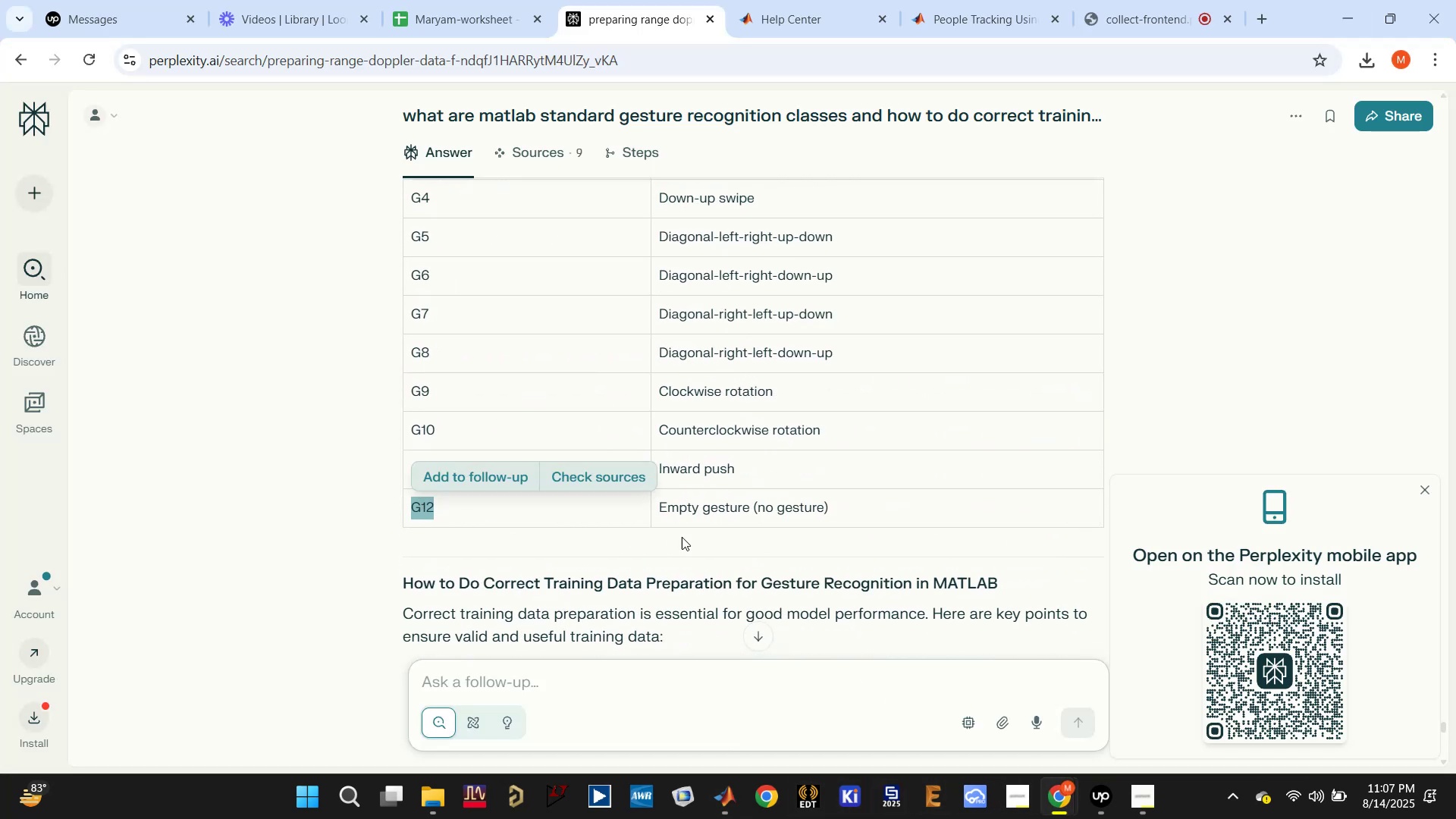 
left_click([754, 504])
 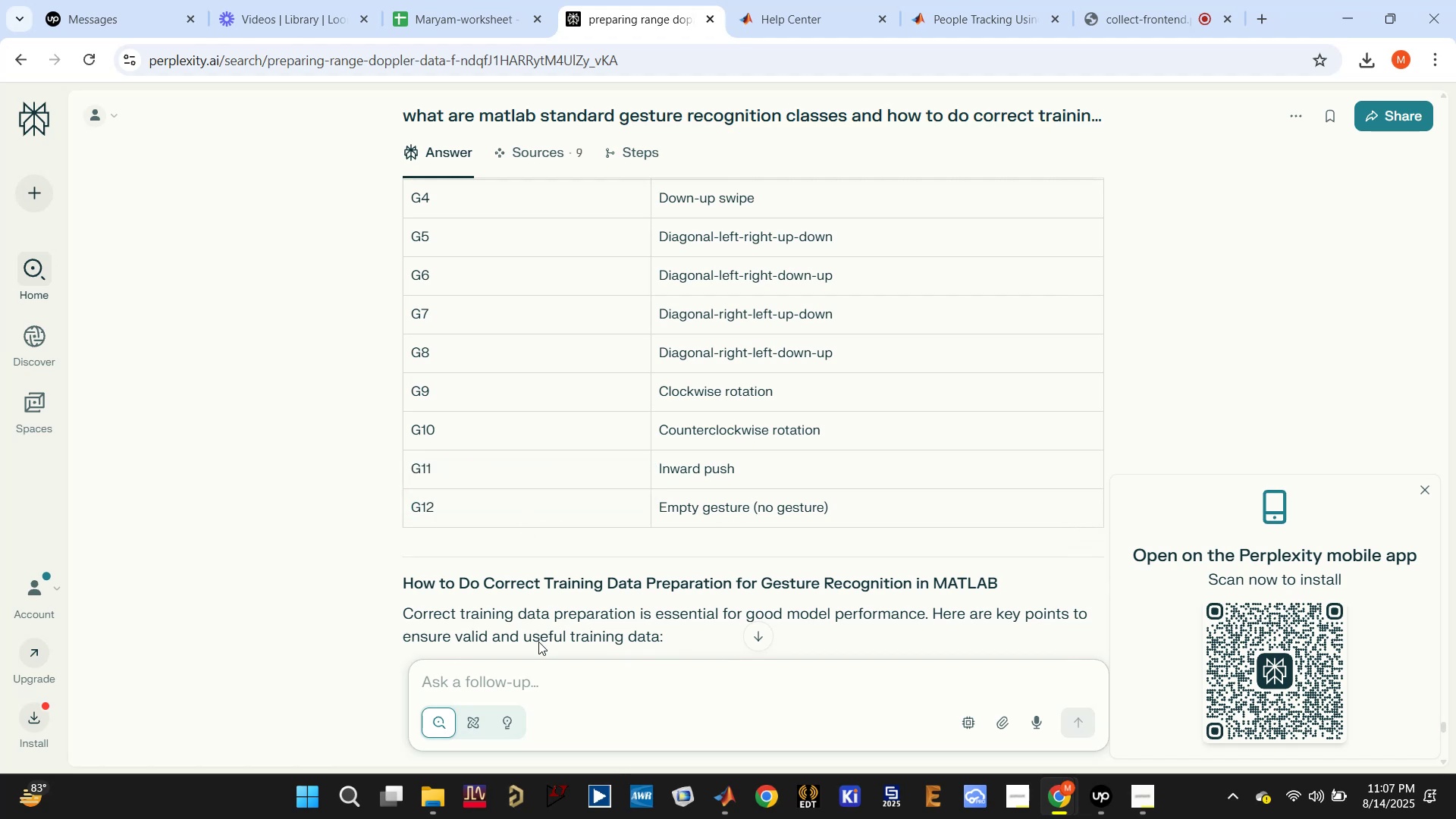 
left_click([539, 673])
 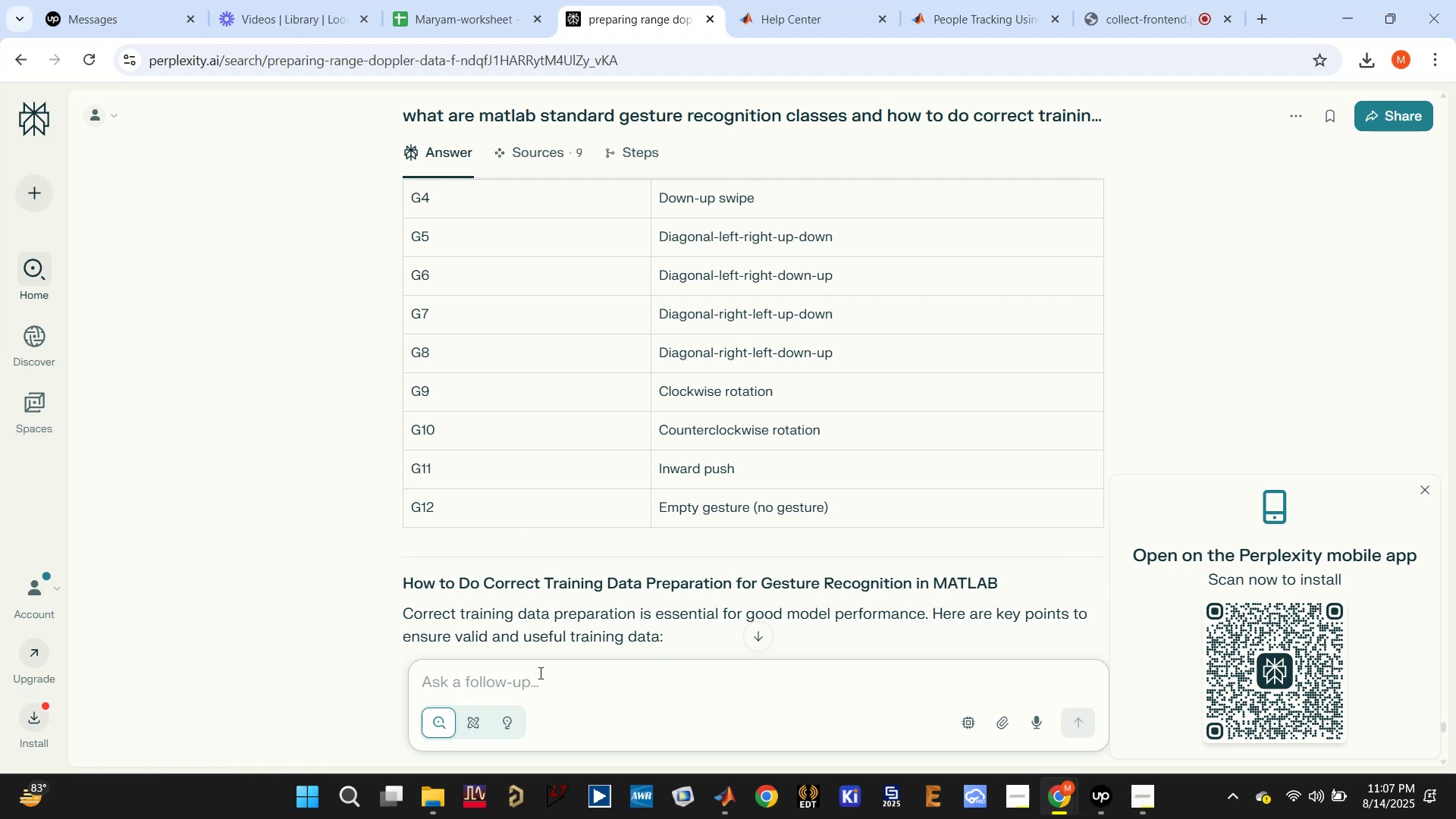 
type(how to modify the code below to )
 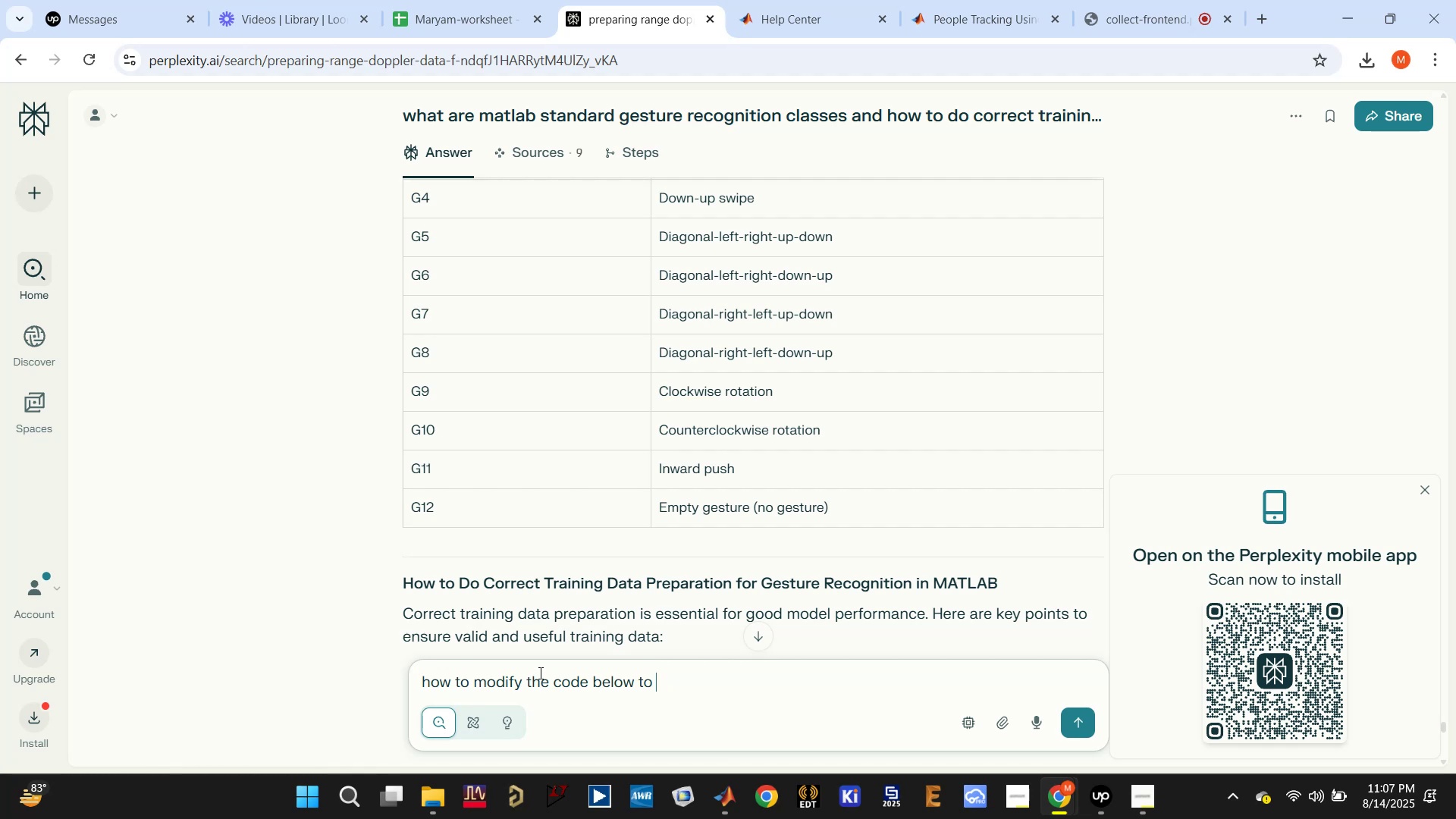 
type(train for G12 )
 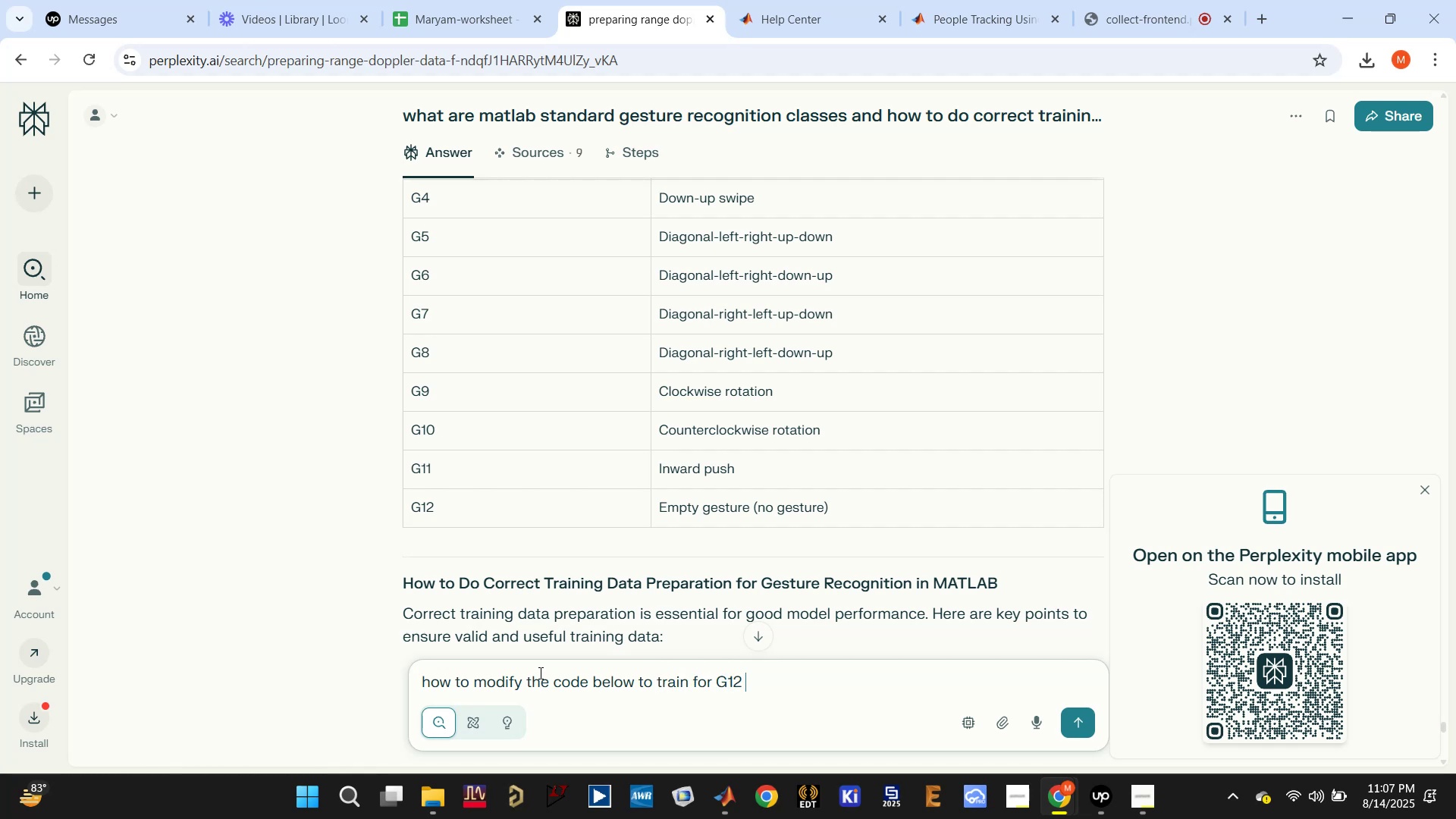 
hold_key(key=ShiftLeft, duration=0.32)
 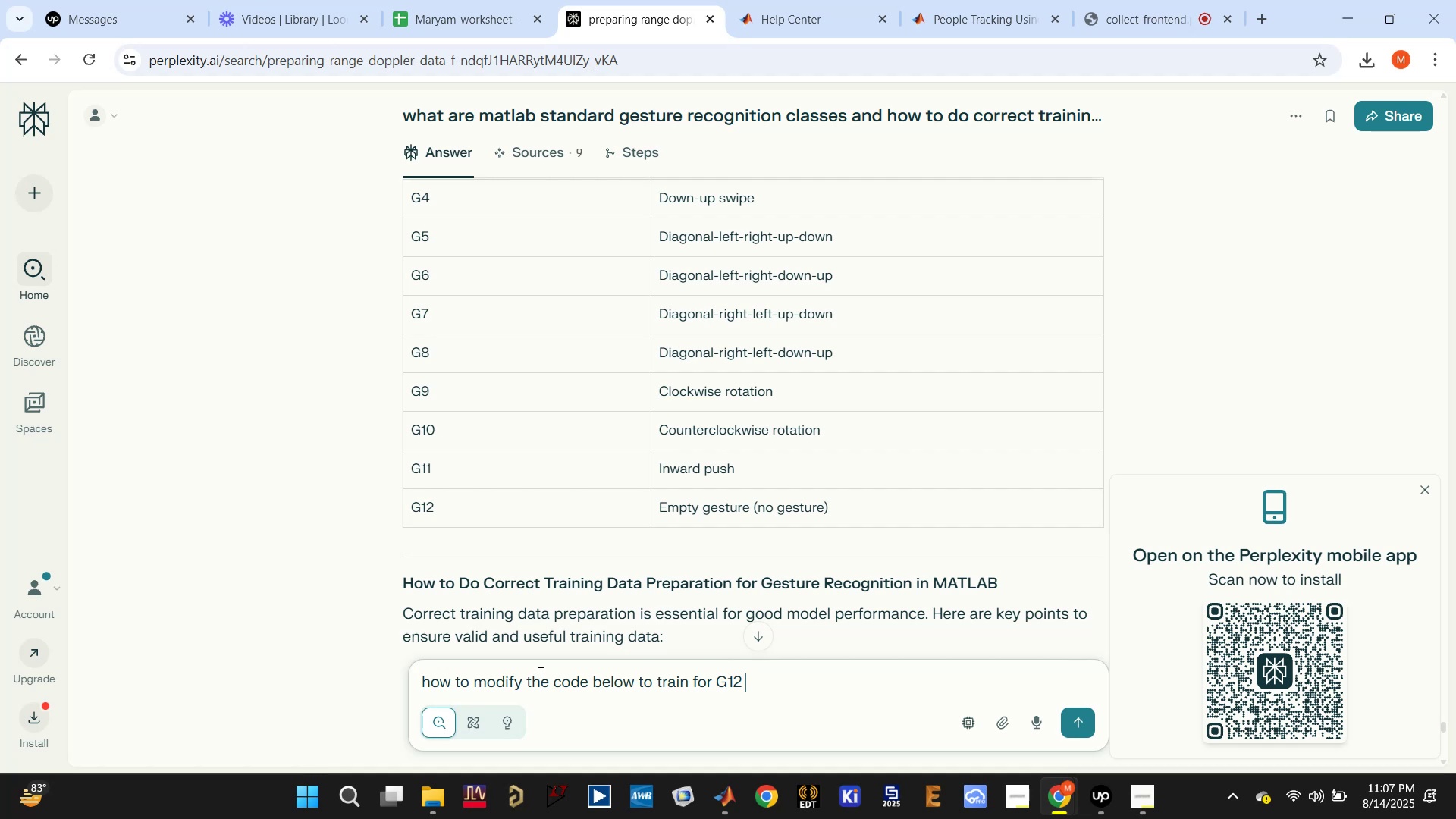 
type(gestu)
key(Backspace)
type(ure mentioned above:)
 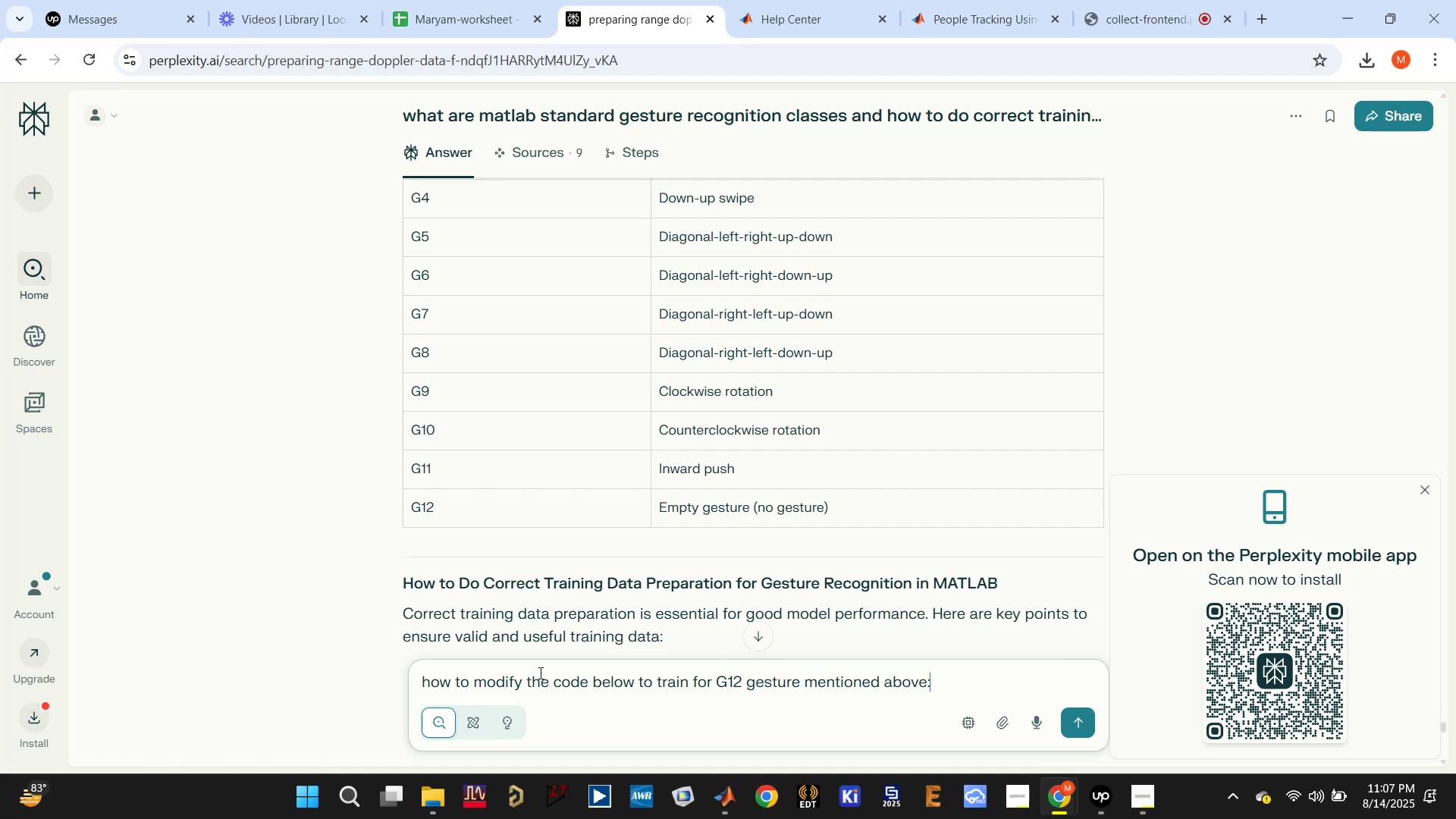 
 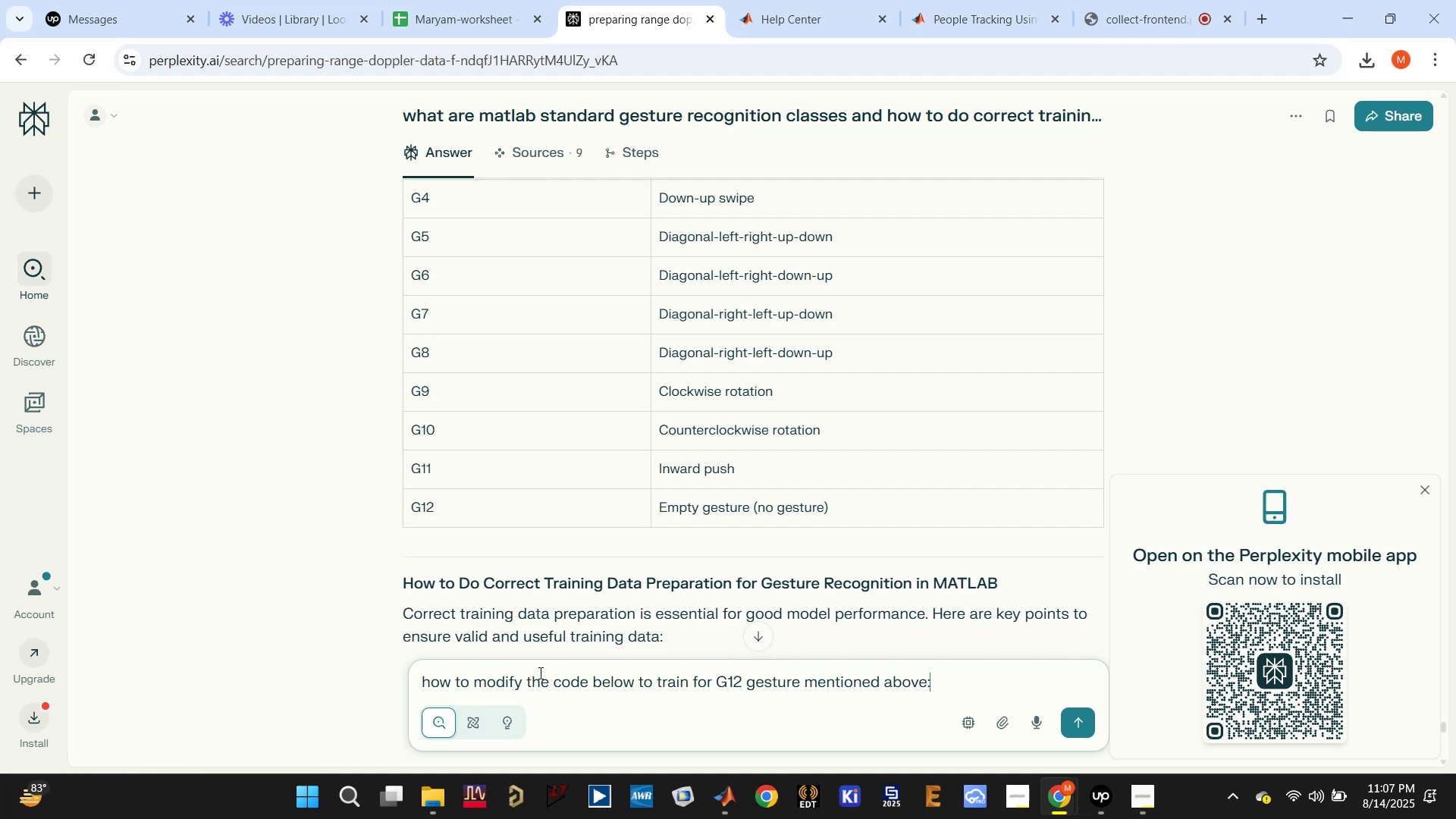 
key(Enter)
 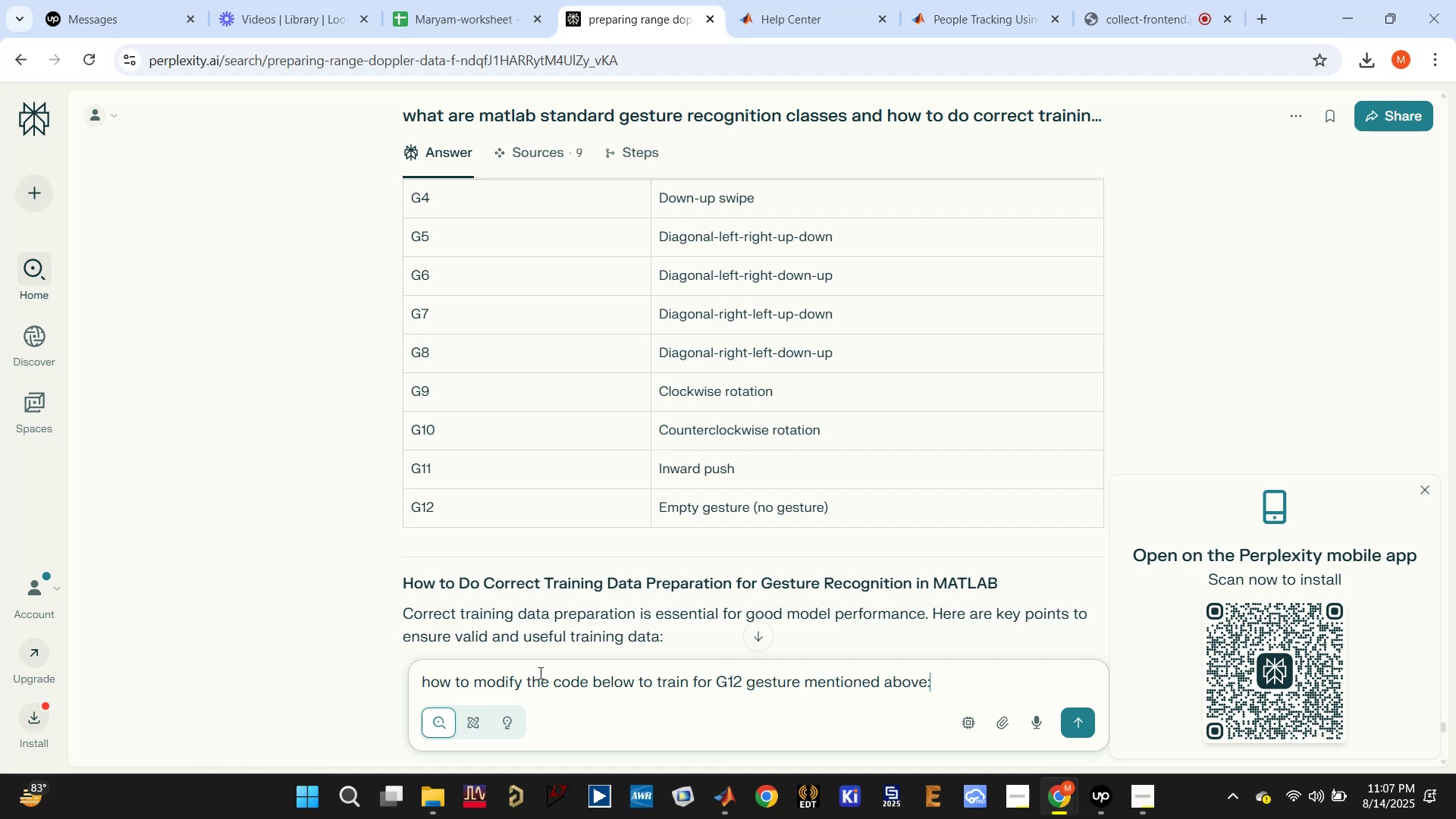 
key(Control+V)
 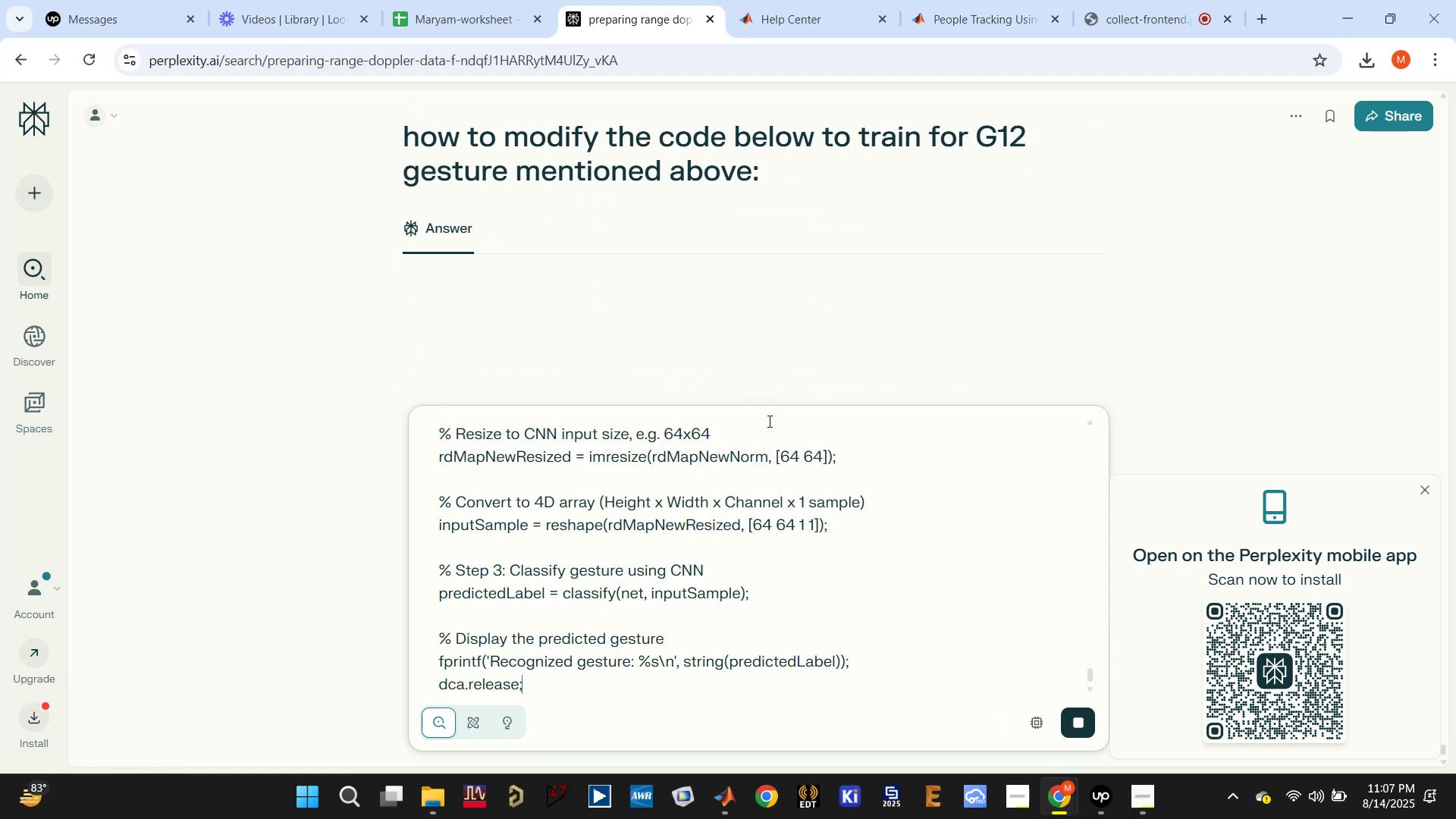 
scroll: coordinate [697, 348], scroll_direction: down, amount: 20.0
 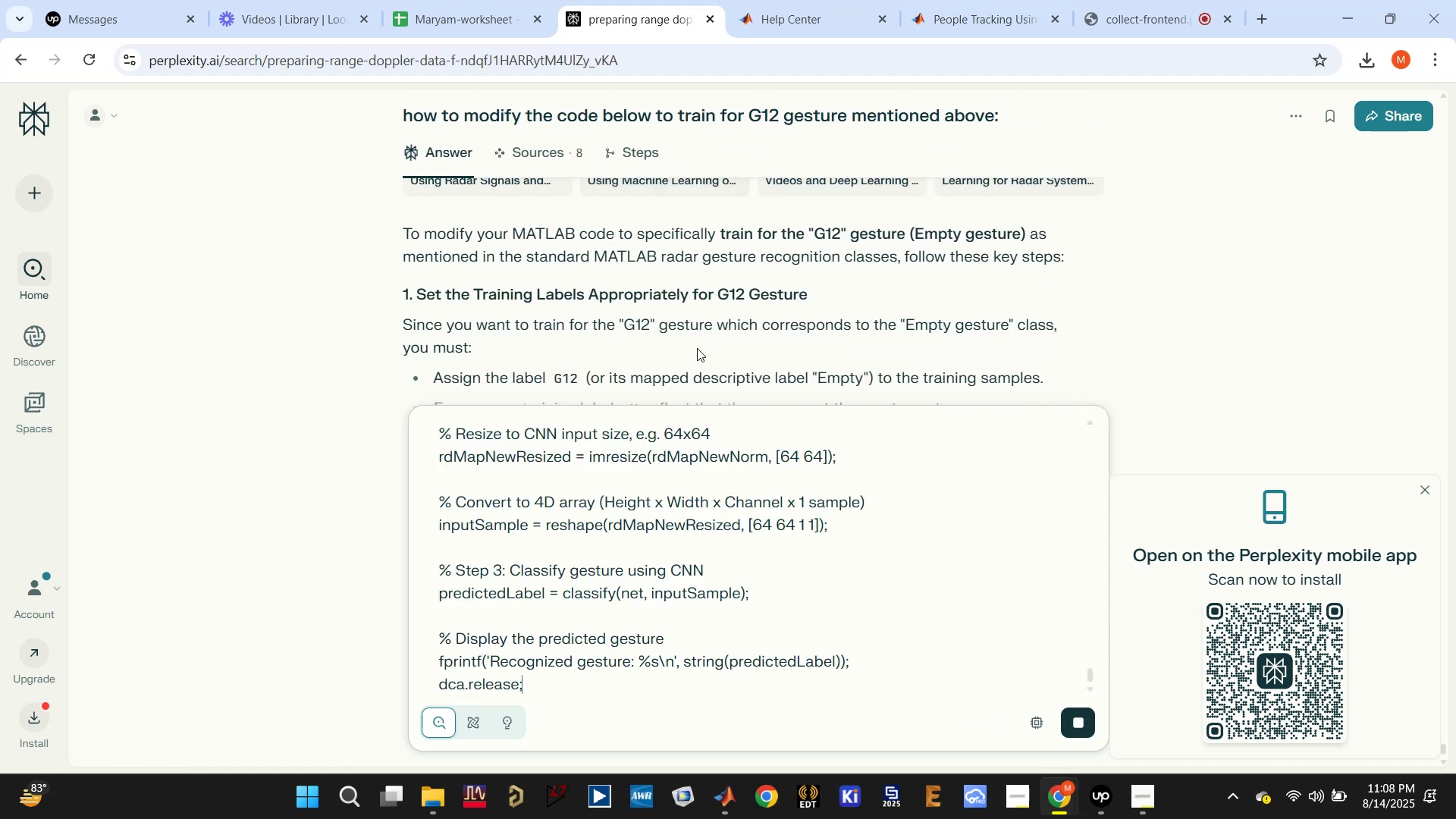 
scroll: coordinate [697, 348], scroll_direction: none, amount: 0.0
 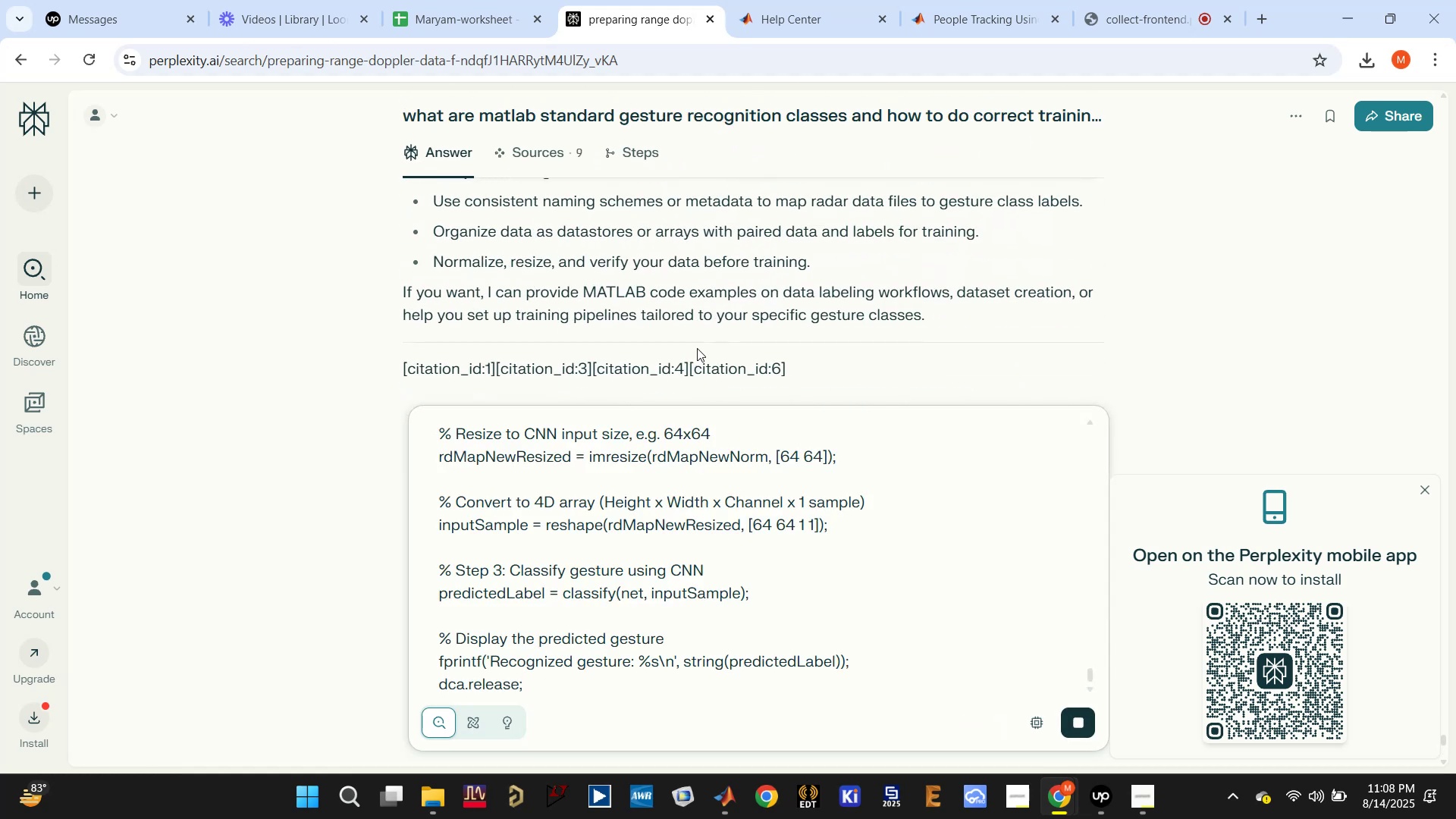 
scroll: coordinate [701, 353], scroll_direction: down, amount: 51.0
 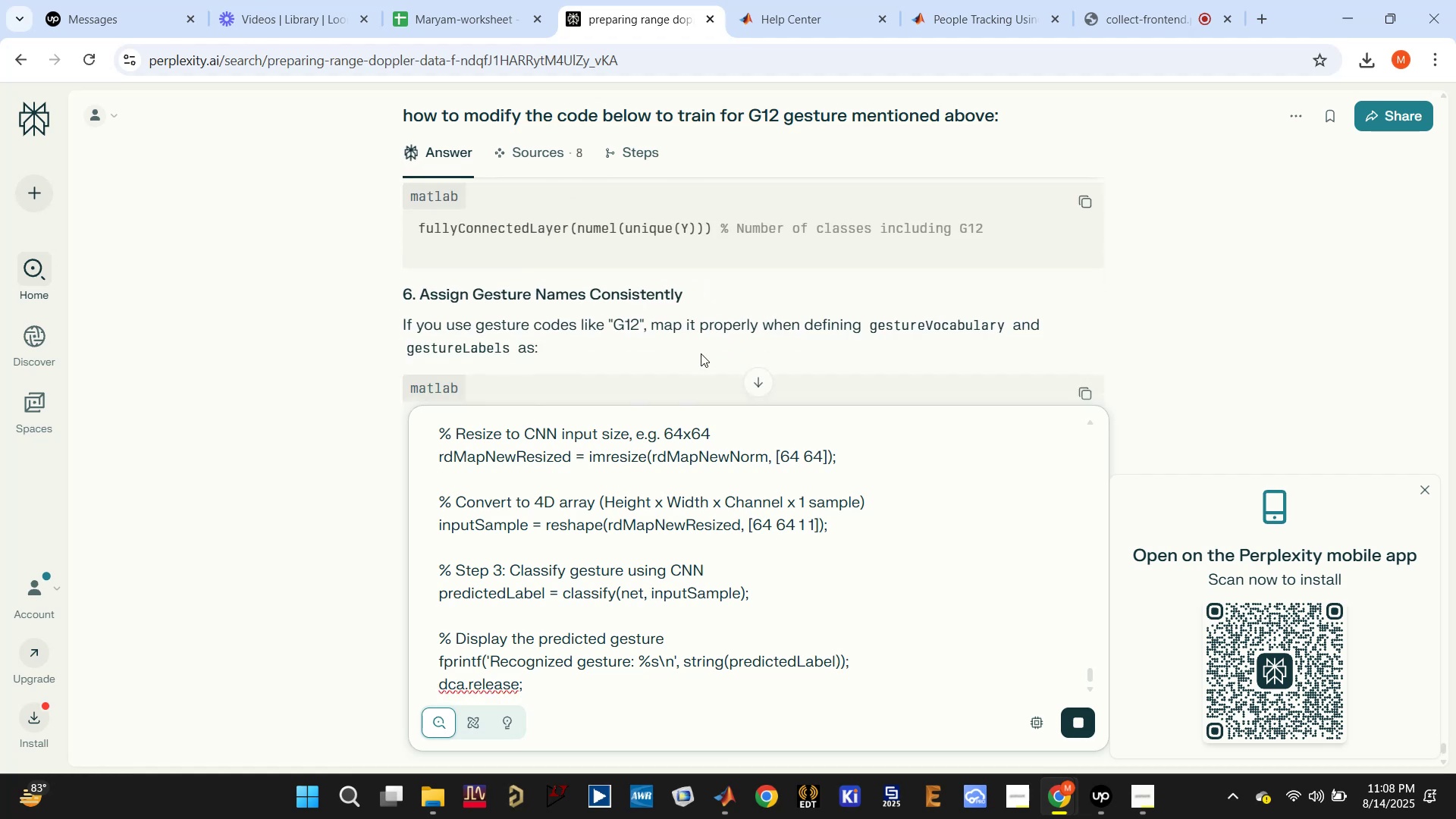 
scroll: coordinate [701, 353], scroll_direction: up, amount: 3.0
 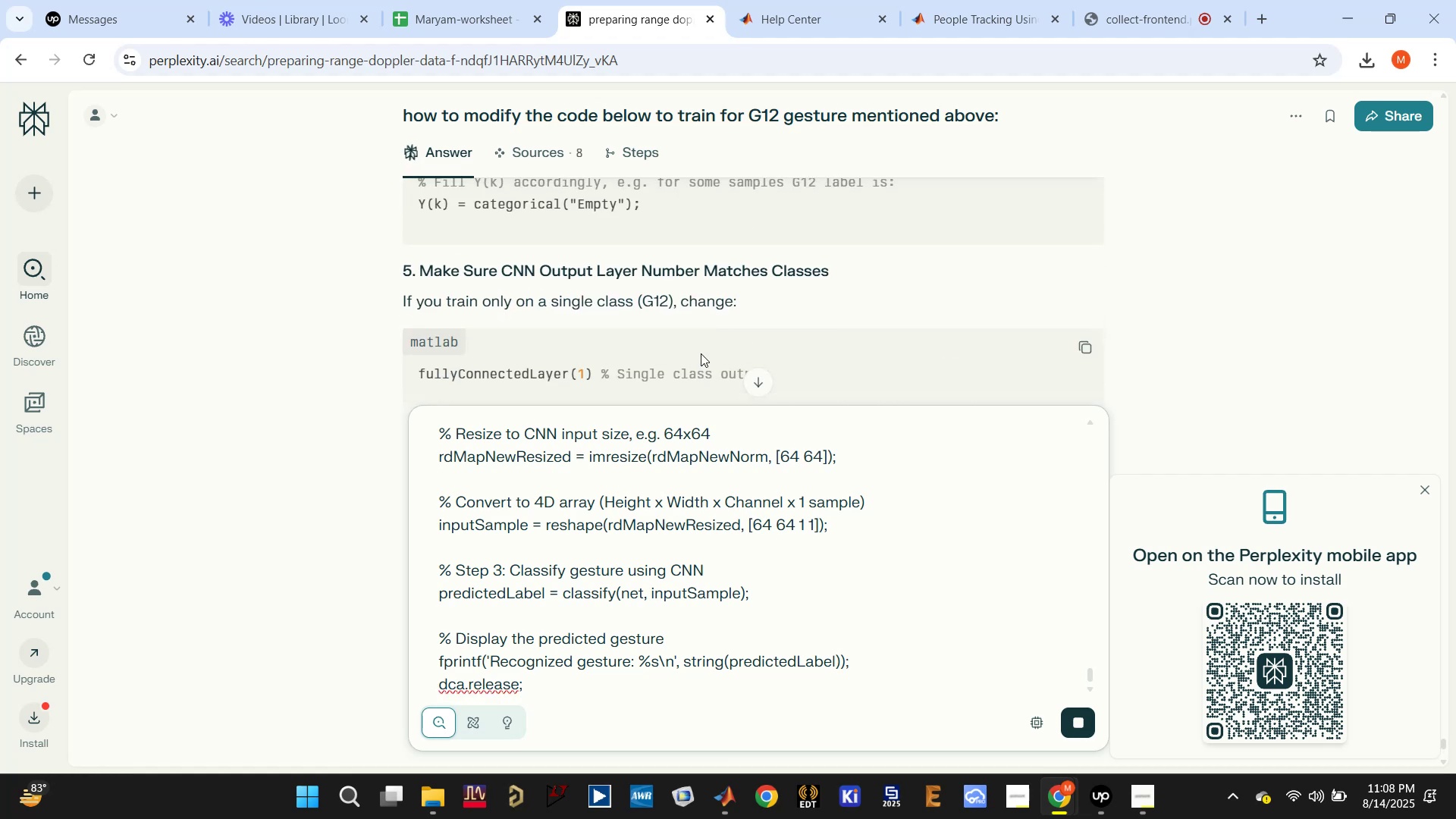 
scroll: coordinate [661, 316], scroll_direction: down, amount: 6.0
 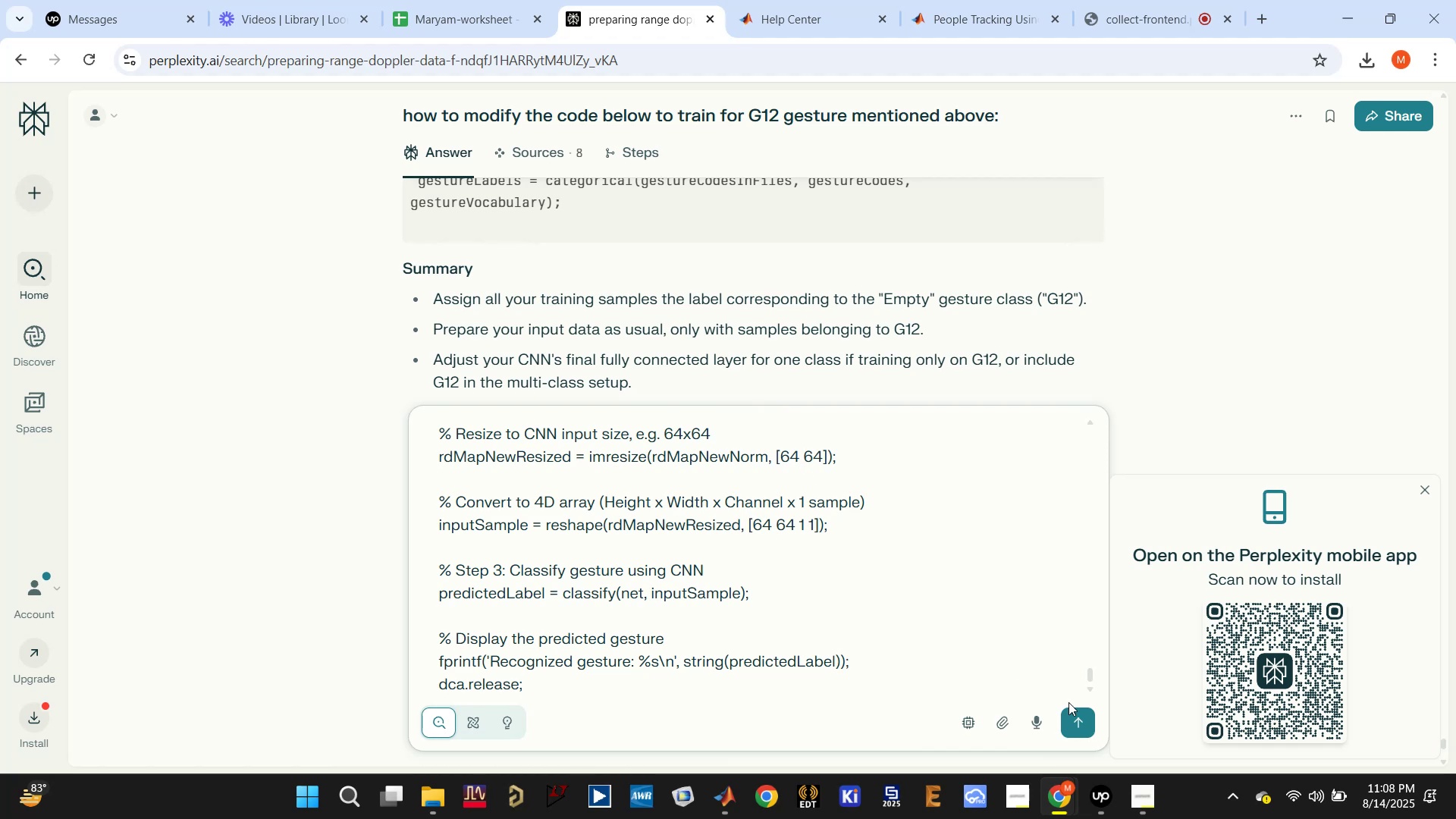 
left_click([1082, 714])
 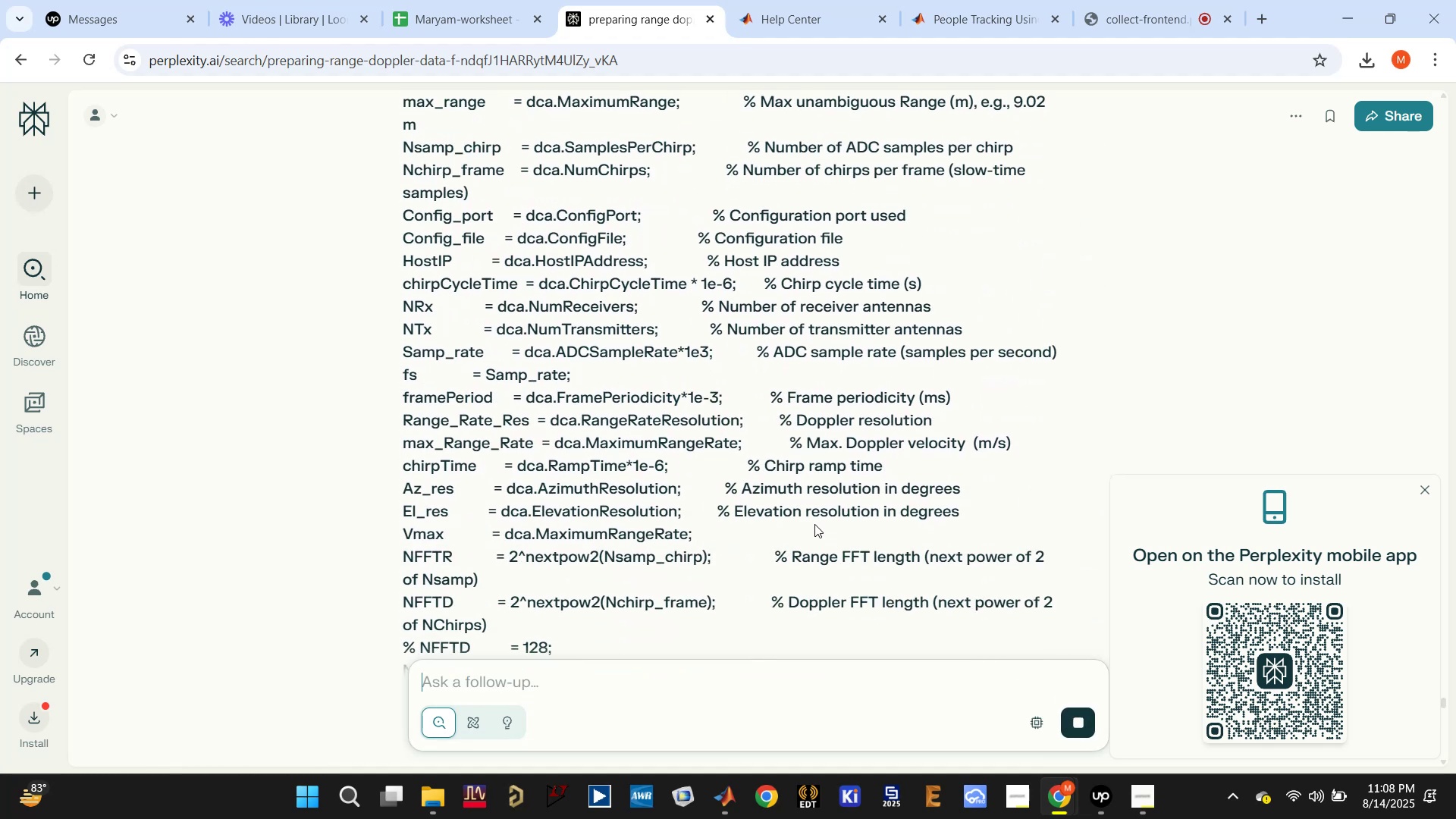 
scroll: coordinate [815, 499], scroll_direction: down, amount: 55.0
 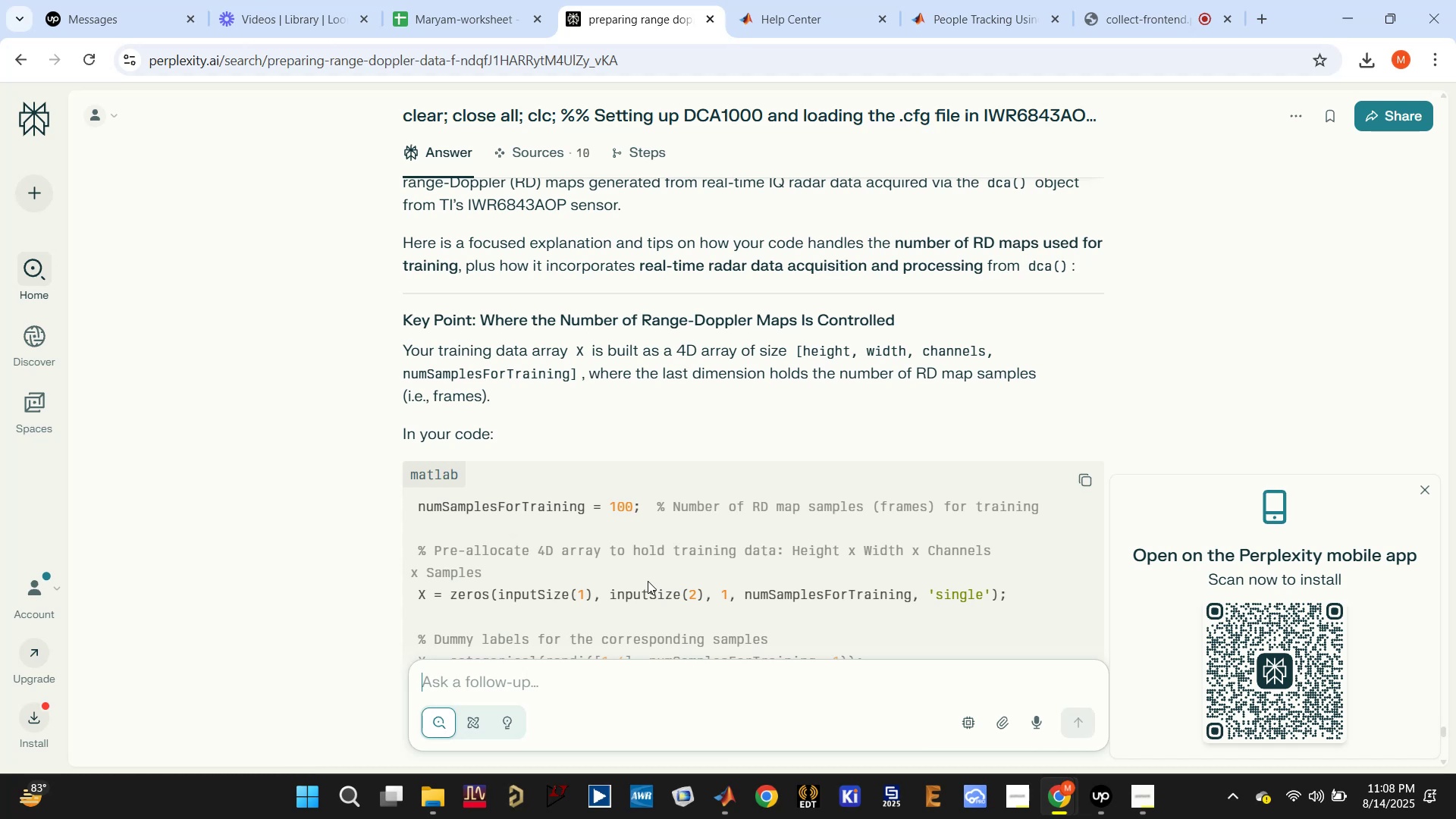 
wait(13.17)
 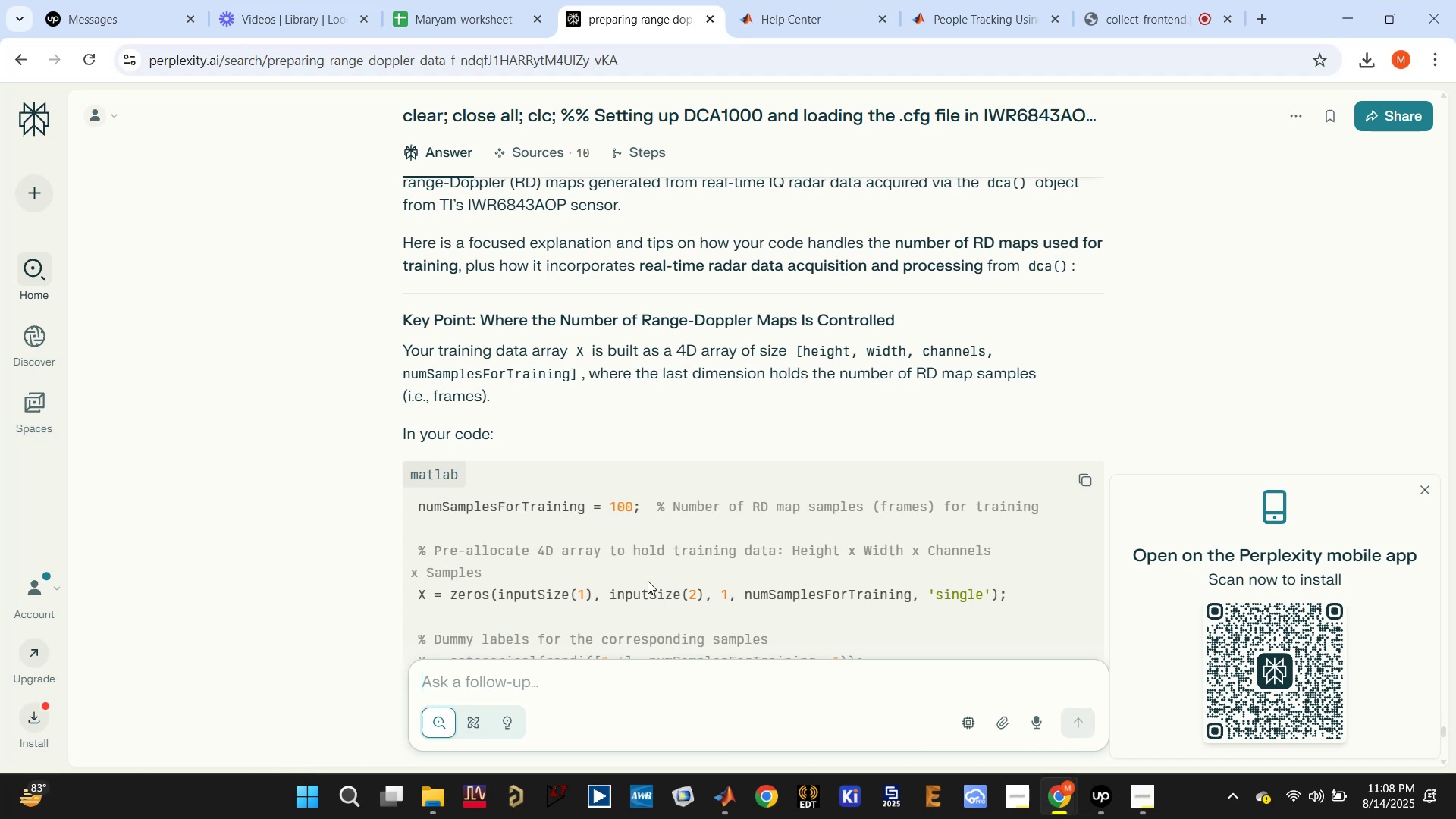 
scroll: coordinate [676, 566], scroll_direction: down, amount: 5.0
 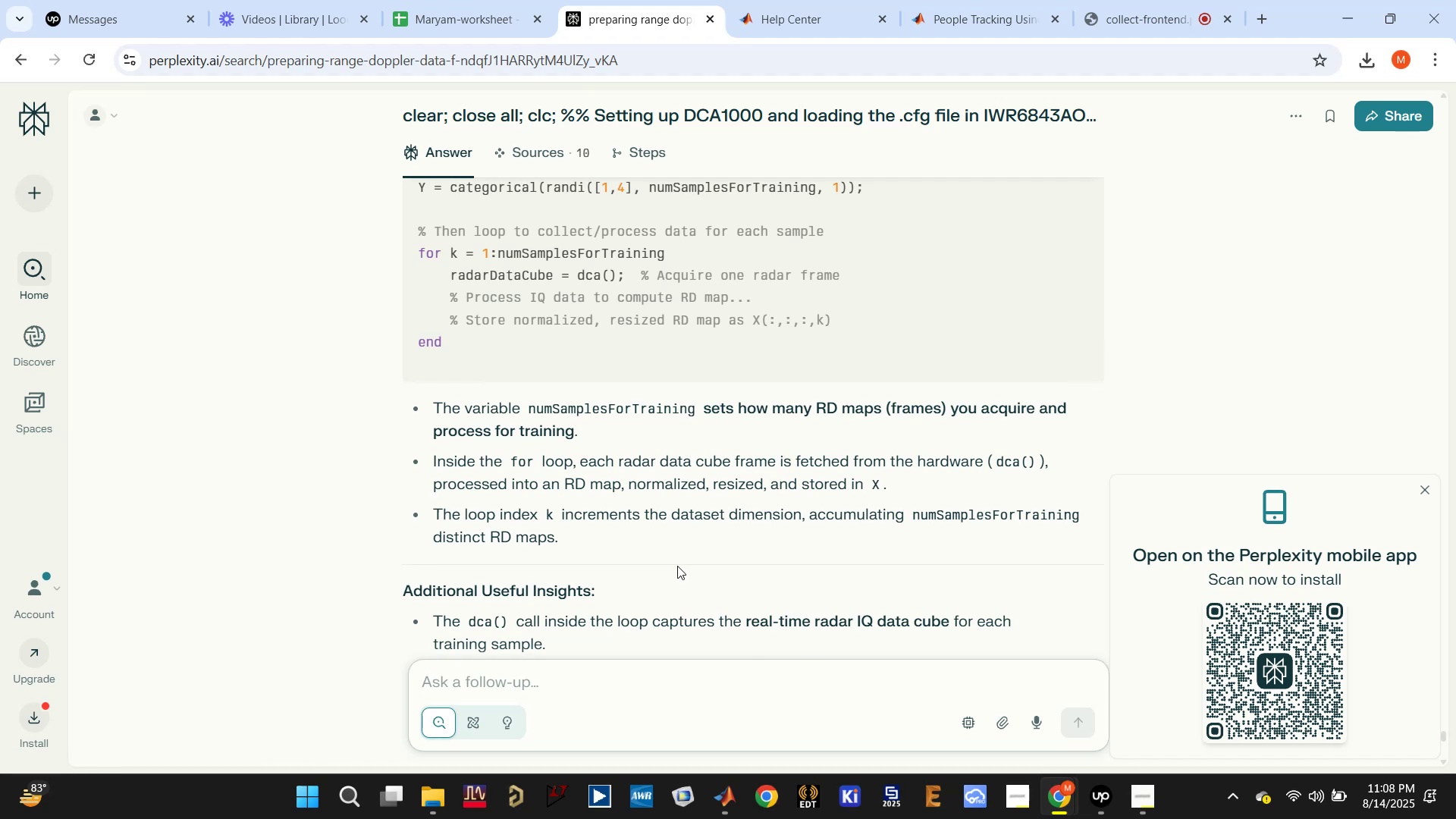 
wait(5.17)
 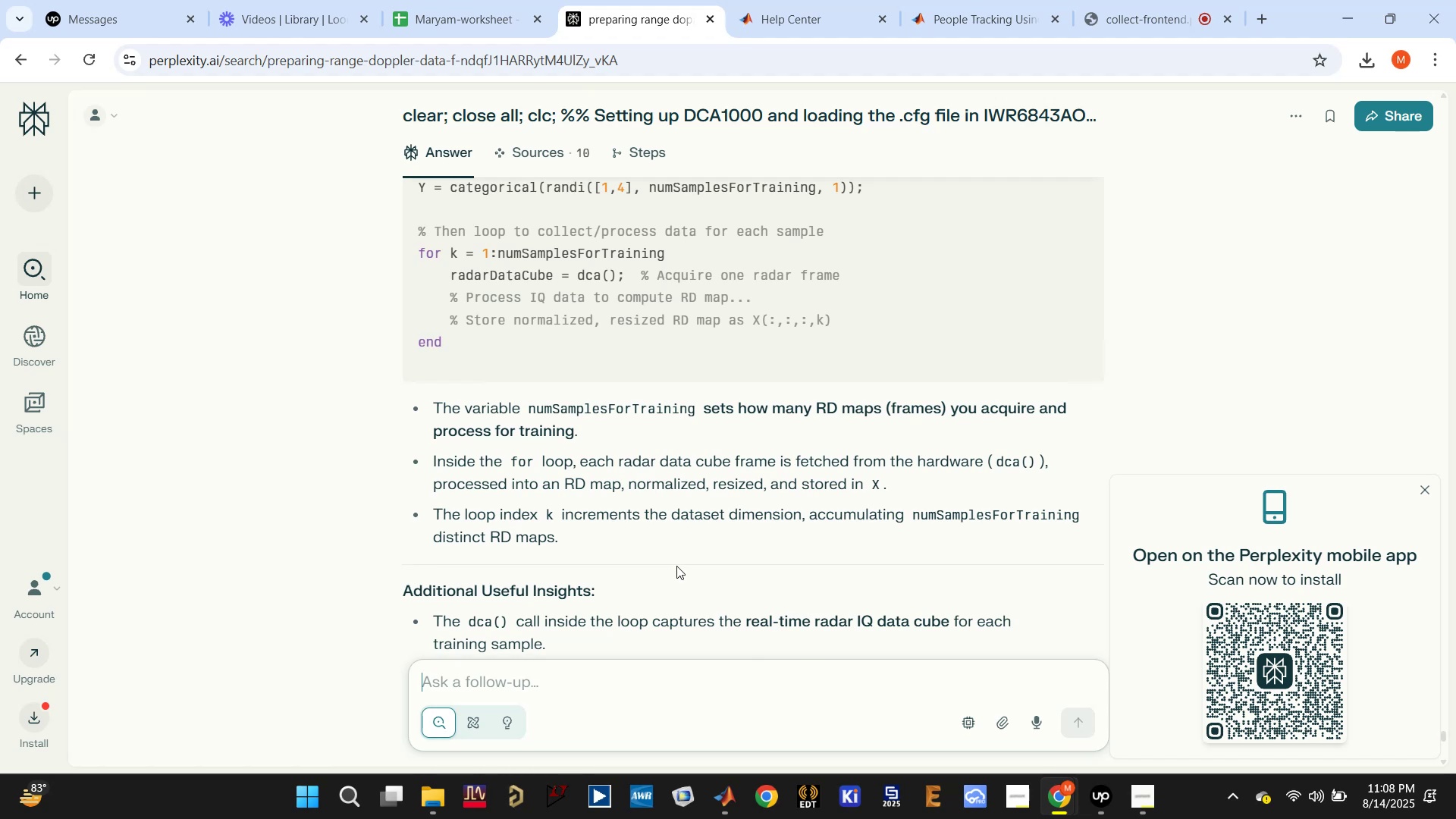 
scroll: coordinate [677, 566], scroll_direction: down, amount: 2.0
 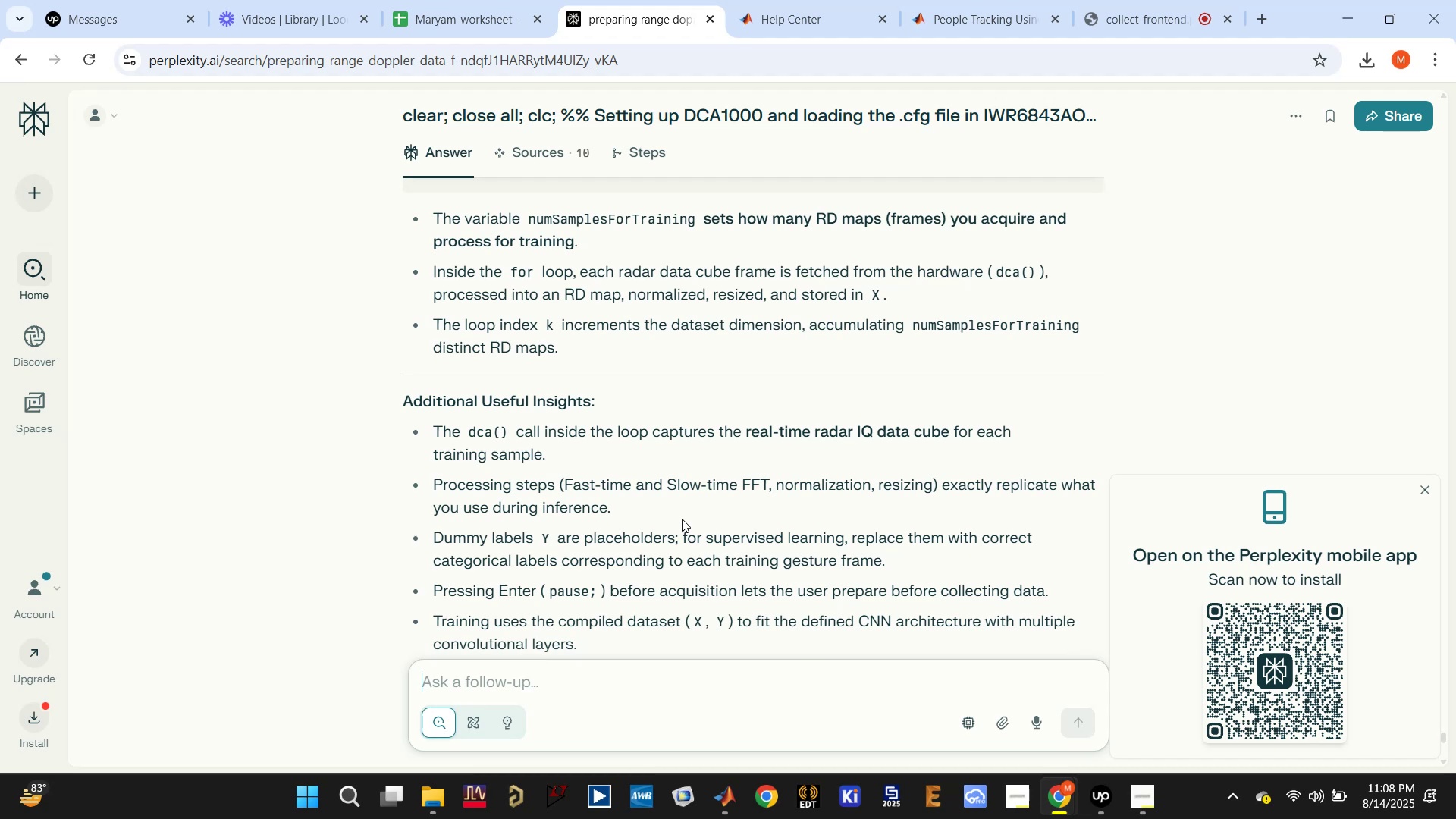 
wait(7.84)
 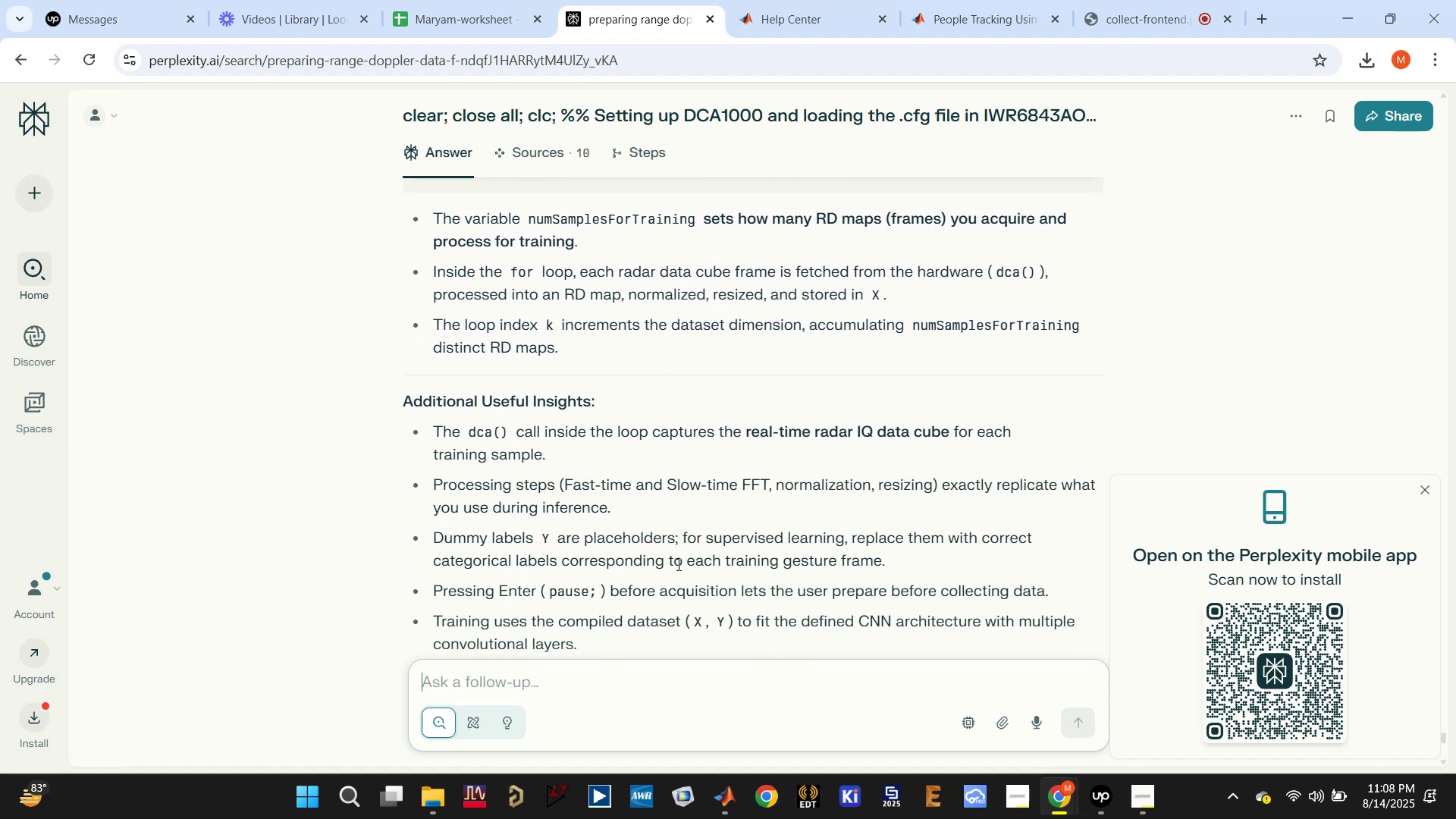 
scroll: coordinate [956, 518], scroll_direction: down, amount: 2.0
 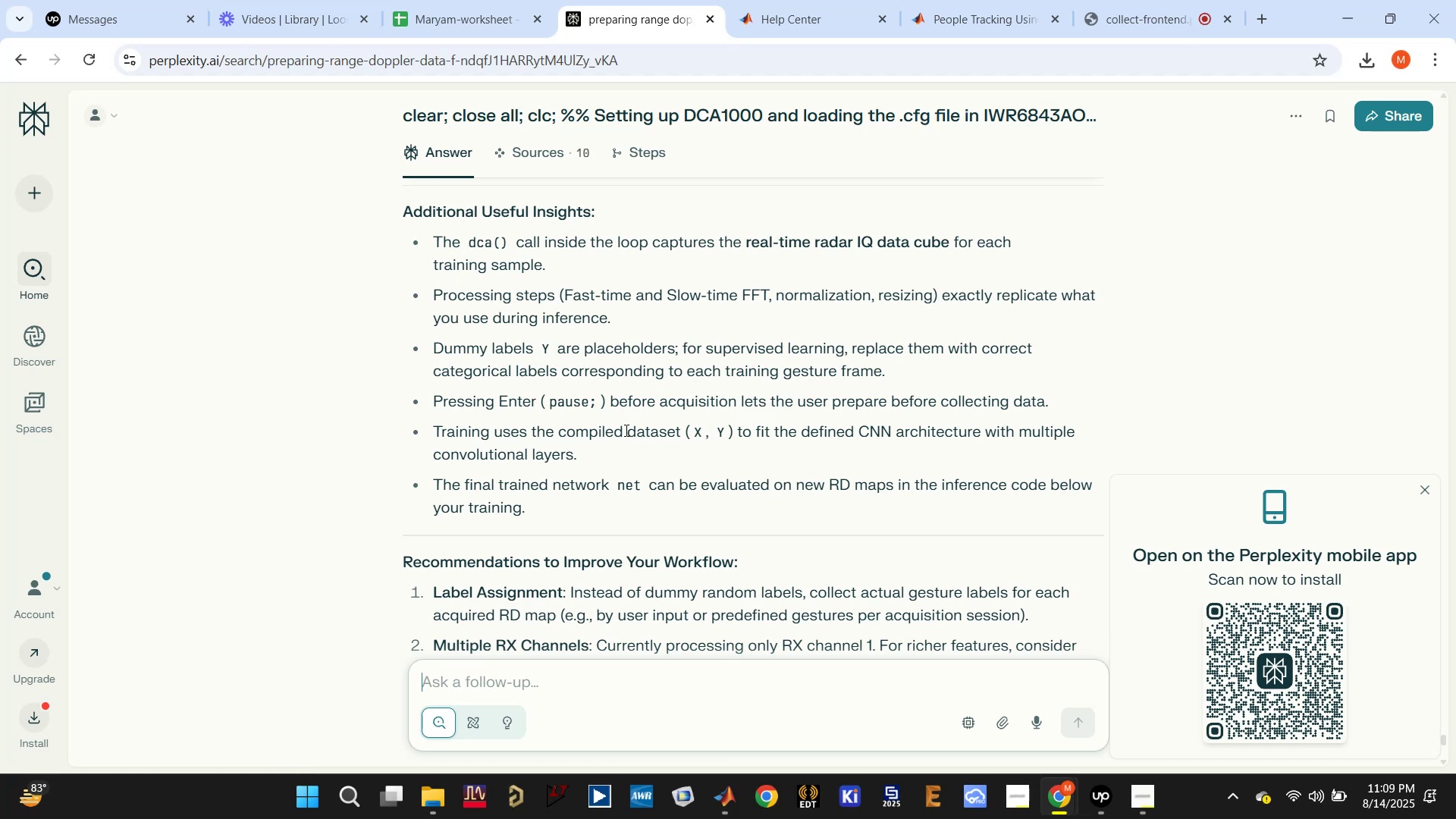 
wait(14.55)
 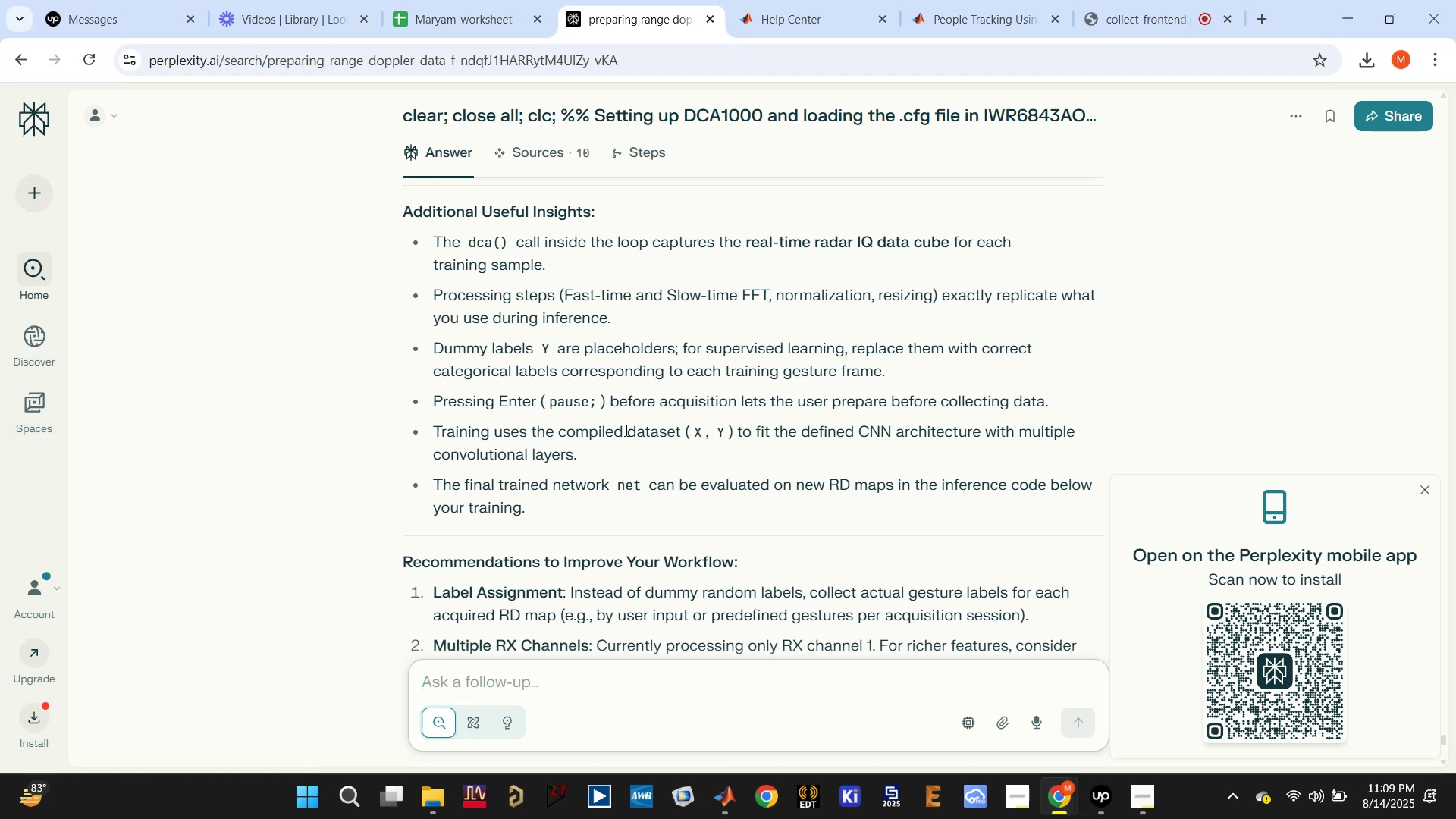 
scroll: coordinate [601, 472], scroll_direction: down, amount: 2.0
 